 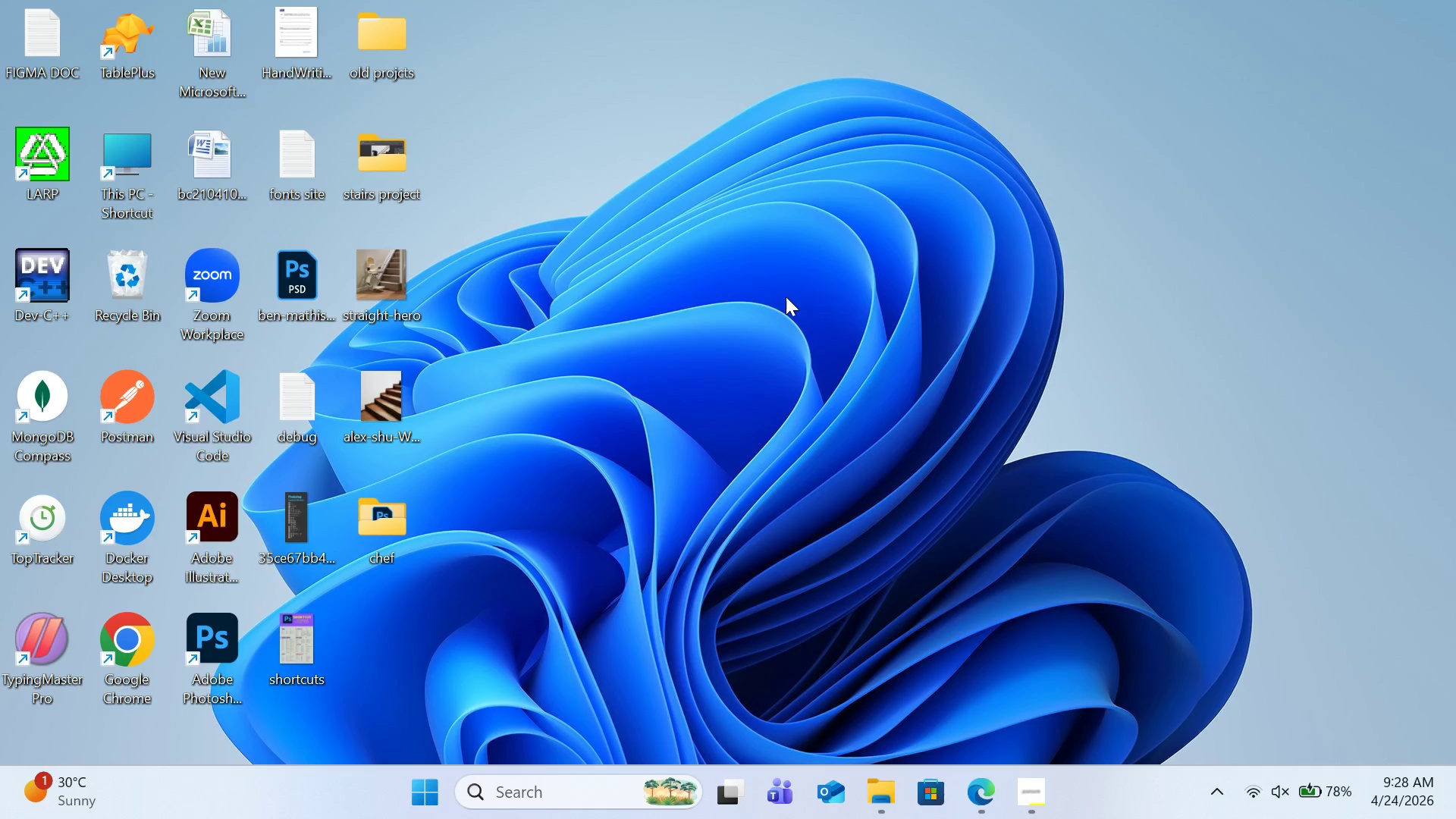 
double_click([203, 645])
 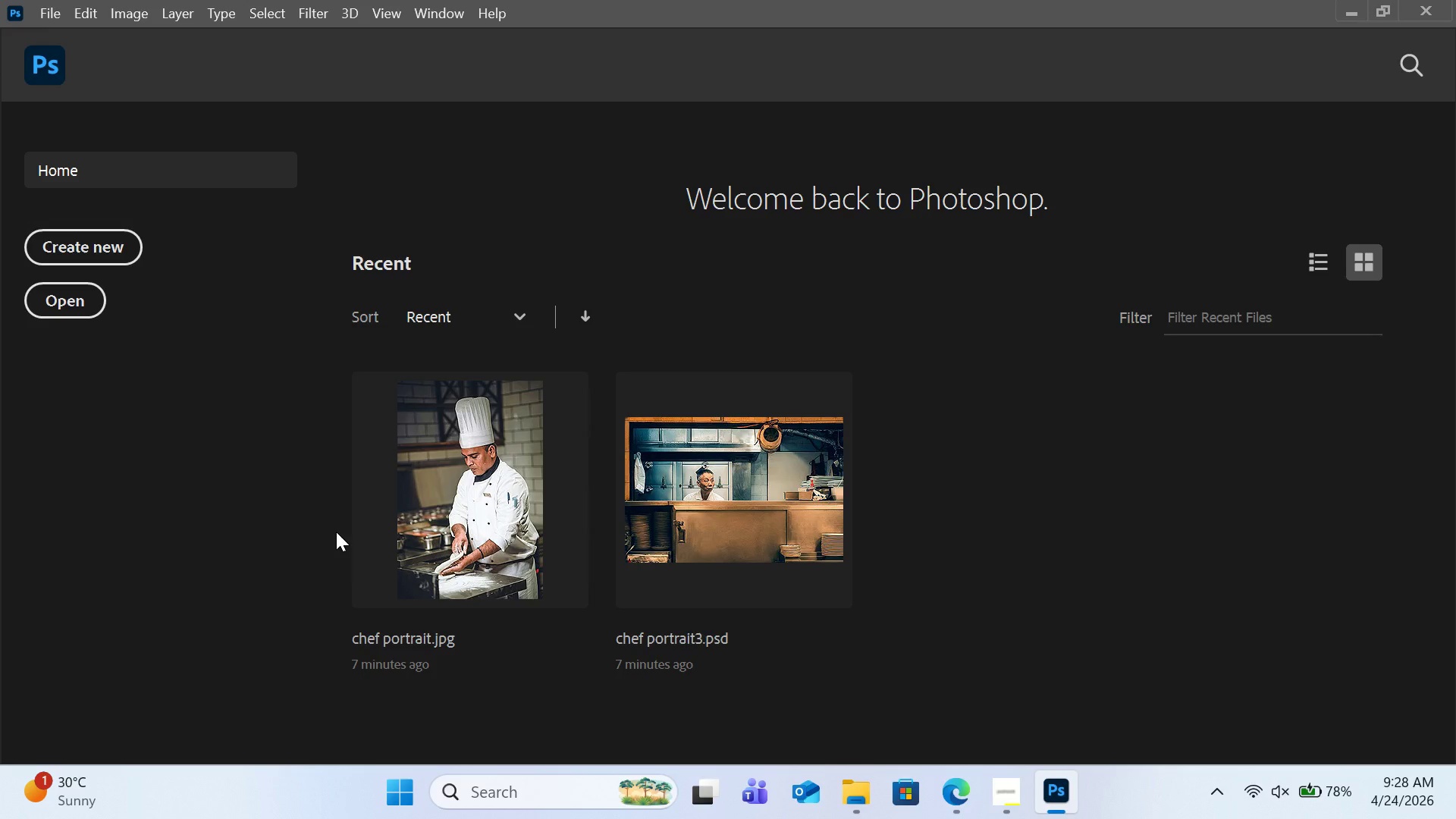 
wait(21.83)
 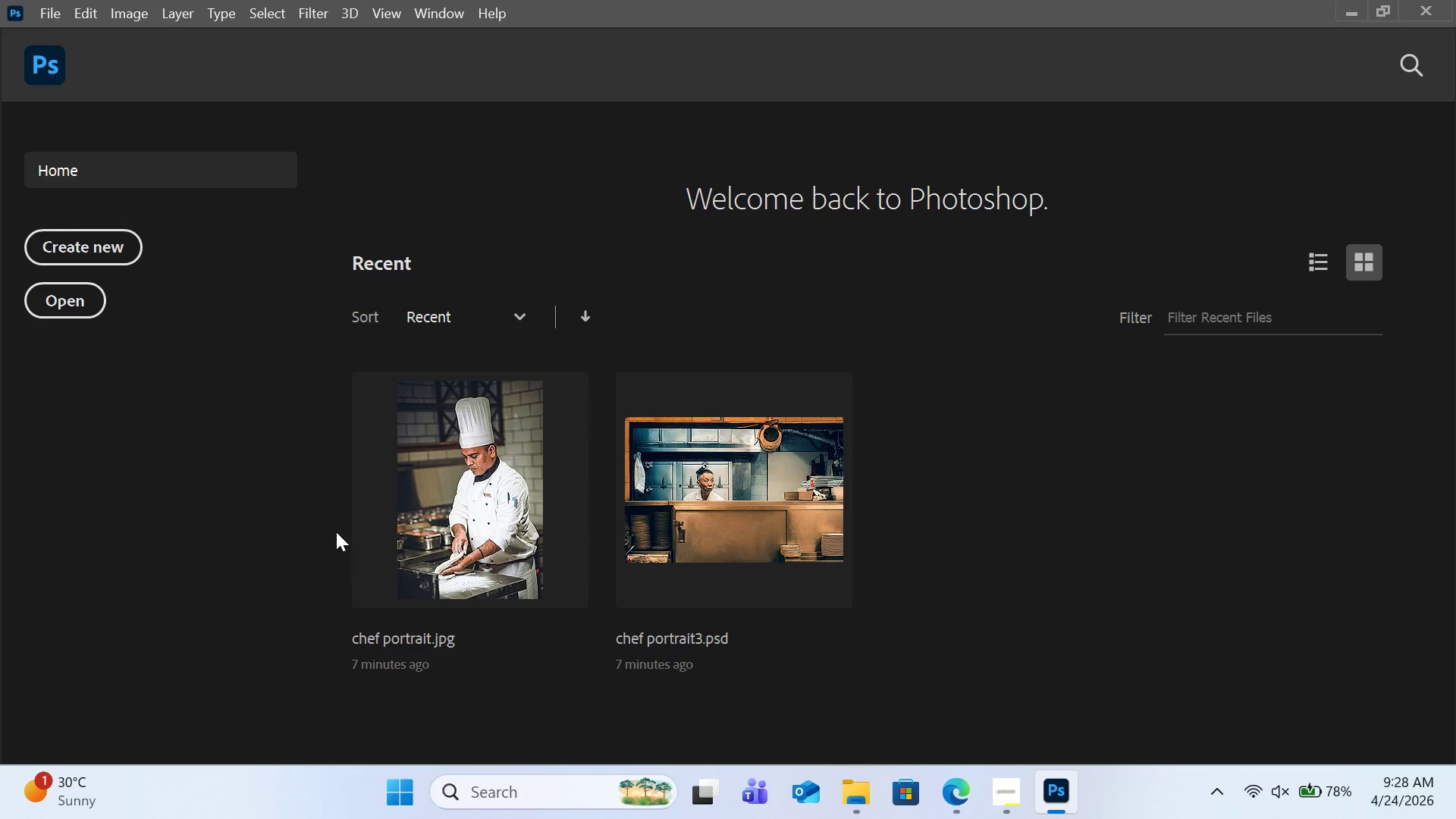 
left_click([1340, 6])
 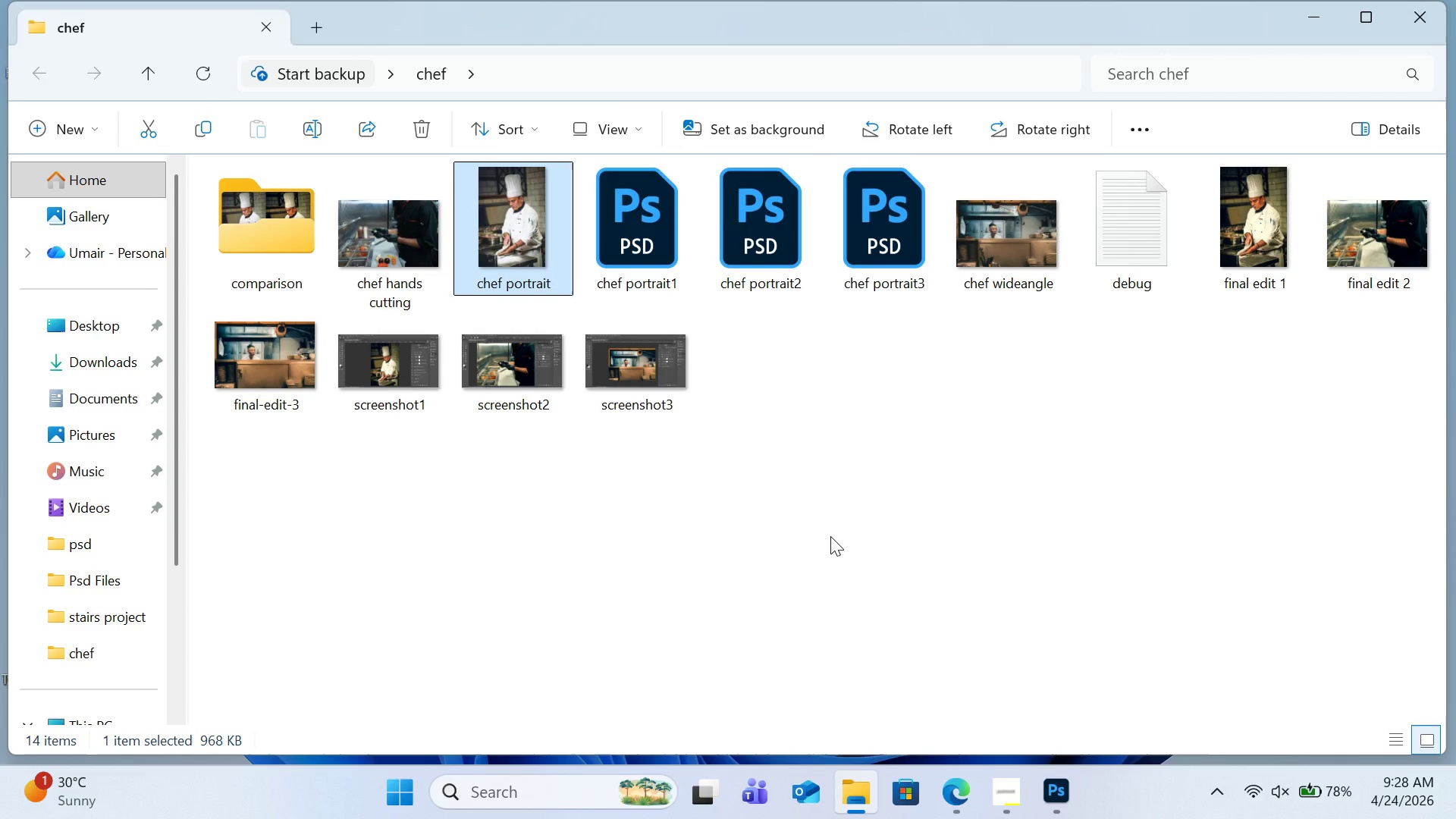 
wait(12.67)
 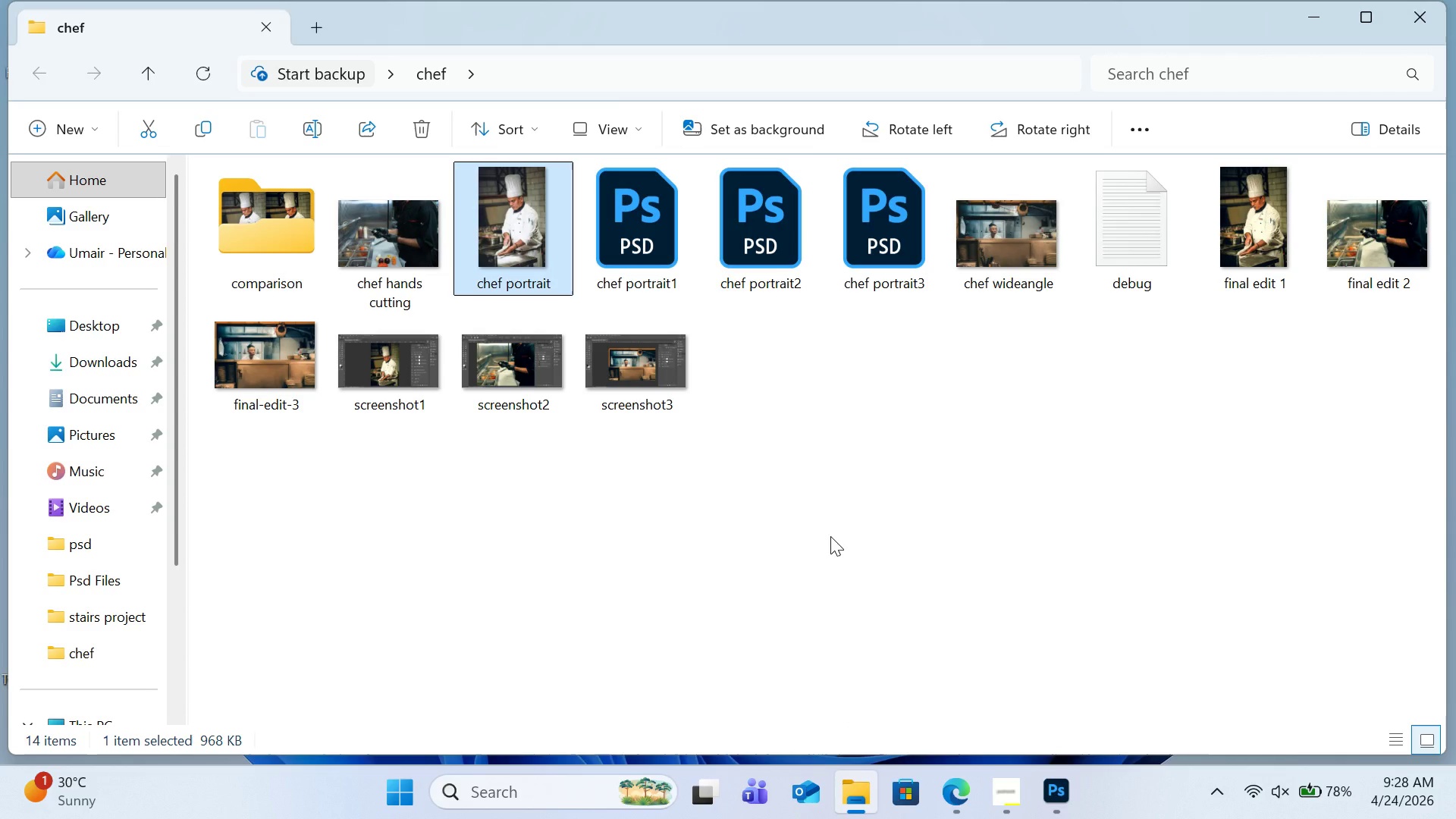 
left_click_drag(start_coordinate=[400, 247], to_coordinate=[469, 136])
 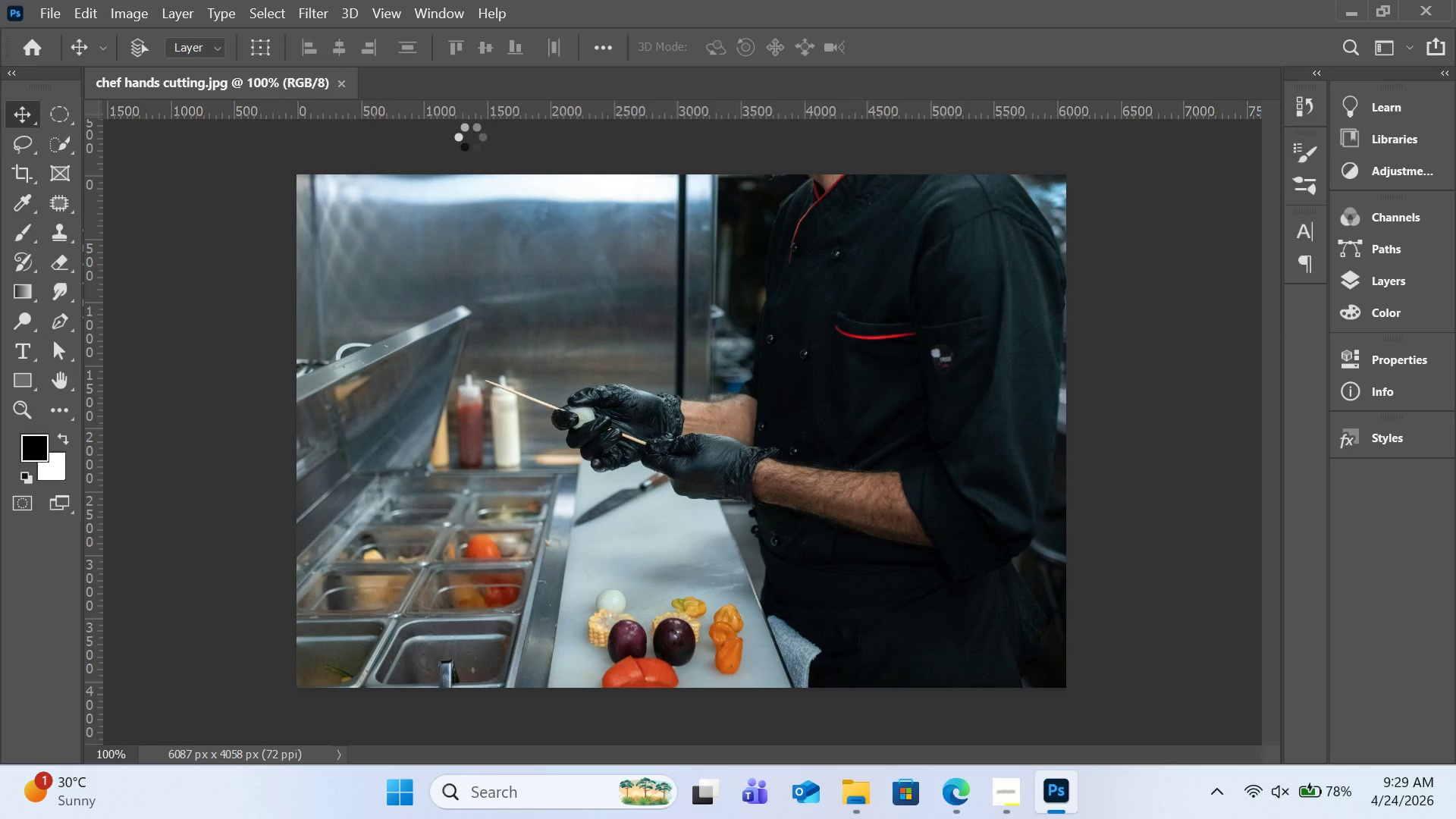 
wait(5.38)
 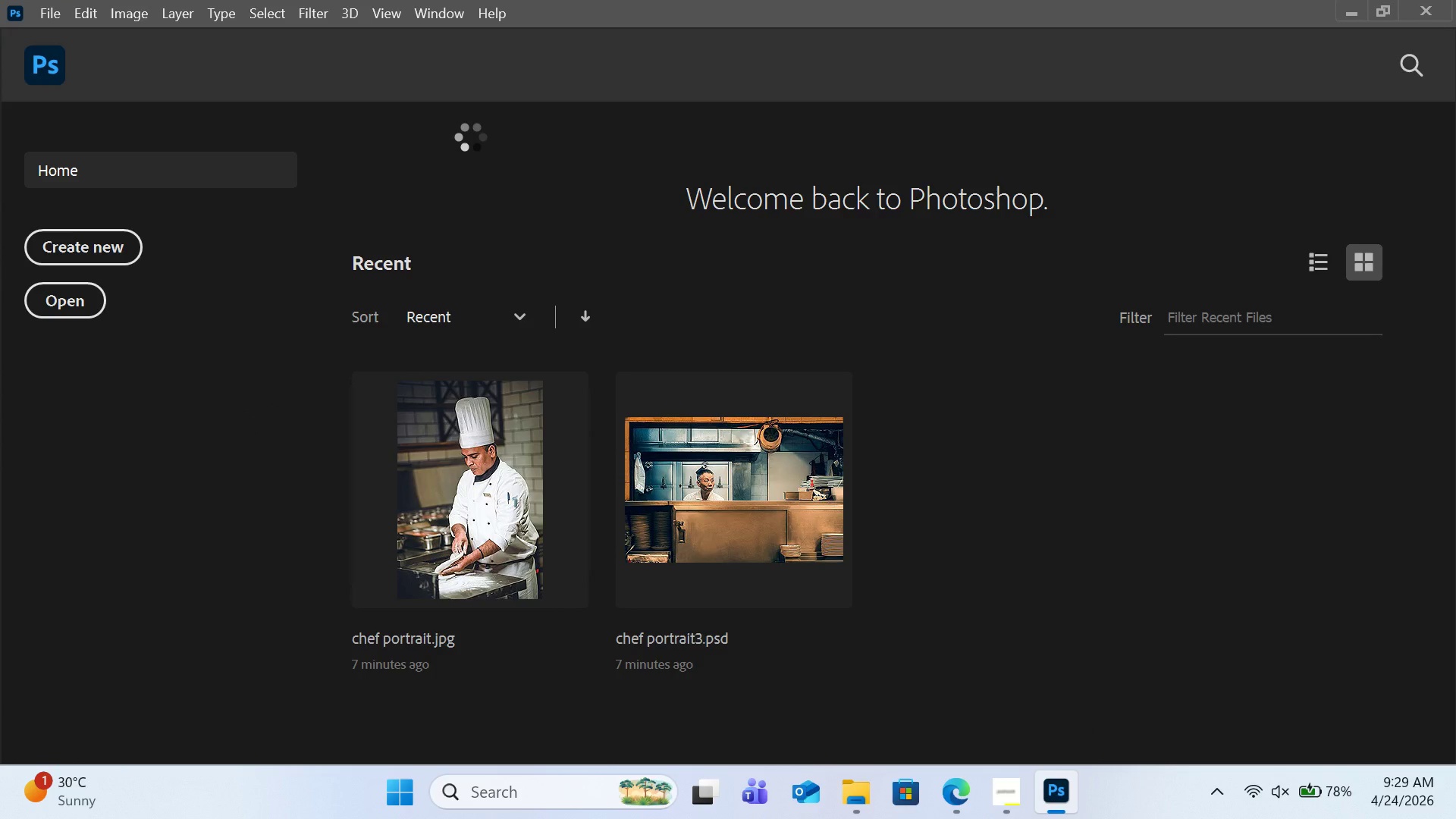 
left_click([138, 14])
 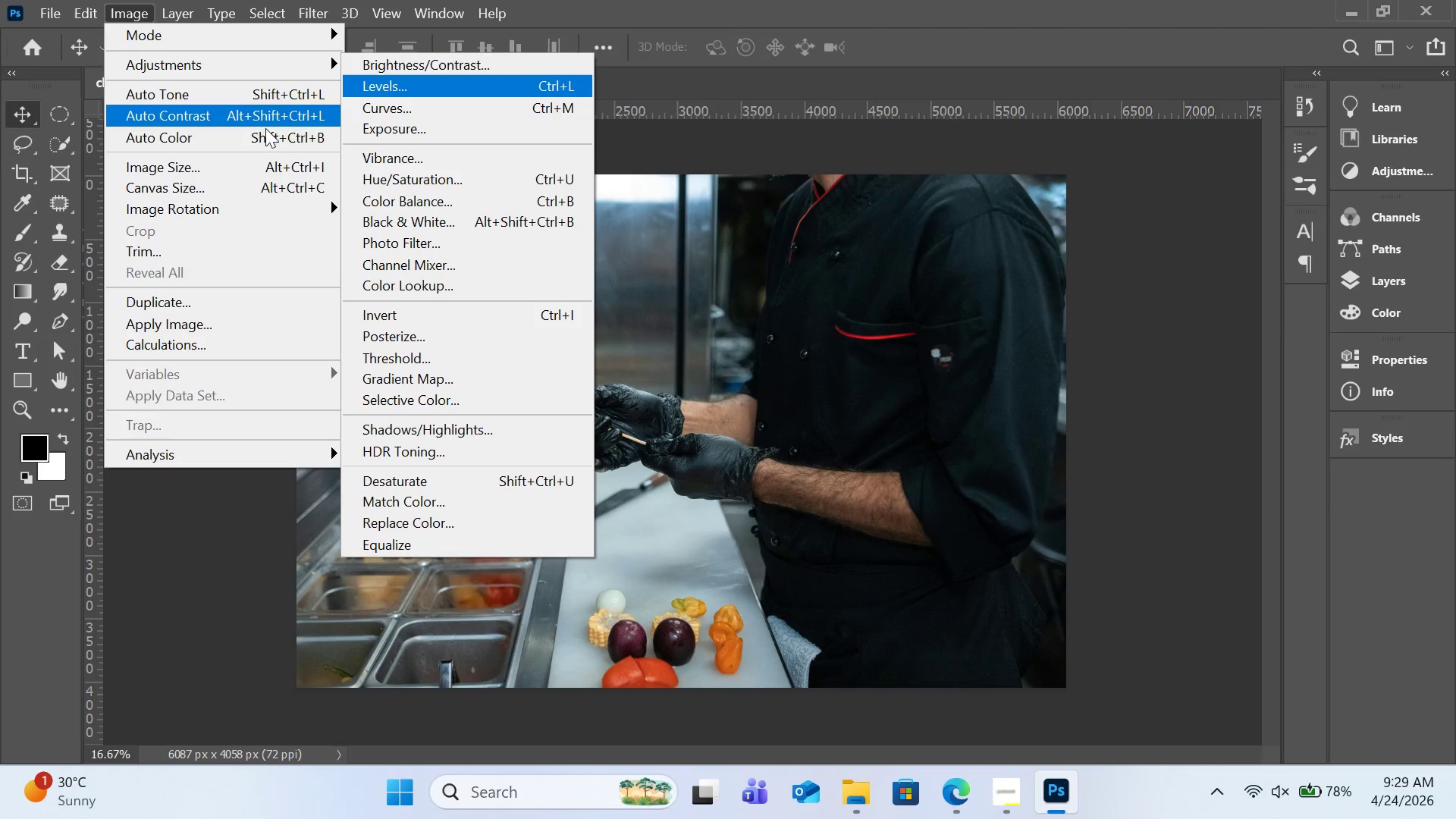 
left_click([269, 165])
 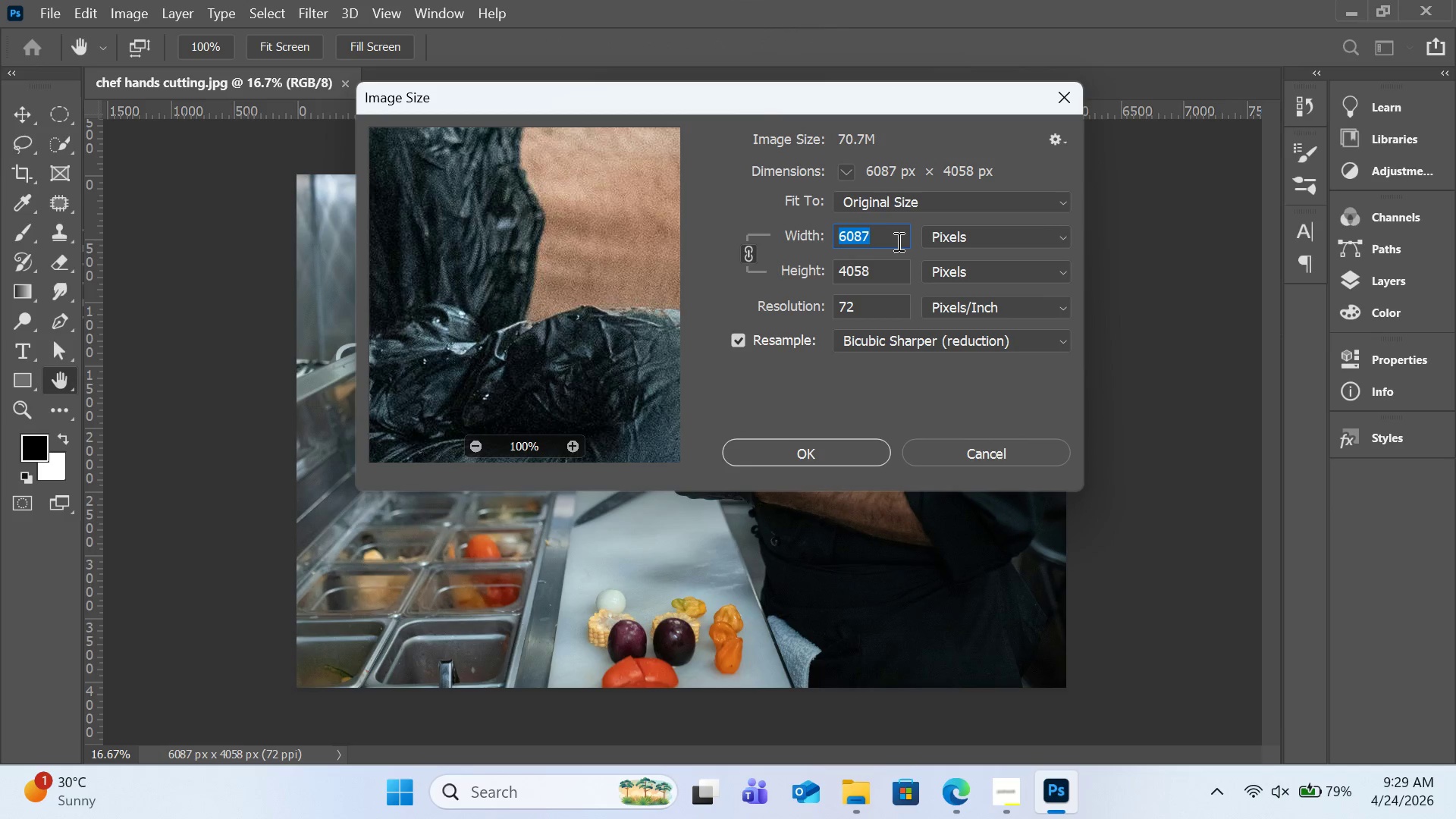 
type(2000)
 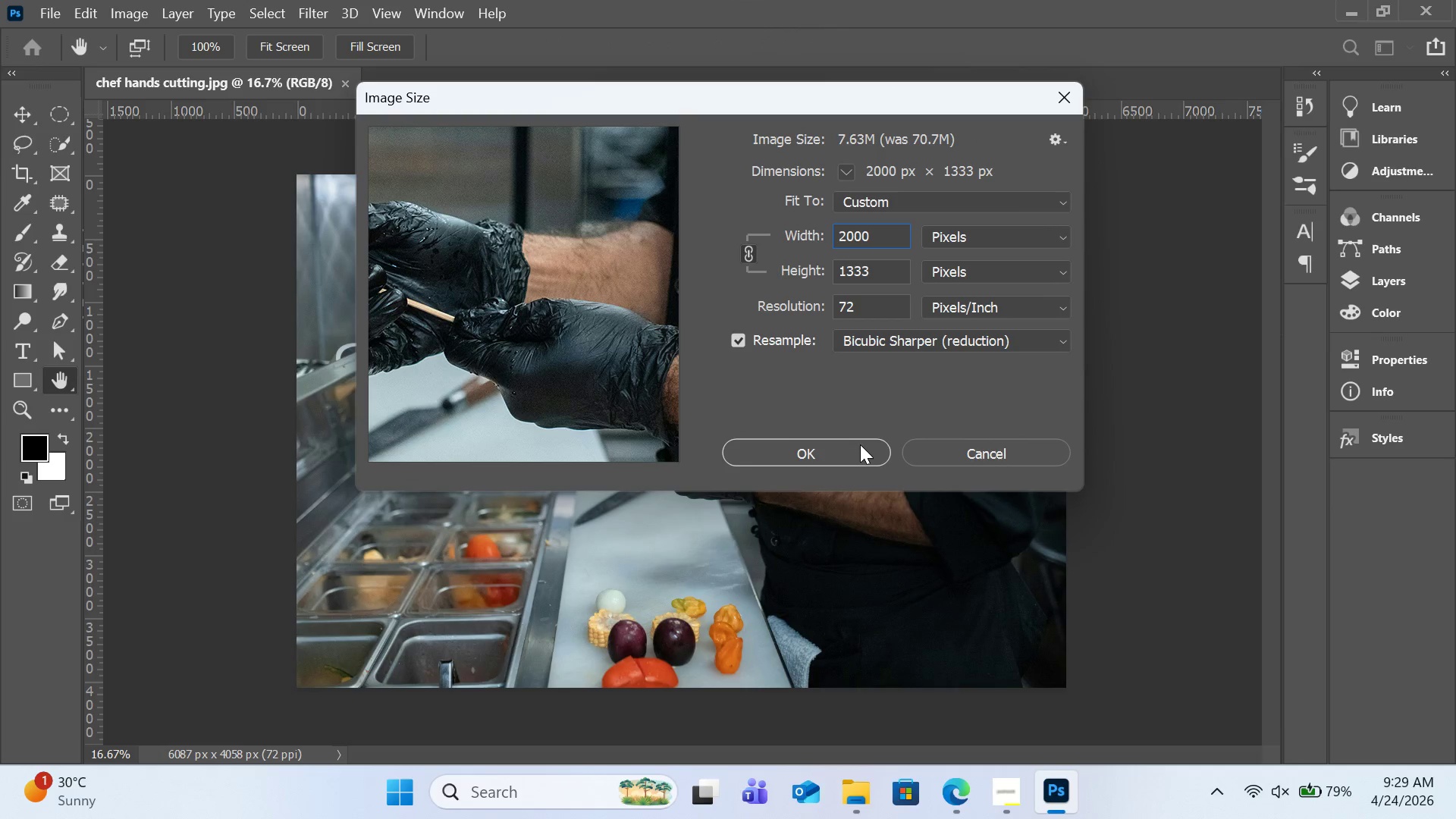 
left_click([860, 444])
 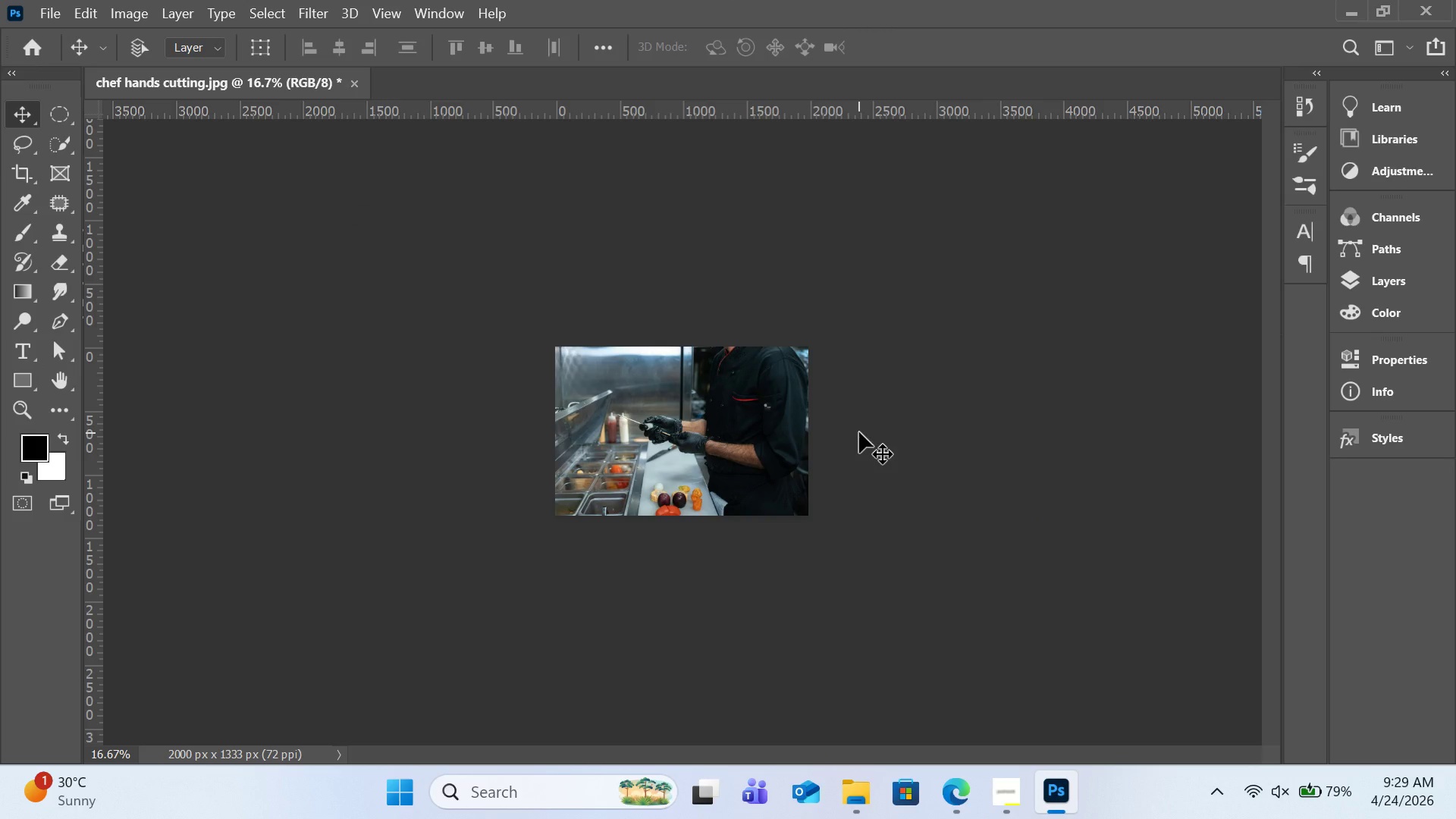 
key(Control+A)
 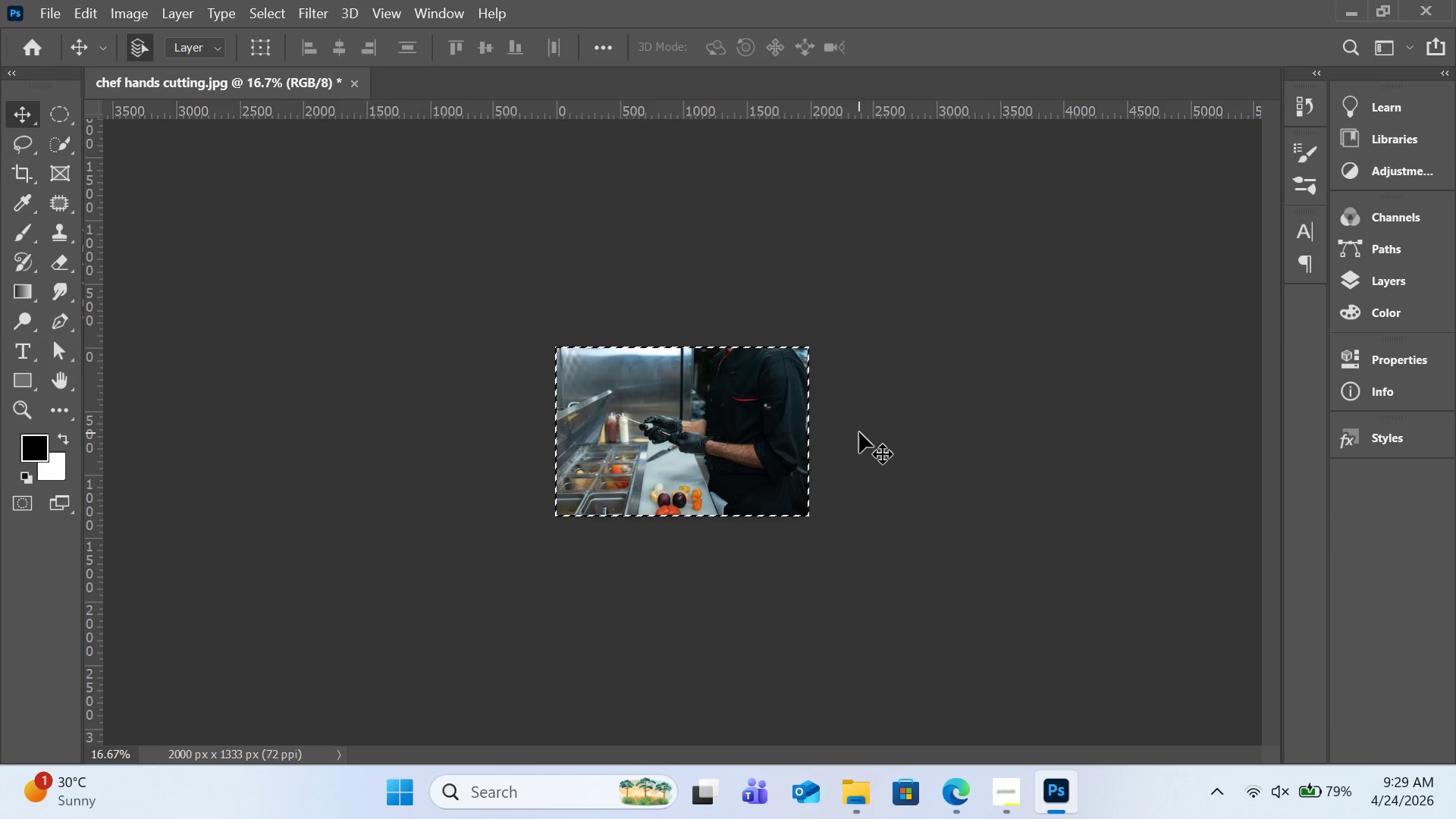 
key(Control+C)
 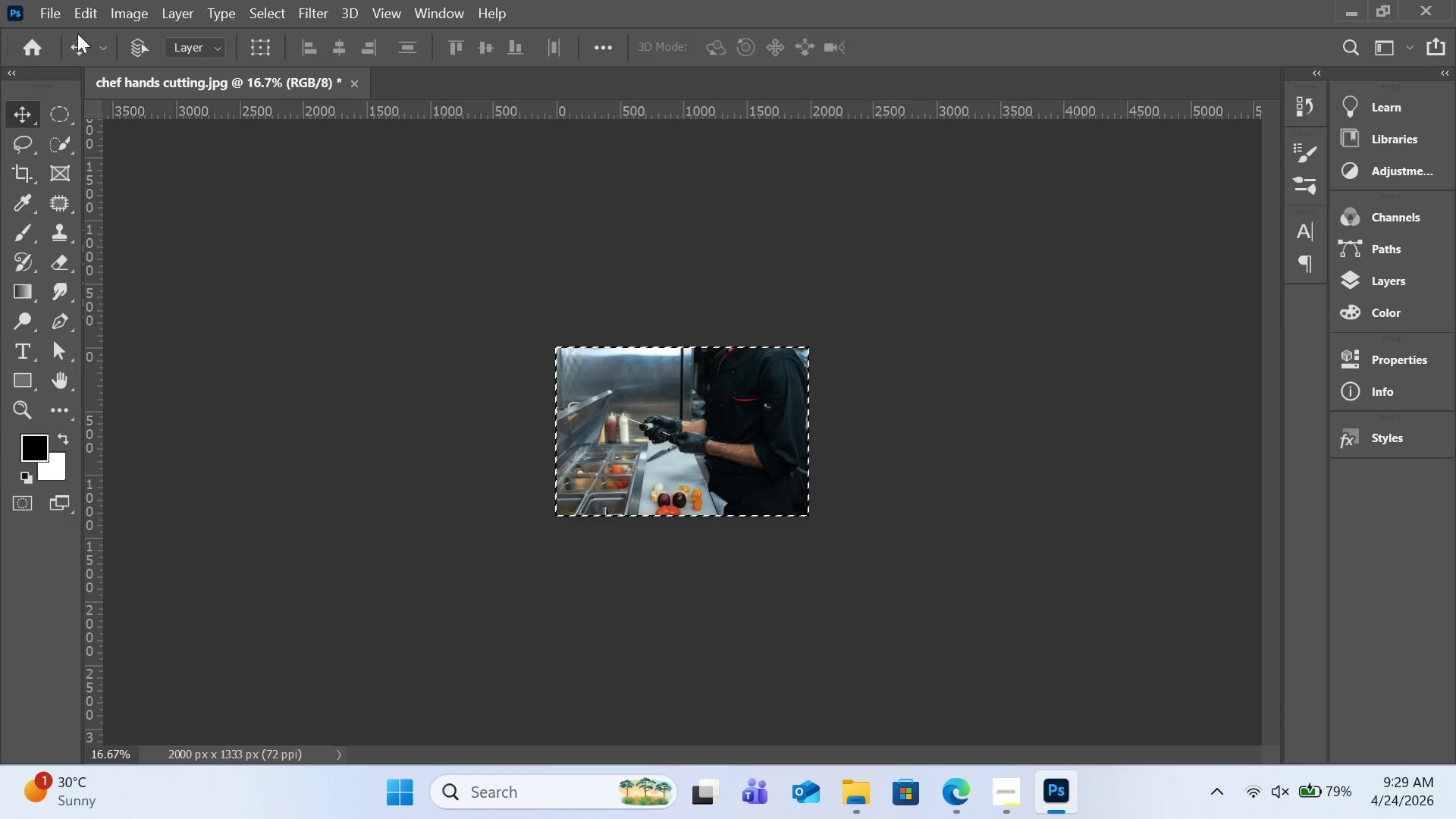 
left_click([52, 11])
 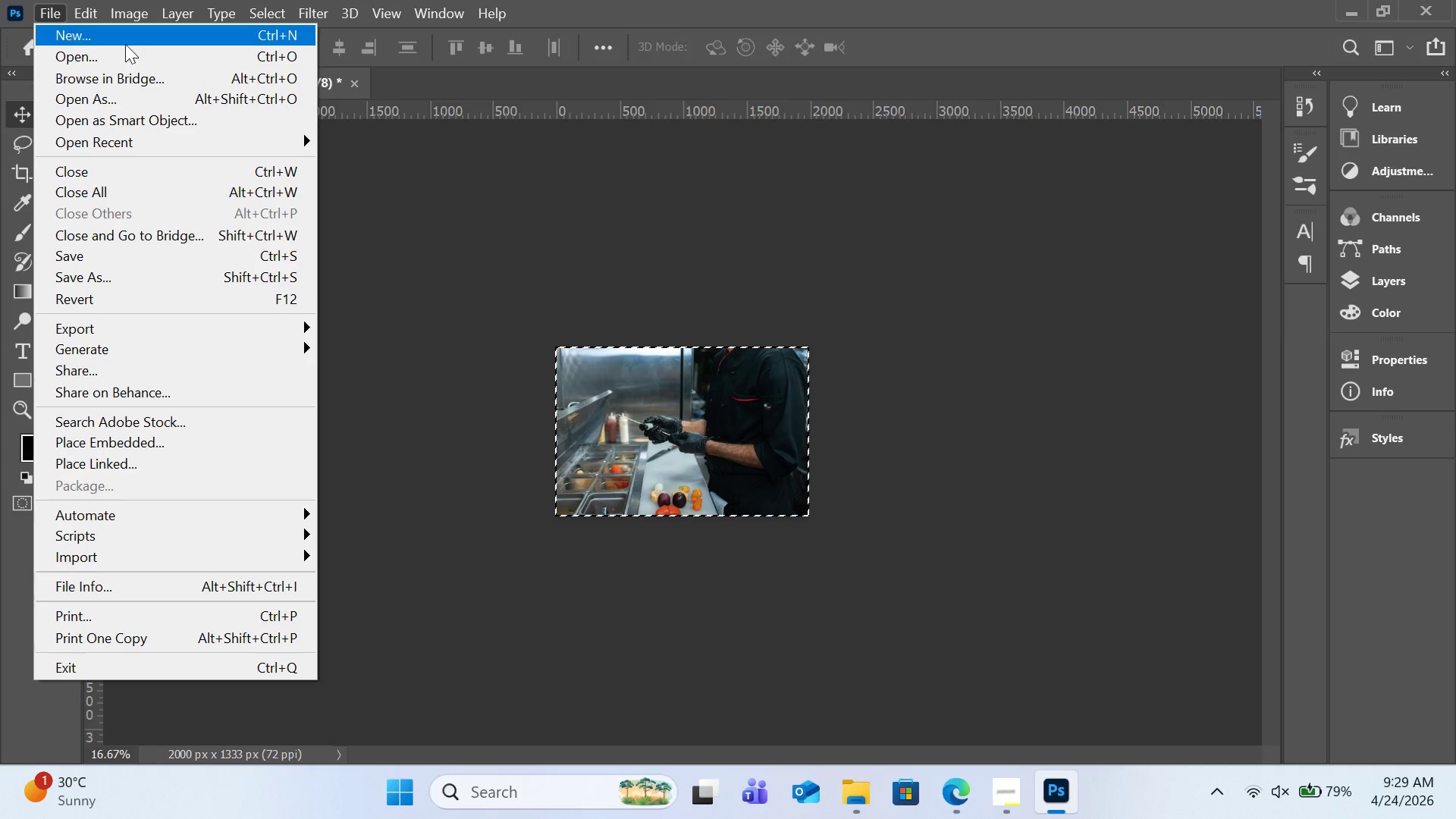 
left_click([441, 168])
 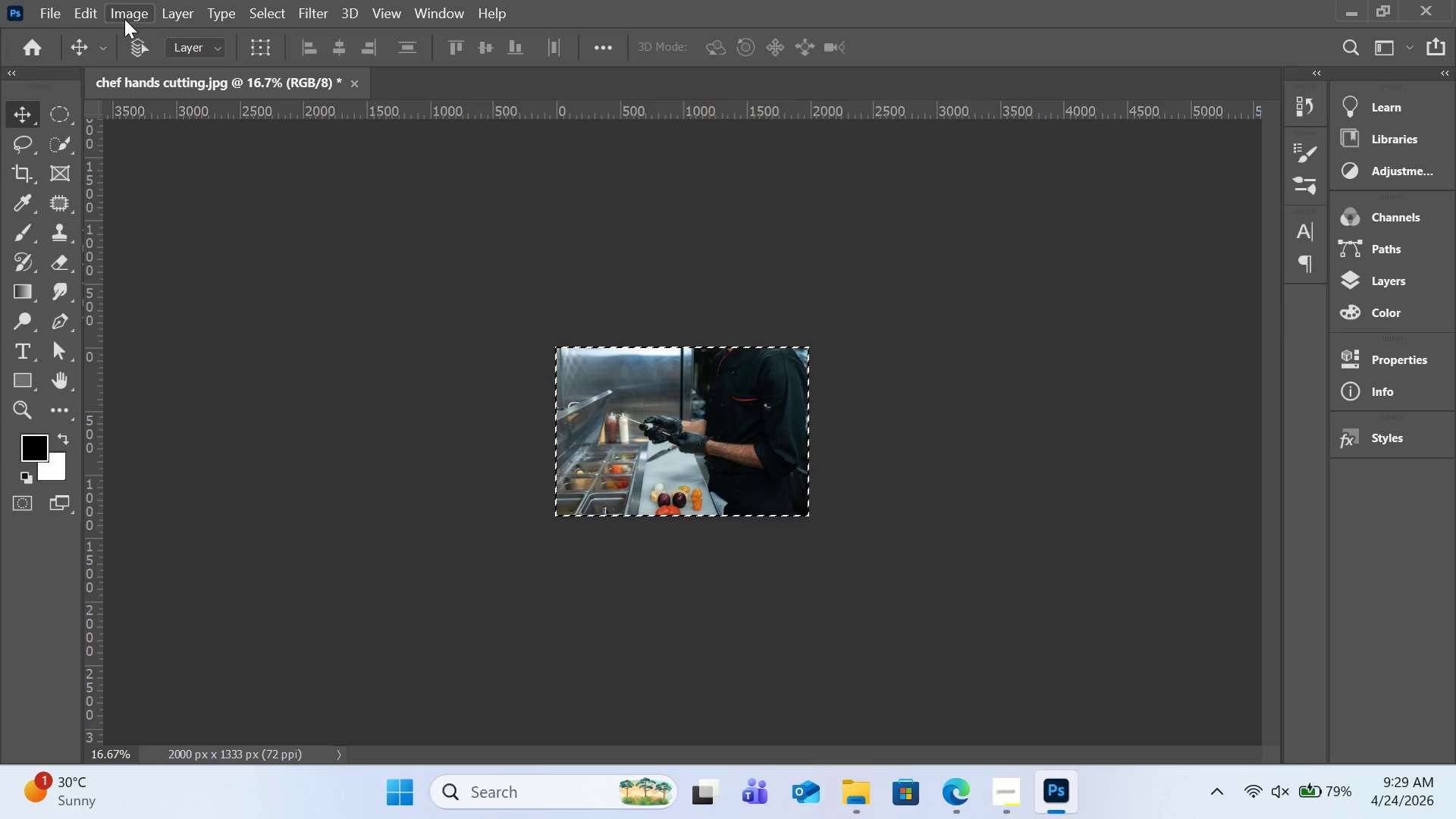 
left_click([124, 19])
 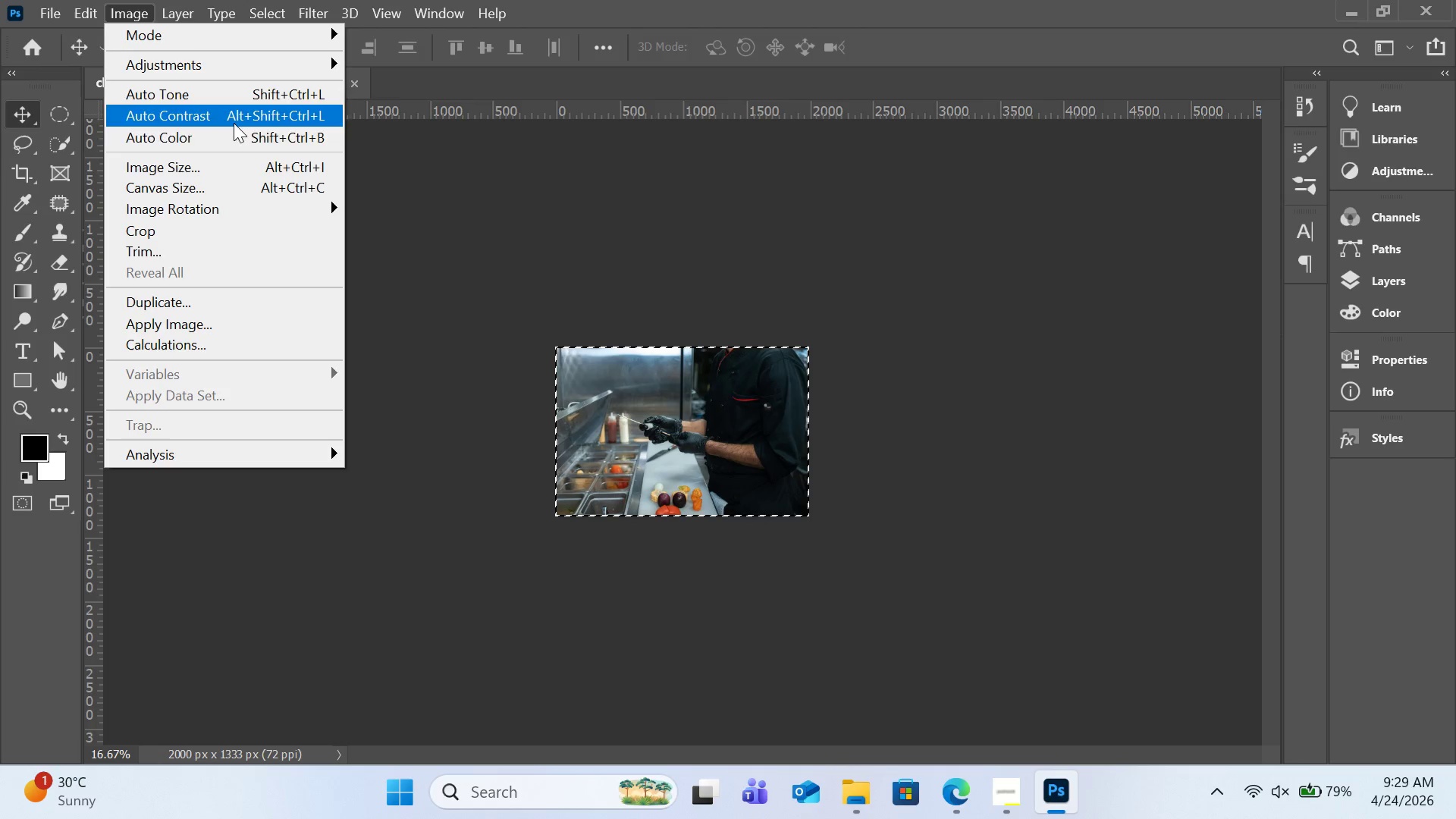 
mouse_move([308, 160])
 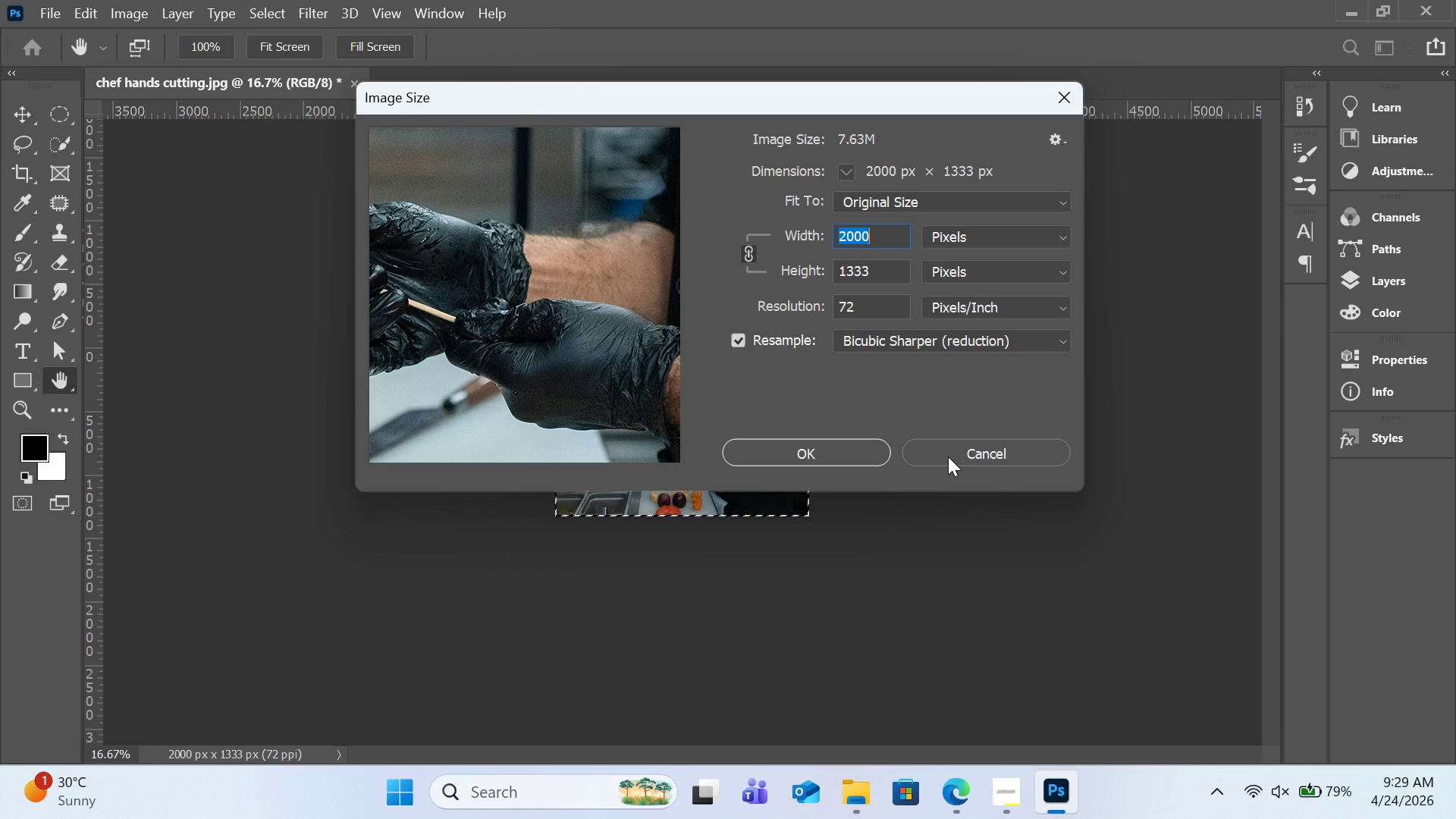 
left_click([948, 457])
 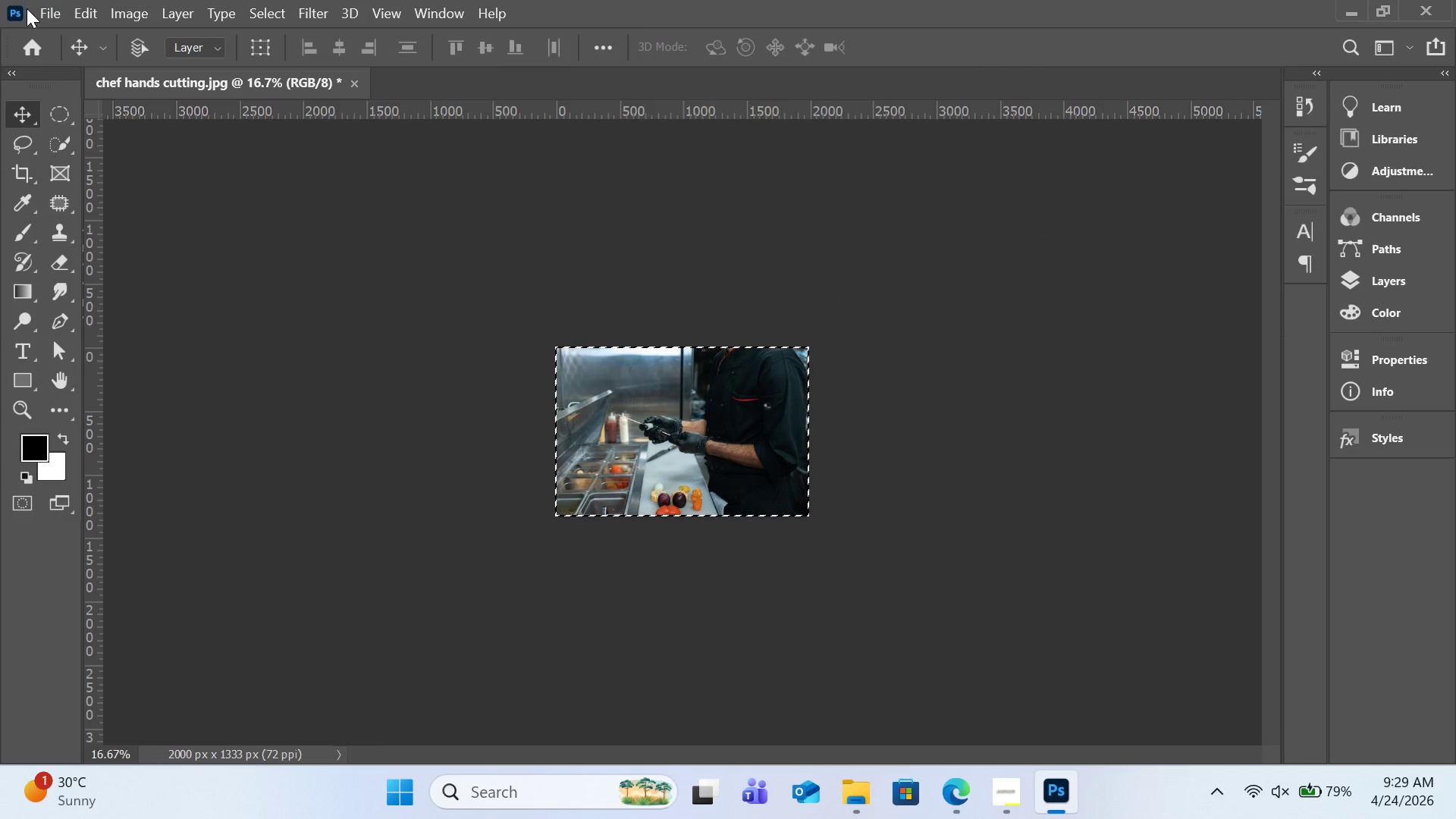 
left_click([52, 14])
 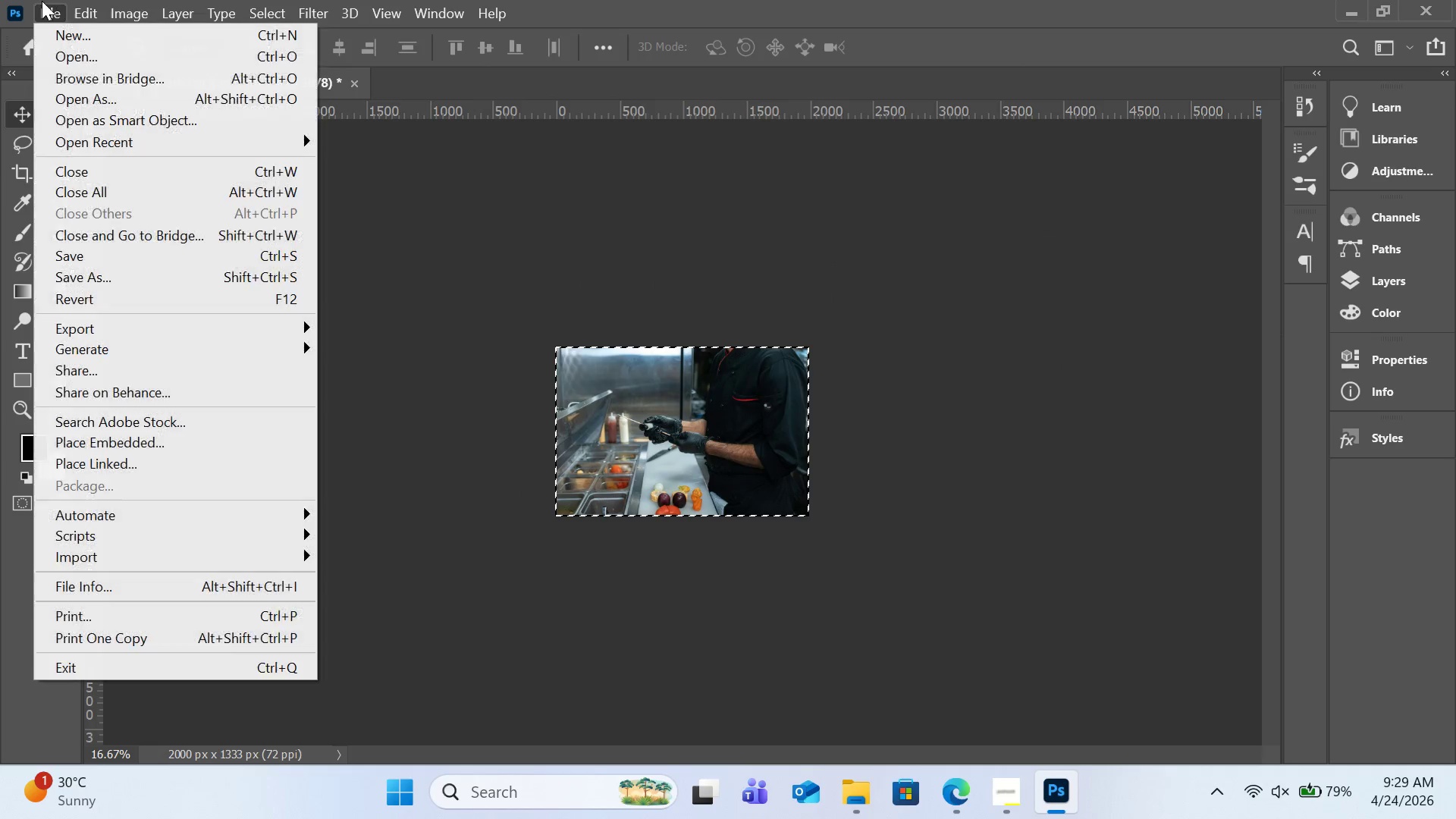 
left_click([64, 32])
 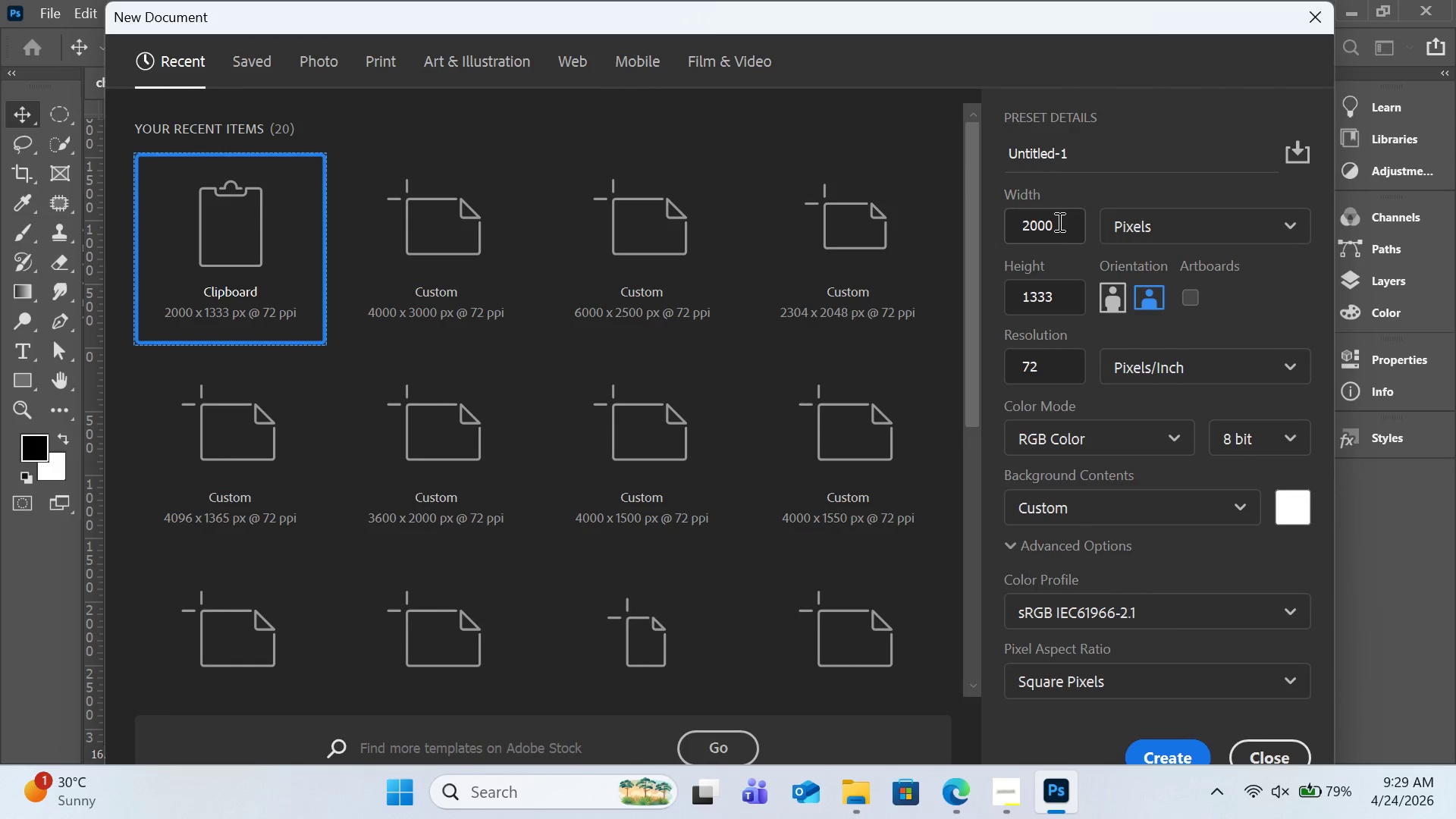 
left_click([1058, 300])
 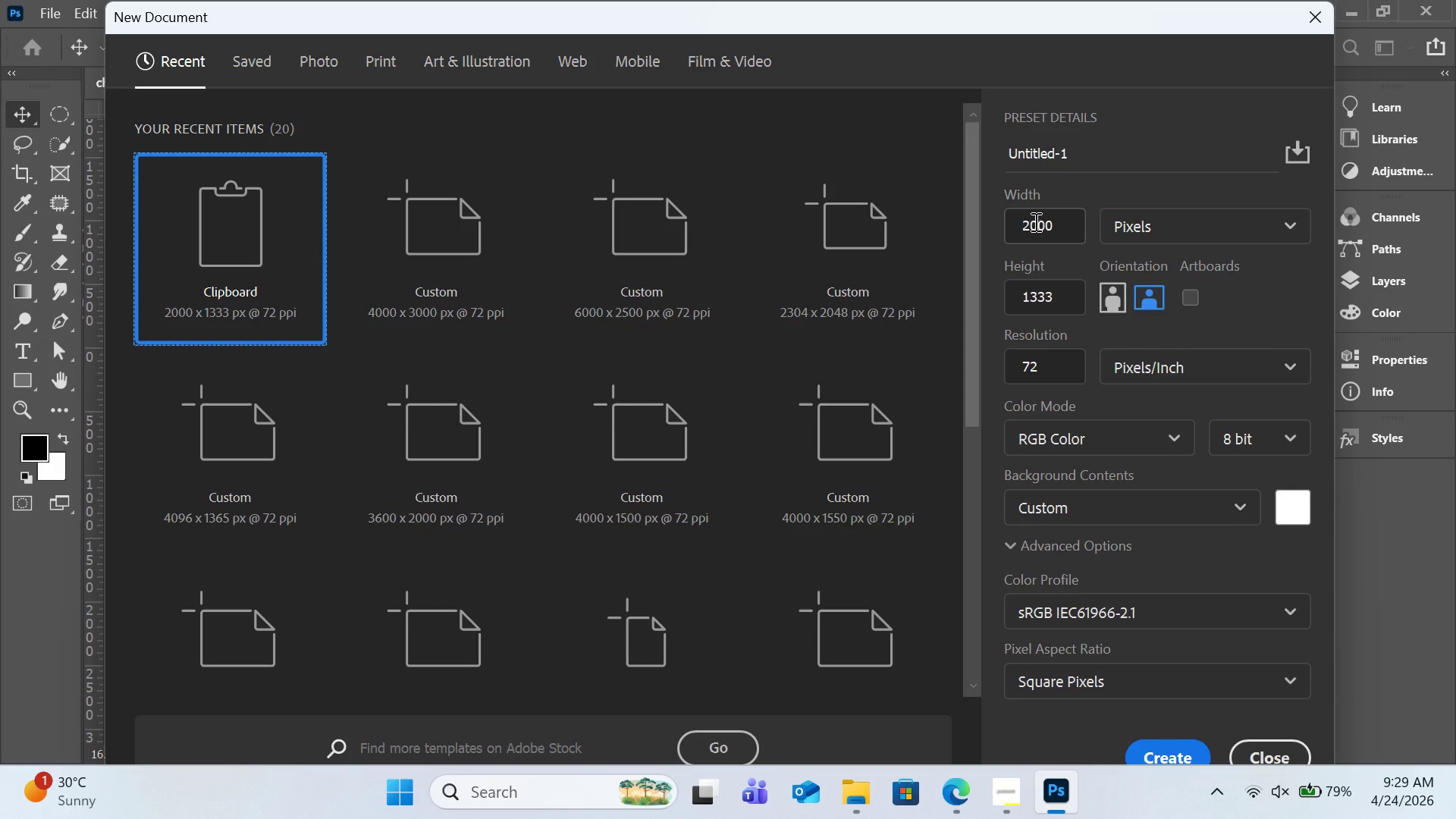 
left_click([1032, 223])
 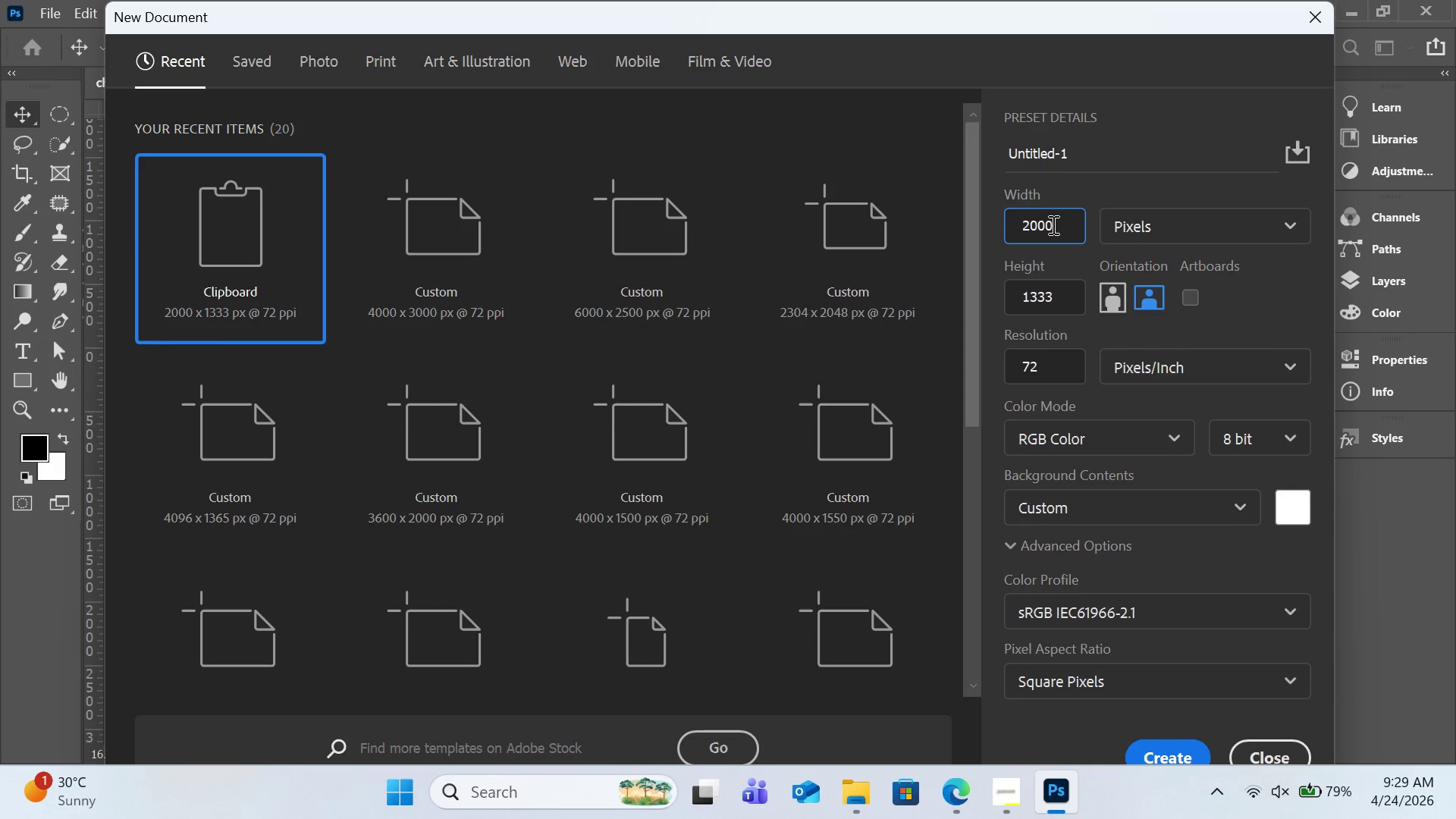 
key(Backspace)
 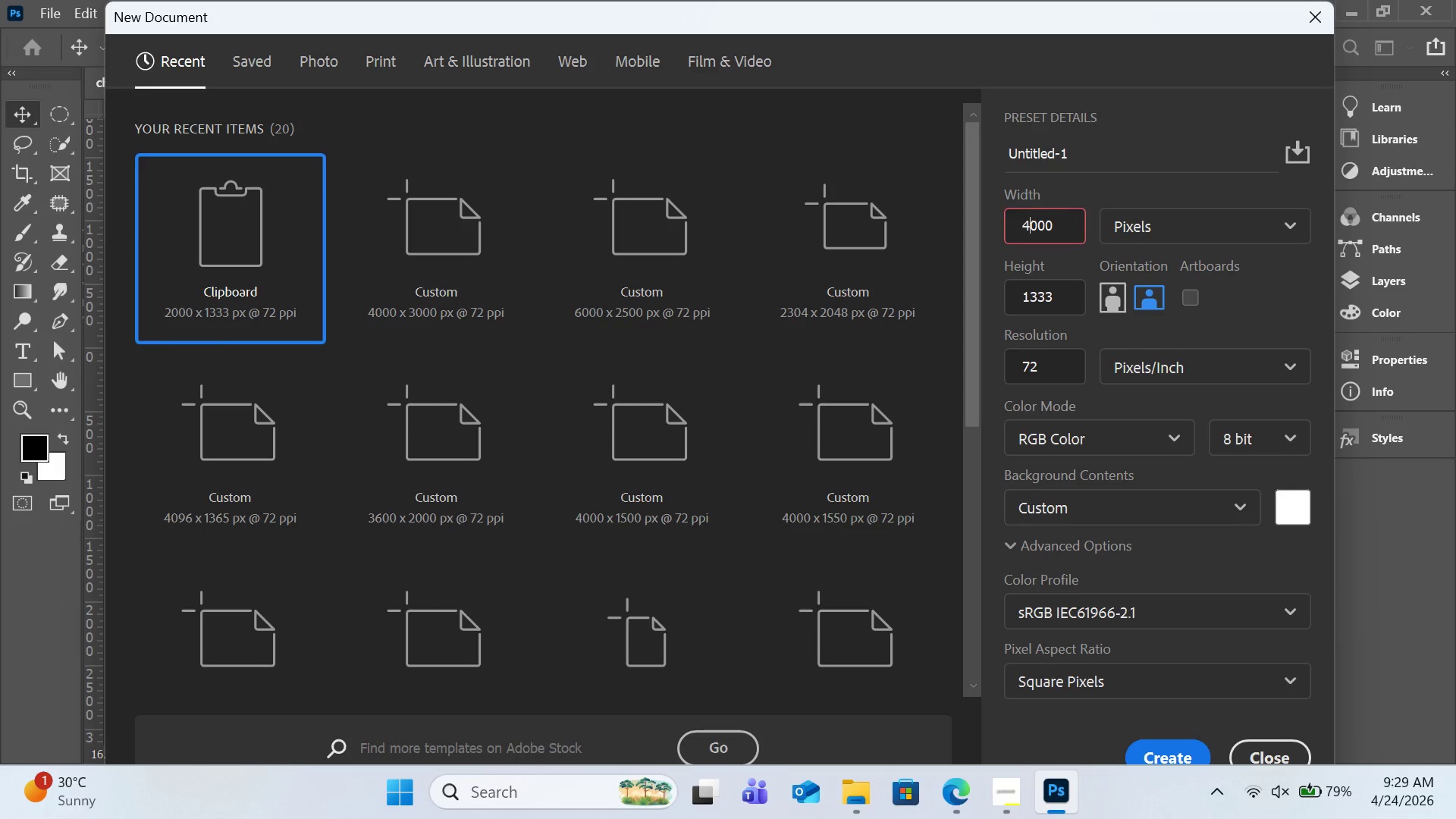 
key(4)
 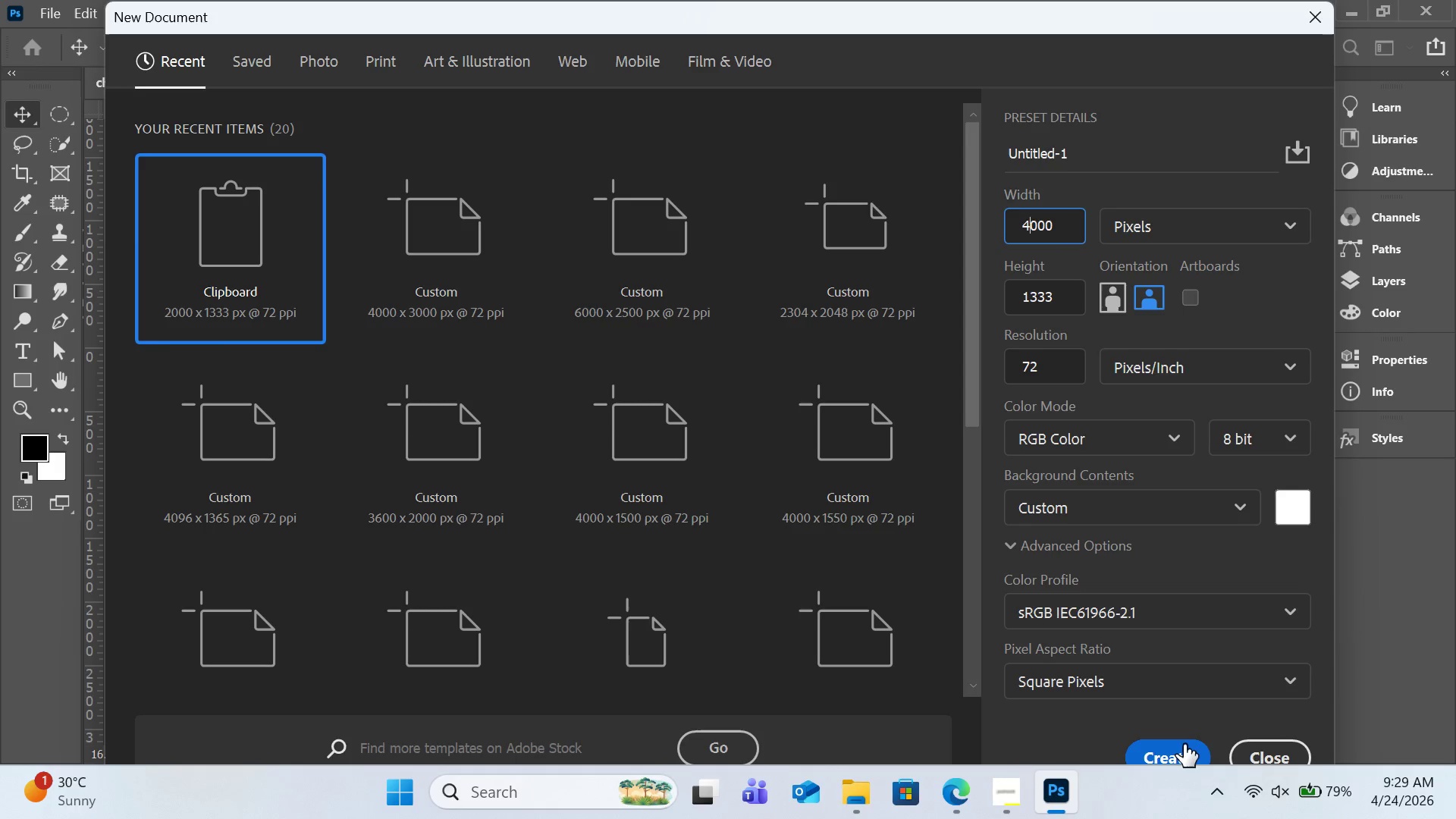 
left_click([1184, 744])
 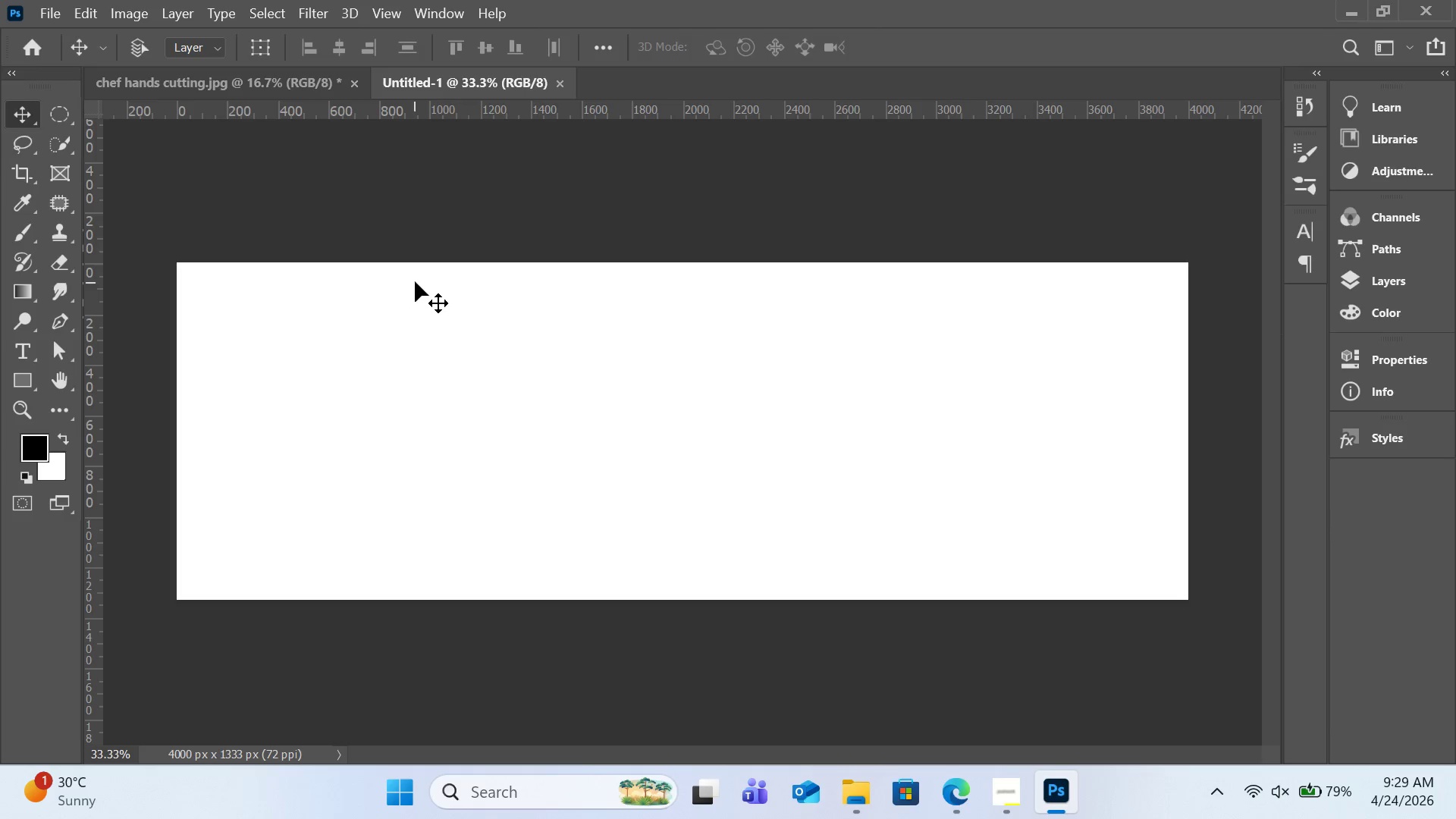 
key(Control+V)
 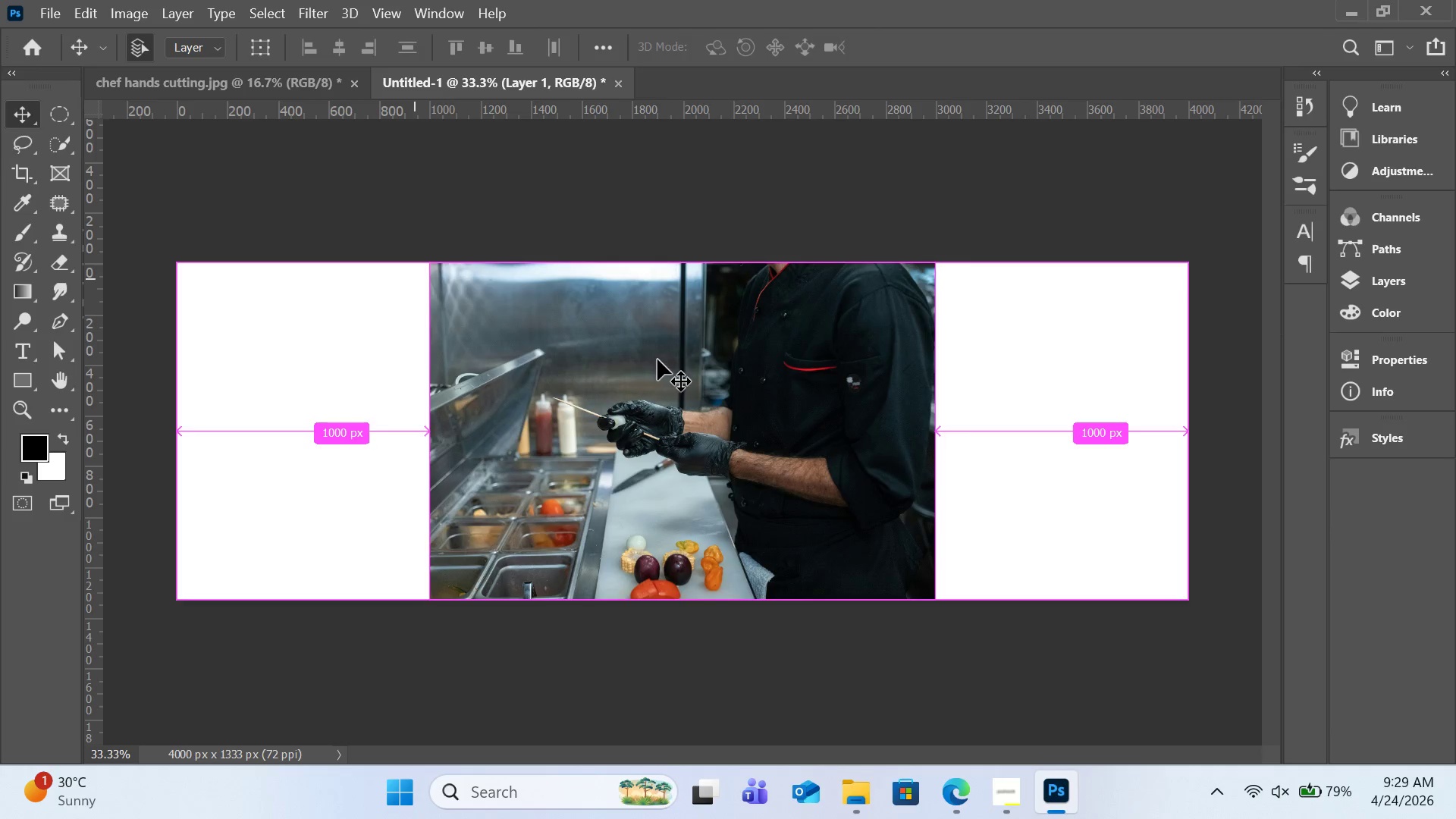 
left_click_drag(start_coordinate=[657, 359], to_coordinate=[402, 359])
 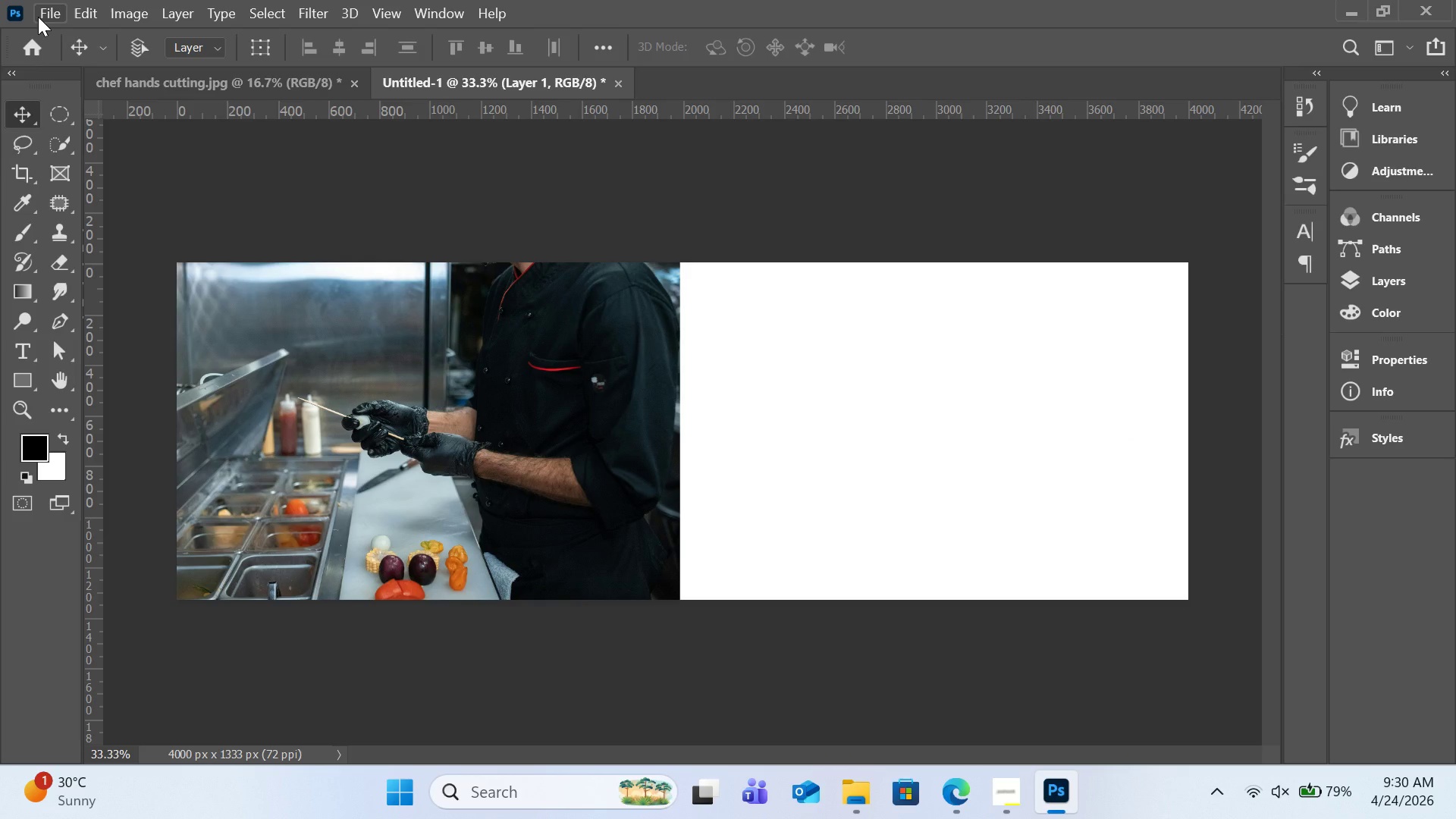 
left_click([38, 17])
 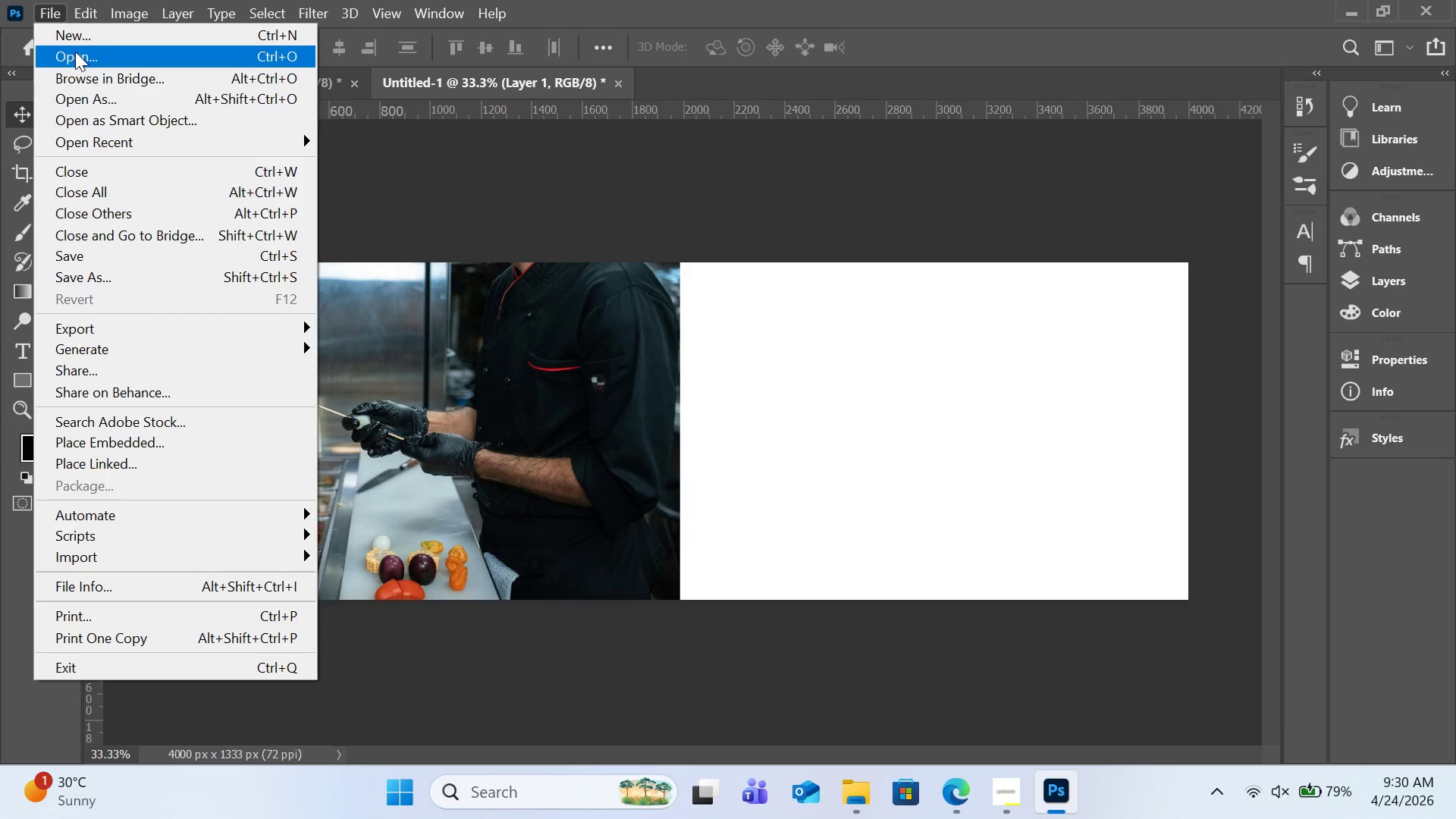 
left_click([75, 52])
 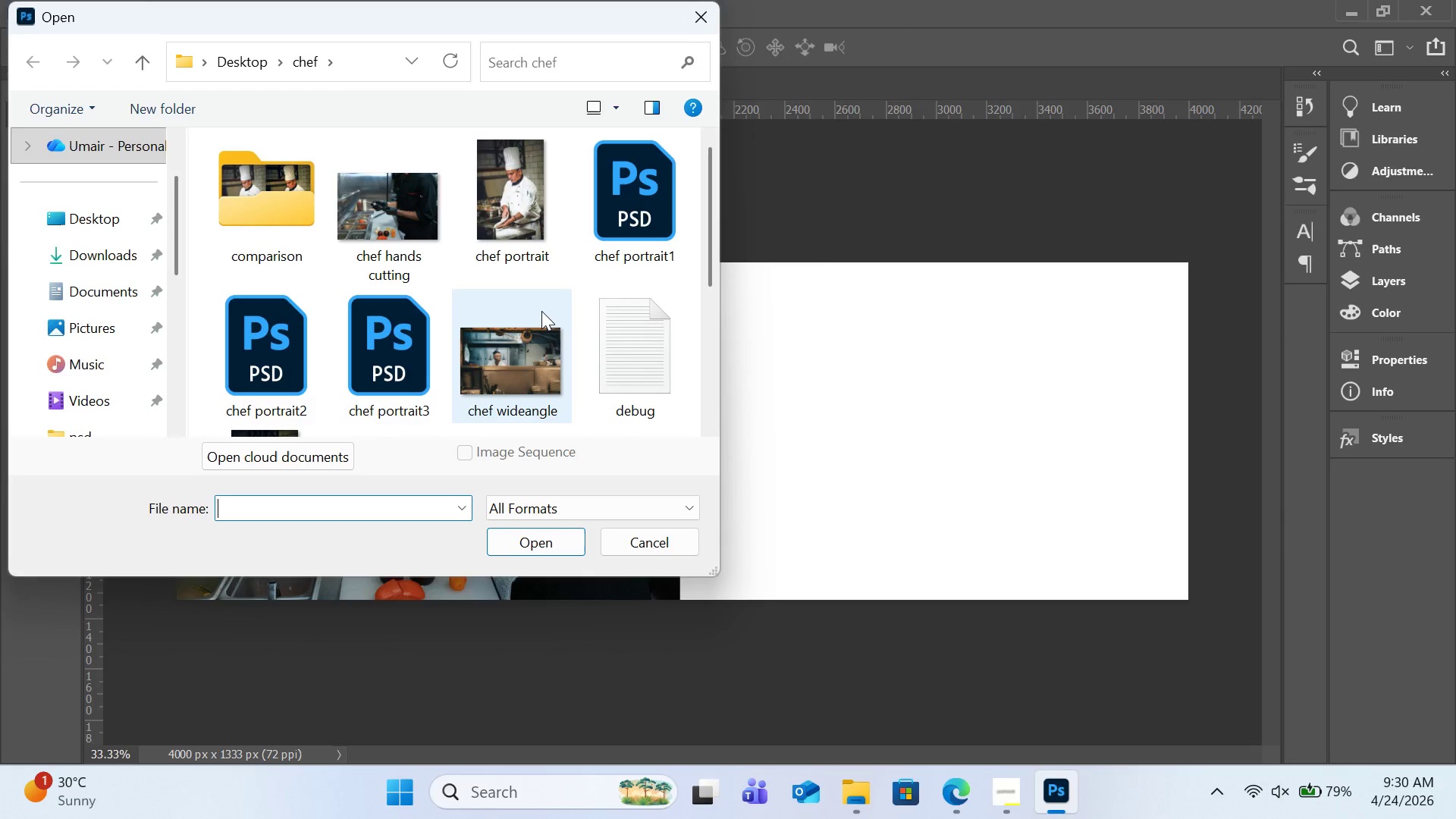 
scroll: coordinate [541, 312], scroll_direction: down, amount: 1.0
 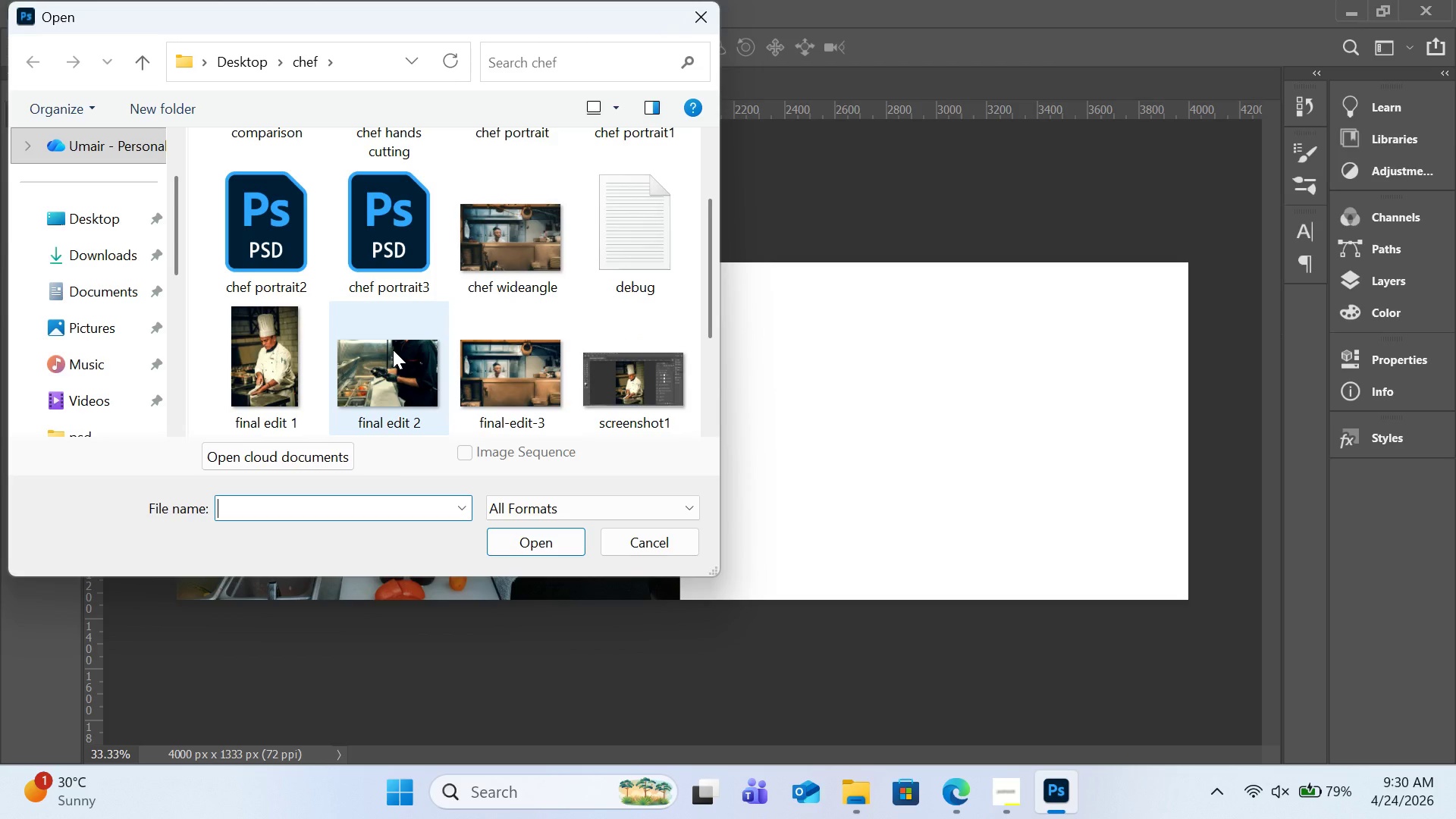 
double_click([393, 350])
 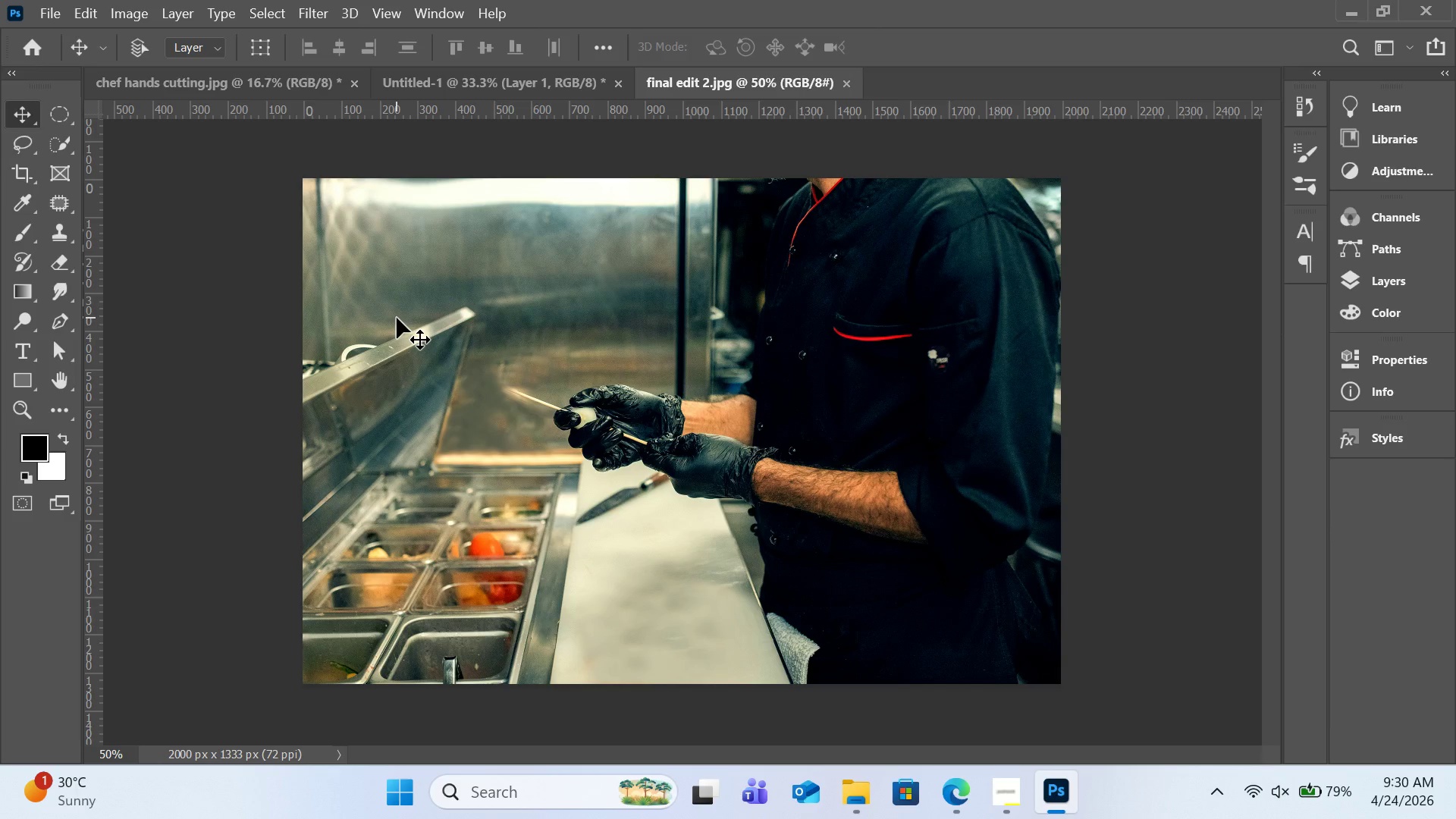 
key(Control+A)
 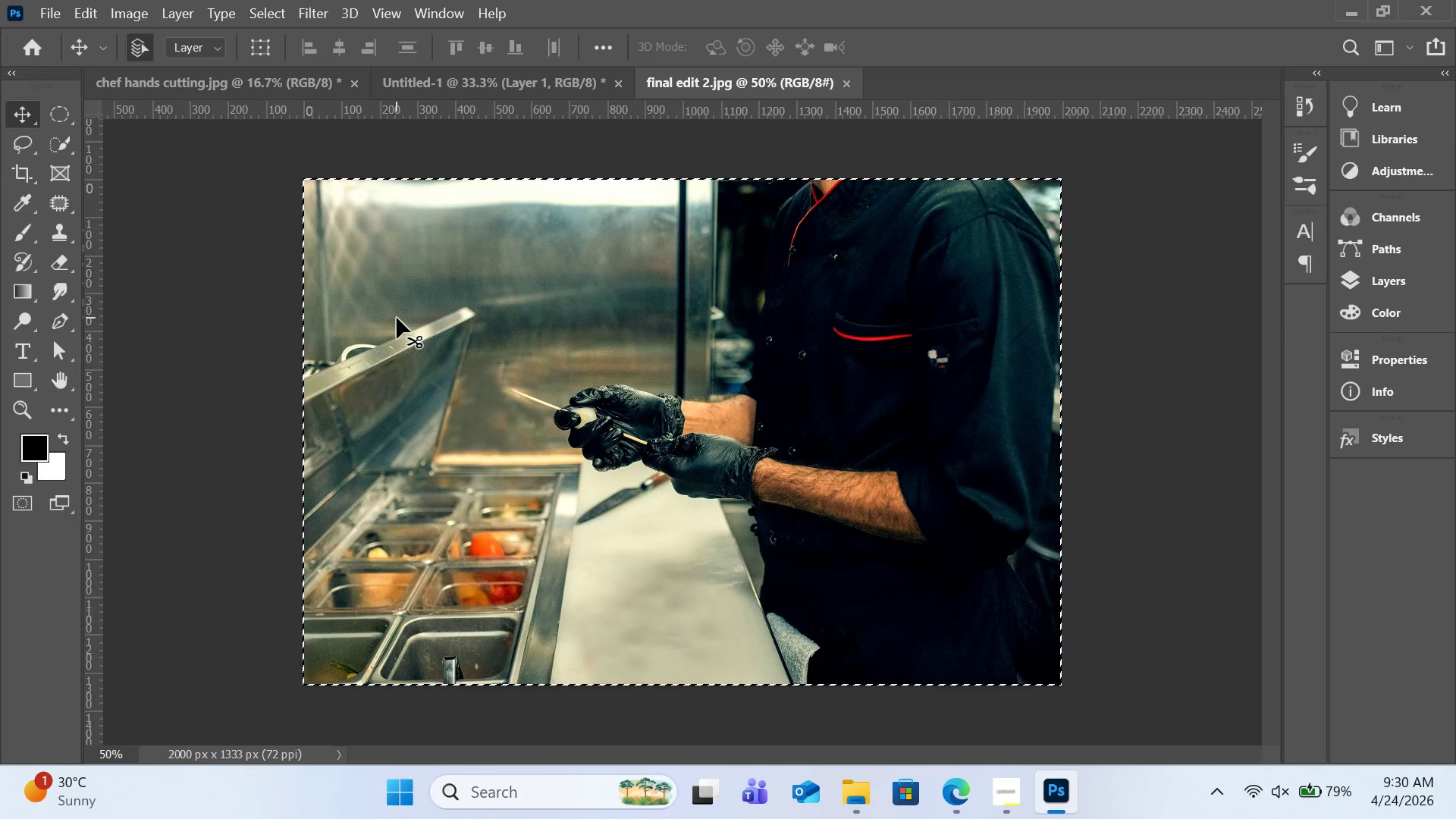 
key(Control+C)
 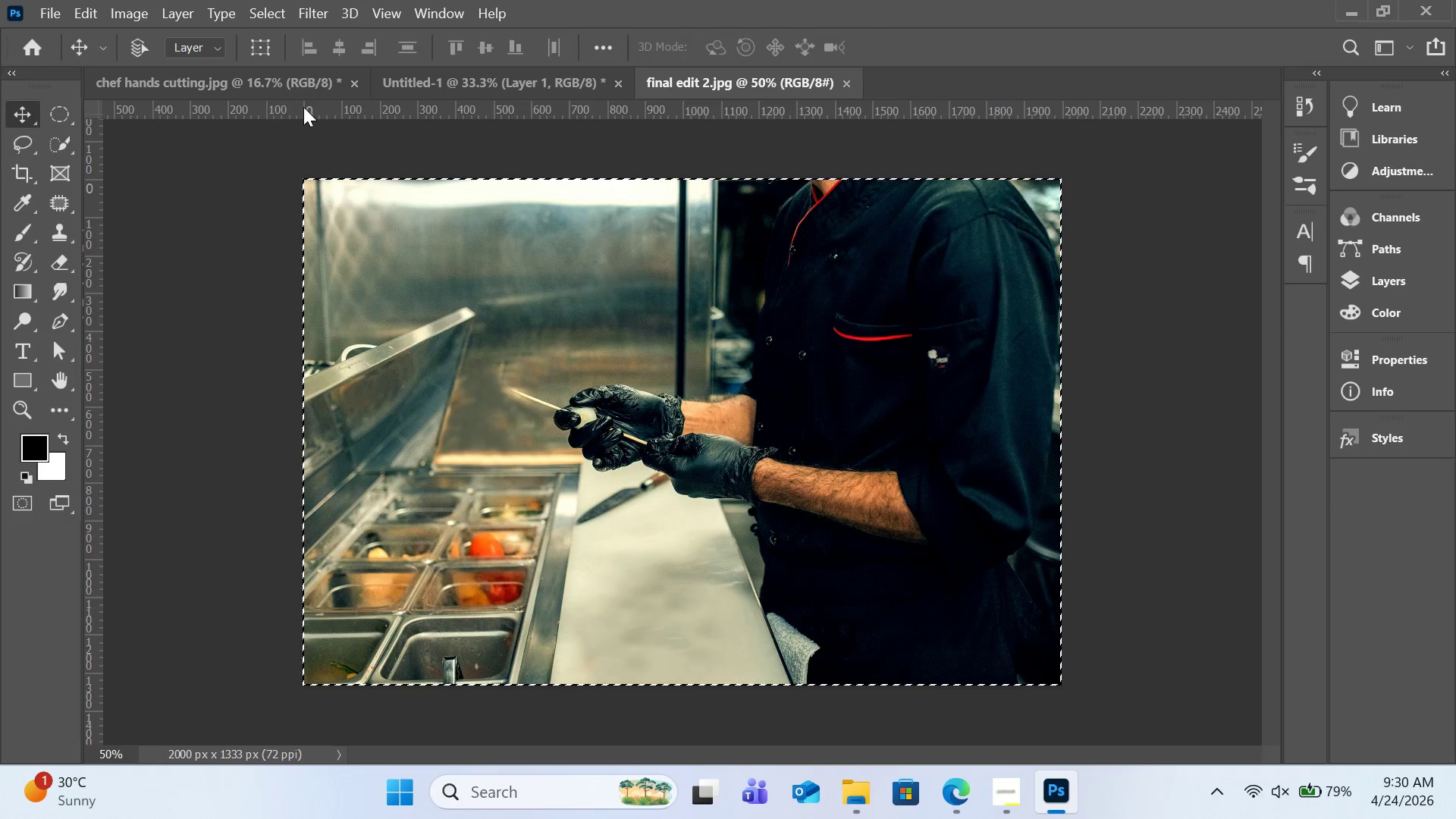 
left_click([294, 87])
 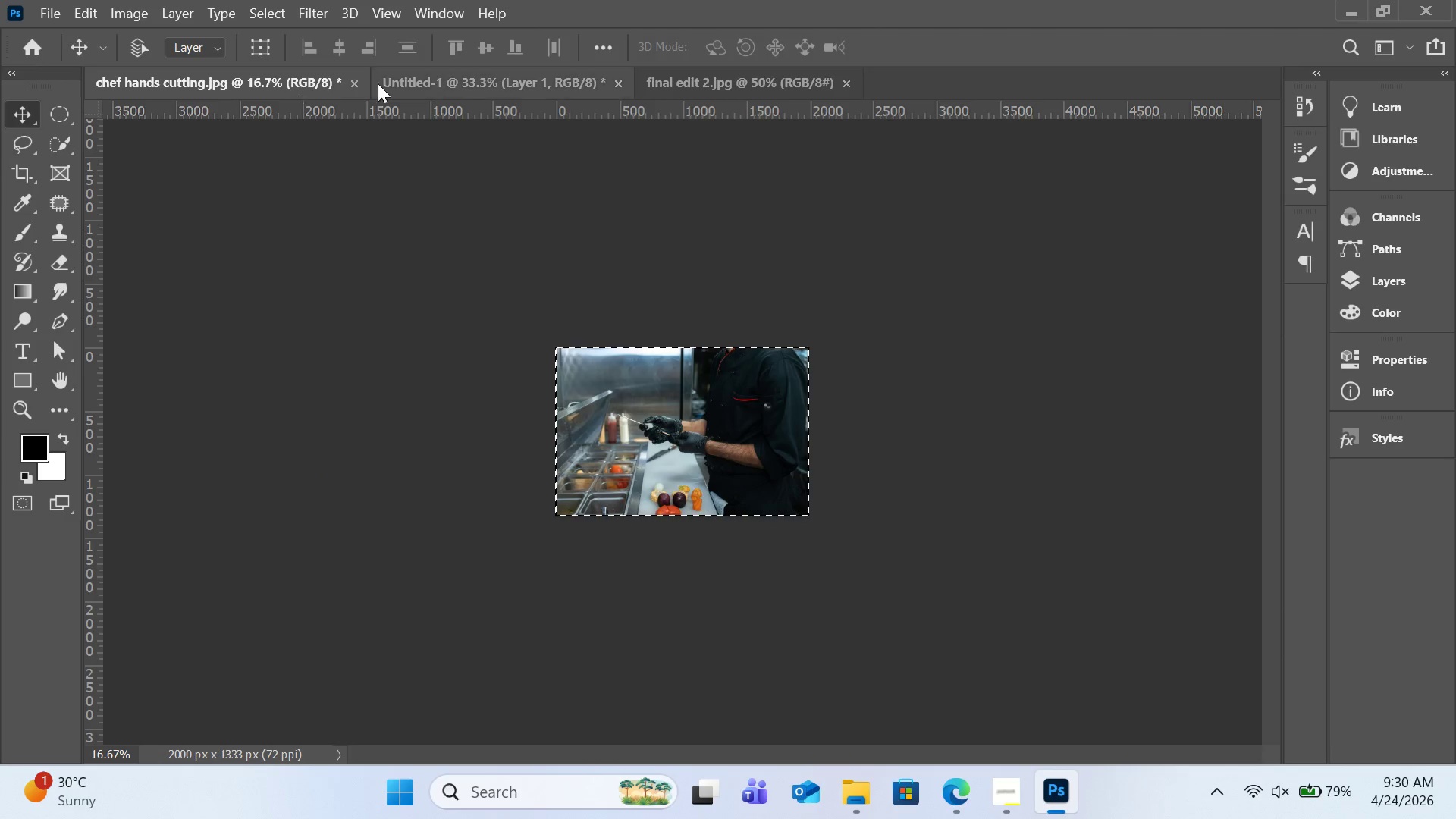 
left_click([455, 83])
 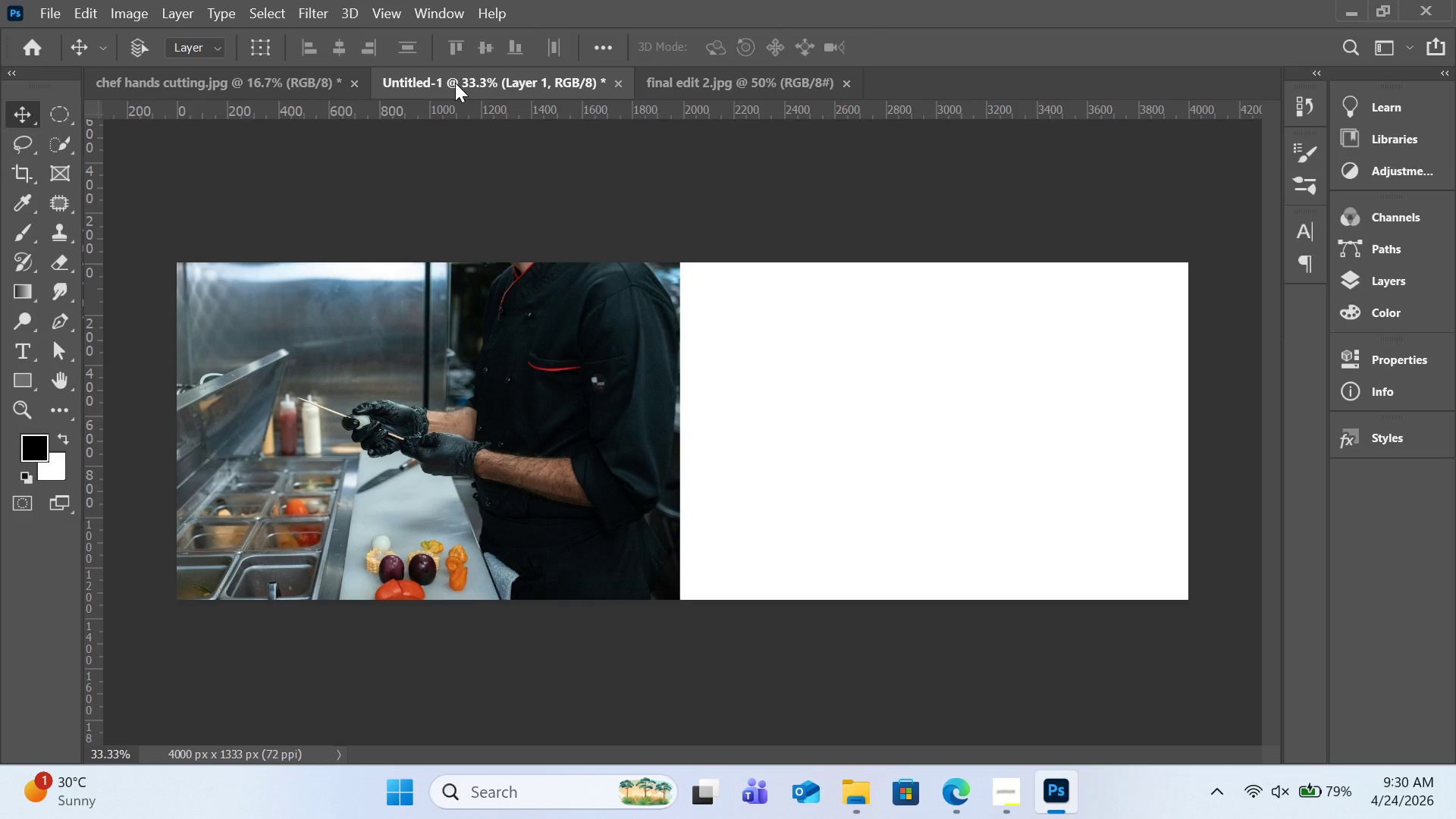 
key(Control+V)
 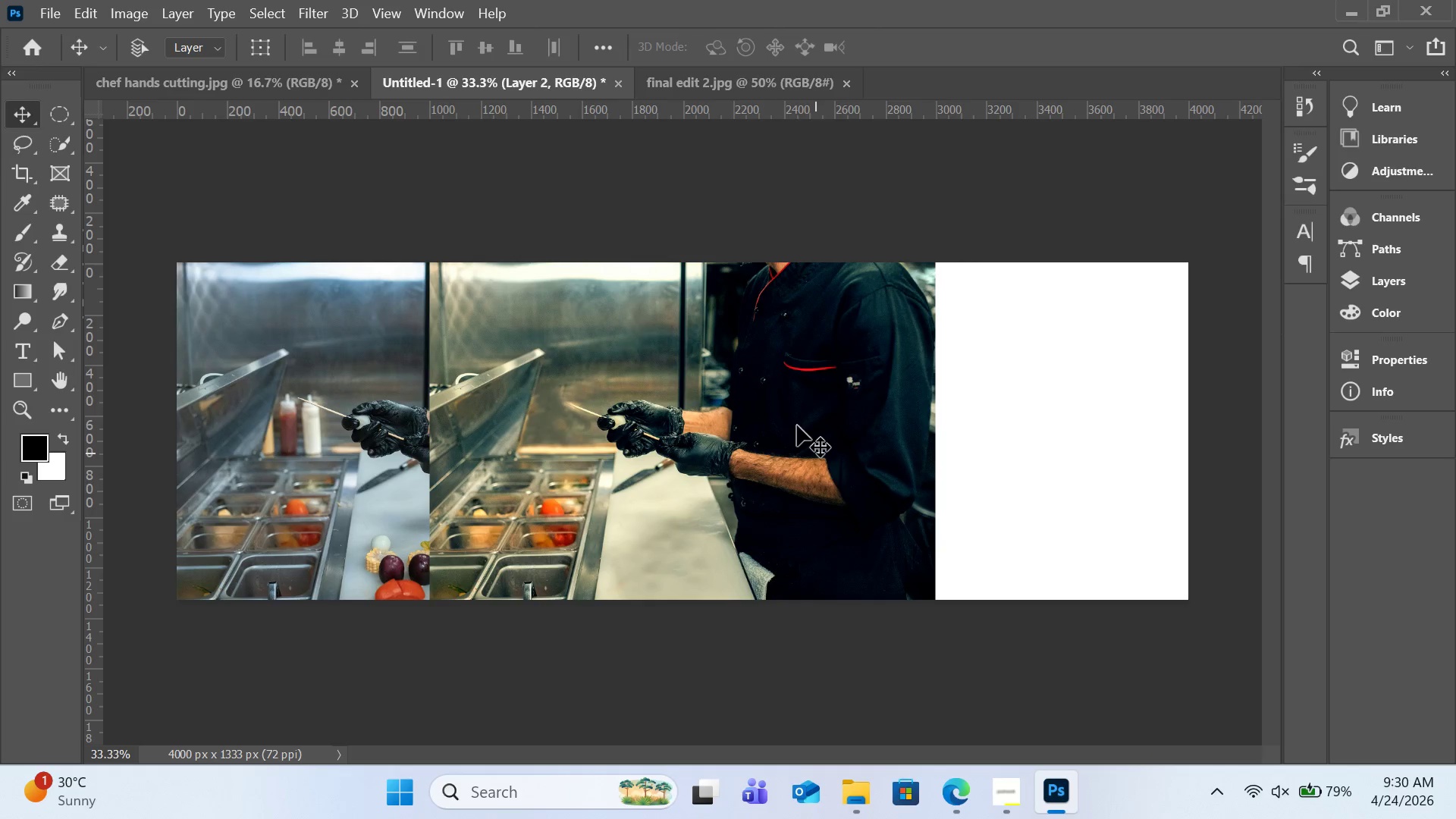 
left_click_drag(start_coordinate=[787, 418], to_coordinate=[1040, 419])
 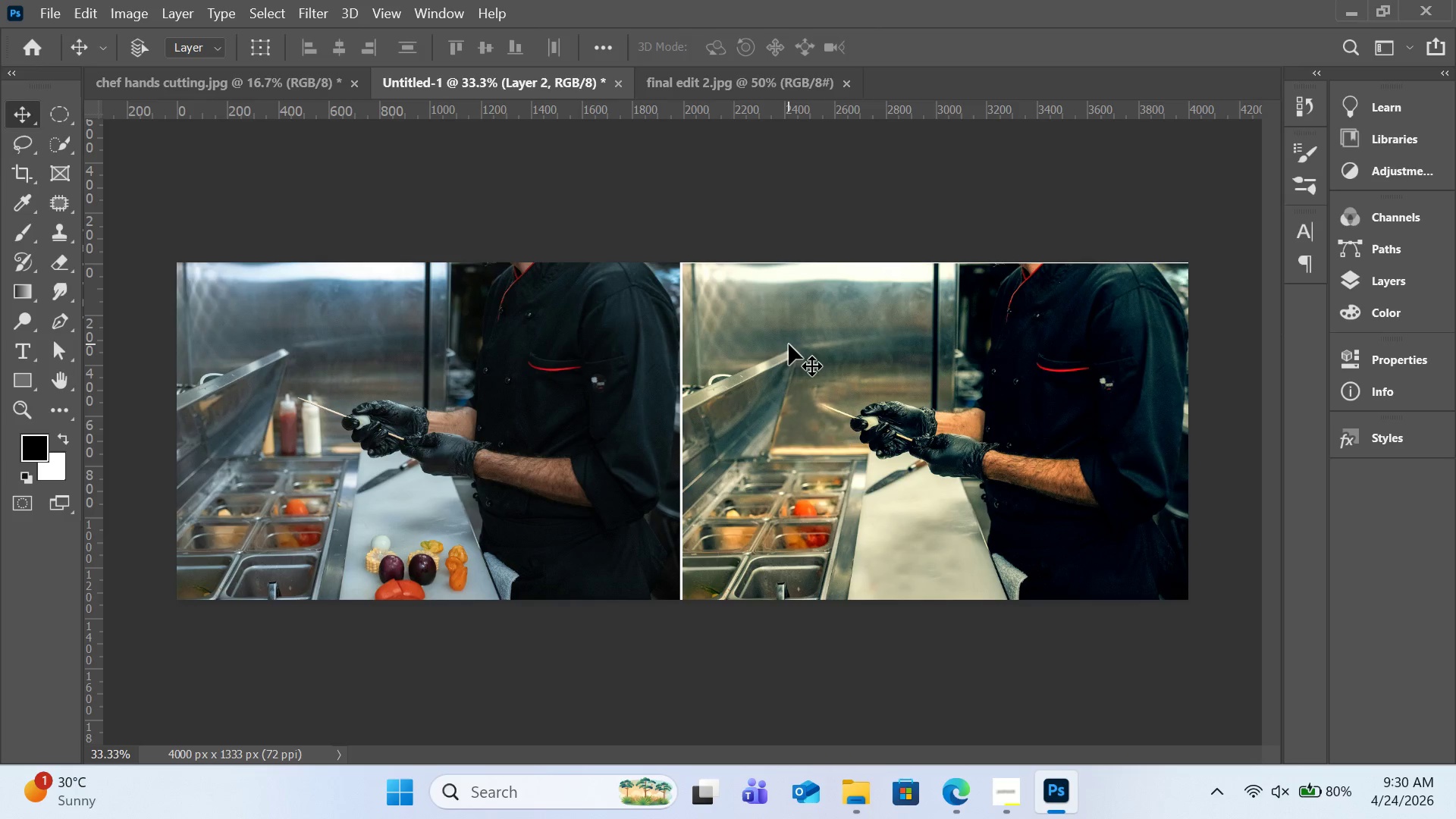 
left_click_drag(start_coordinate=[845, 384], to_coordinate=[836, 385])
 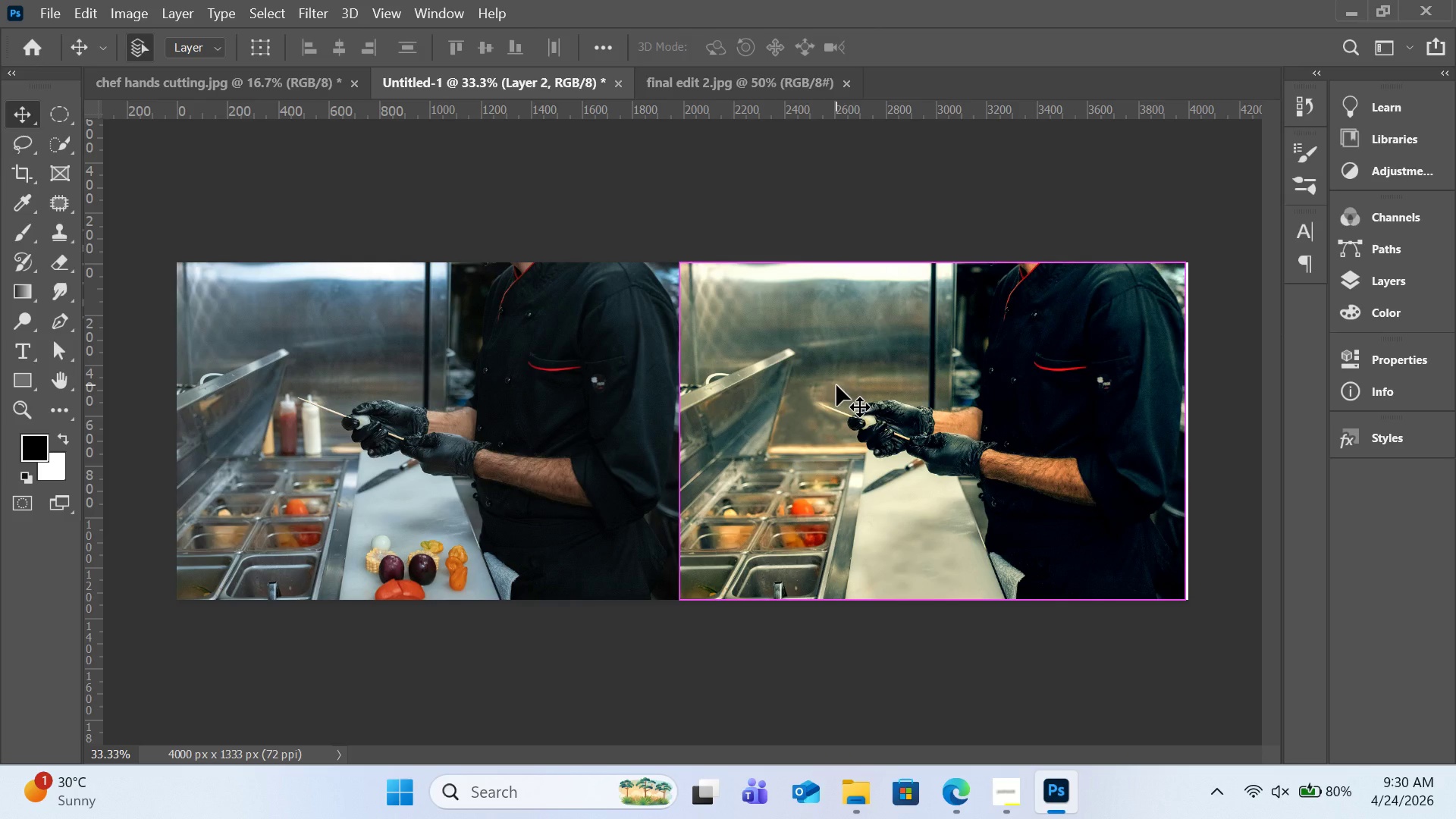 
key(Control+T)
 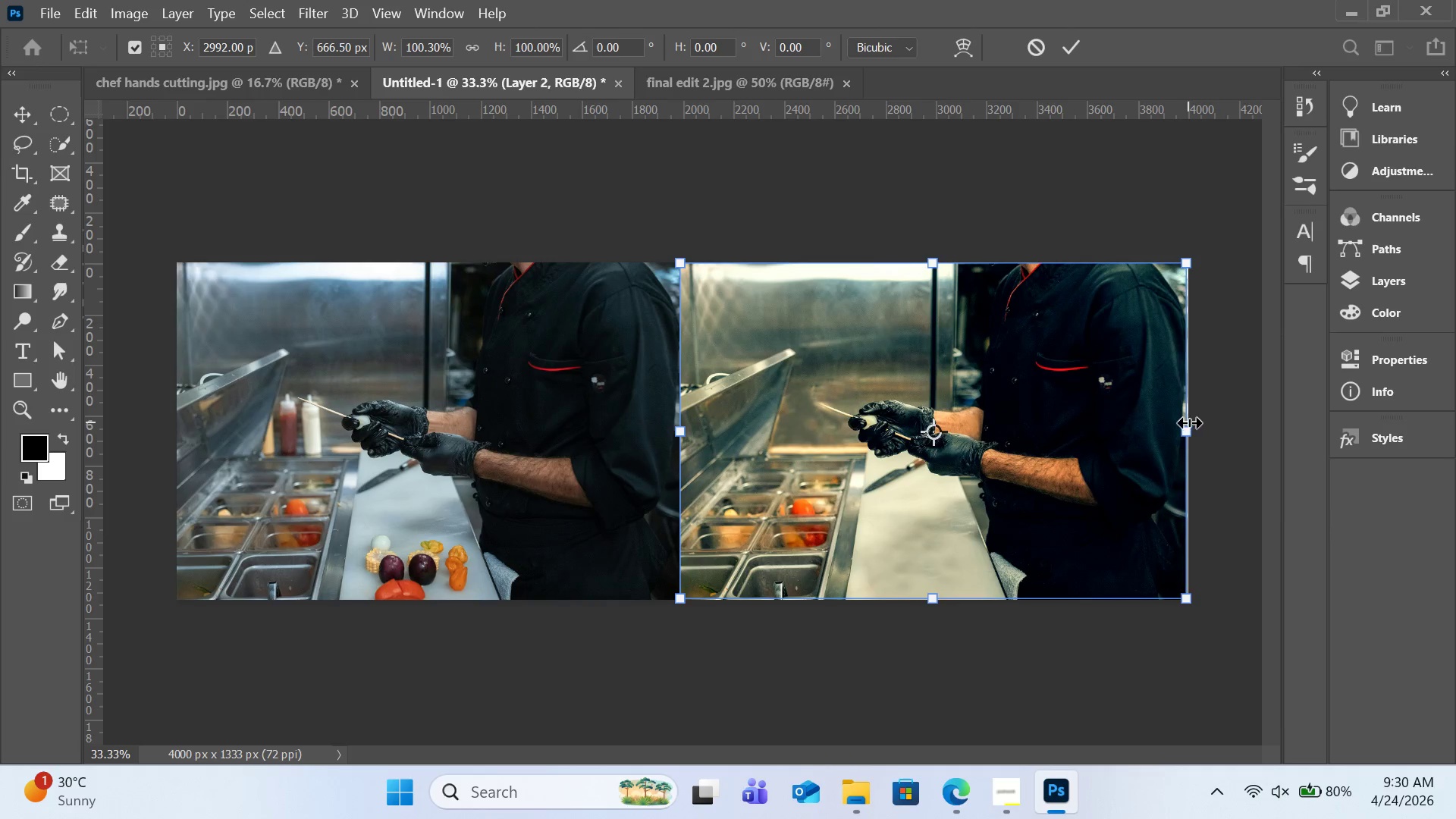 
wait(7.67)
 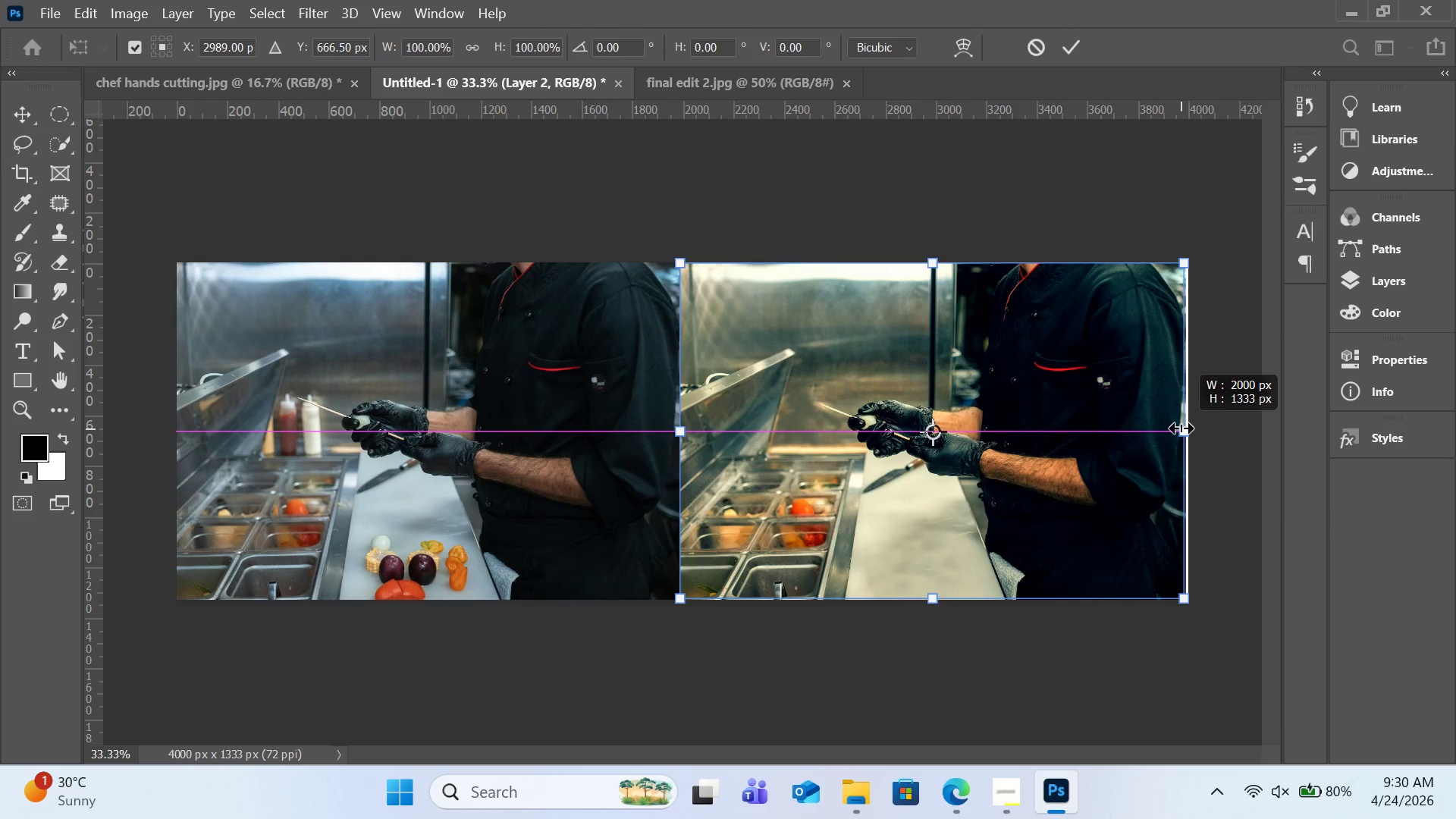 
left_click([1064, 53])
 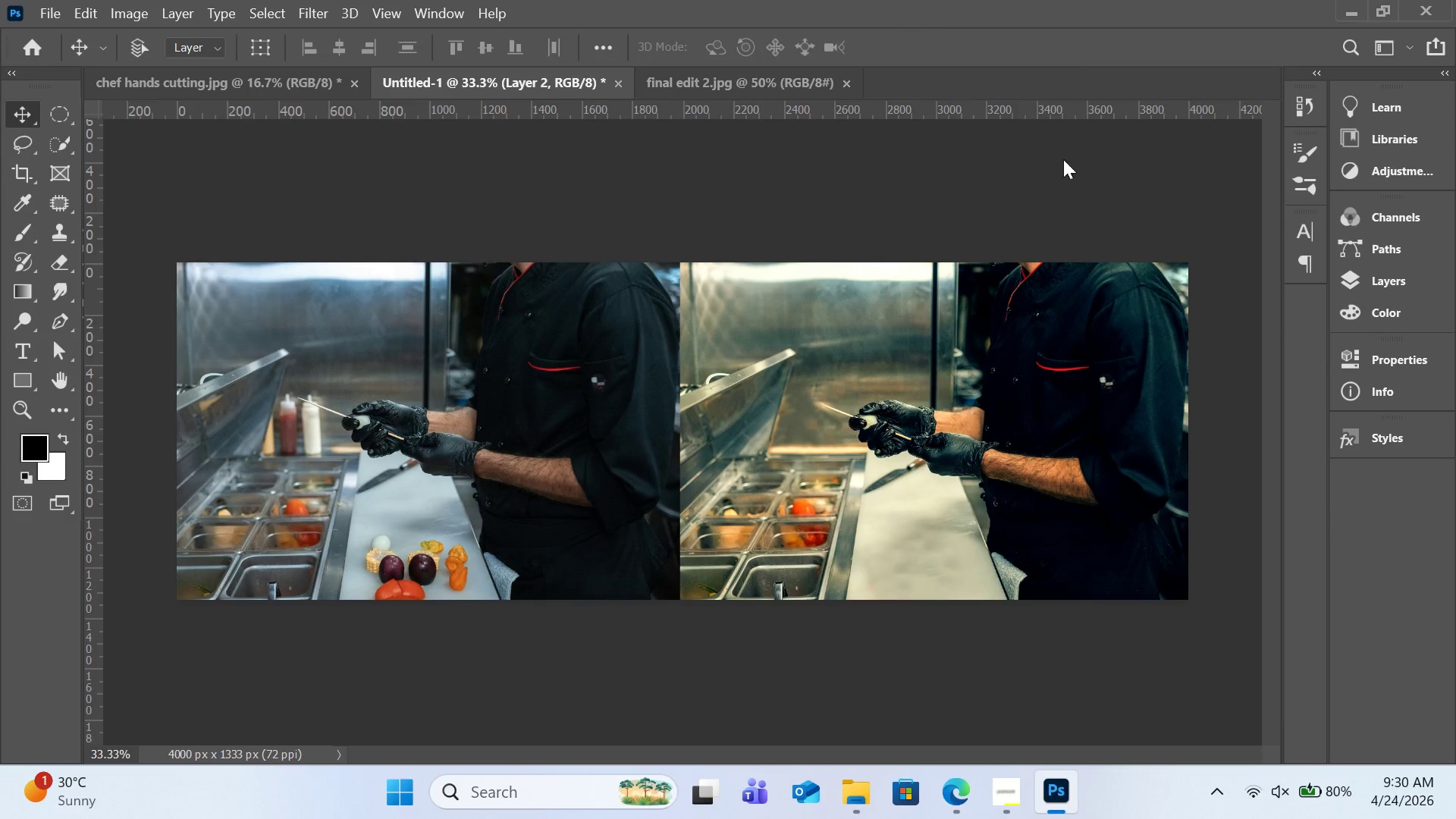 
hold_key(key=ControlLeft, duration=3.72)
 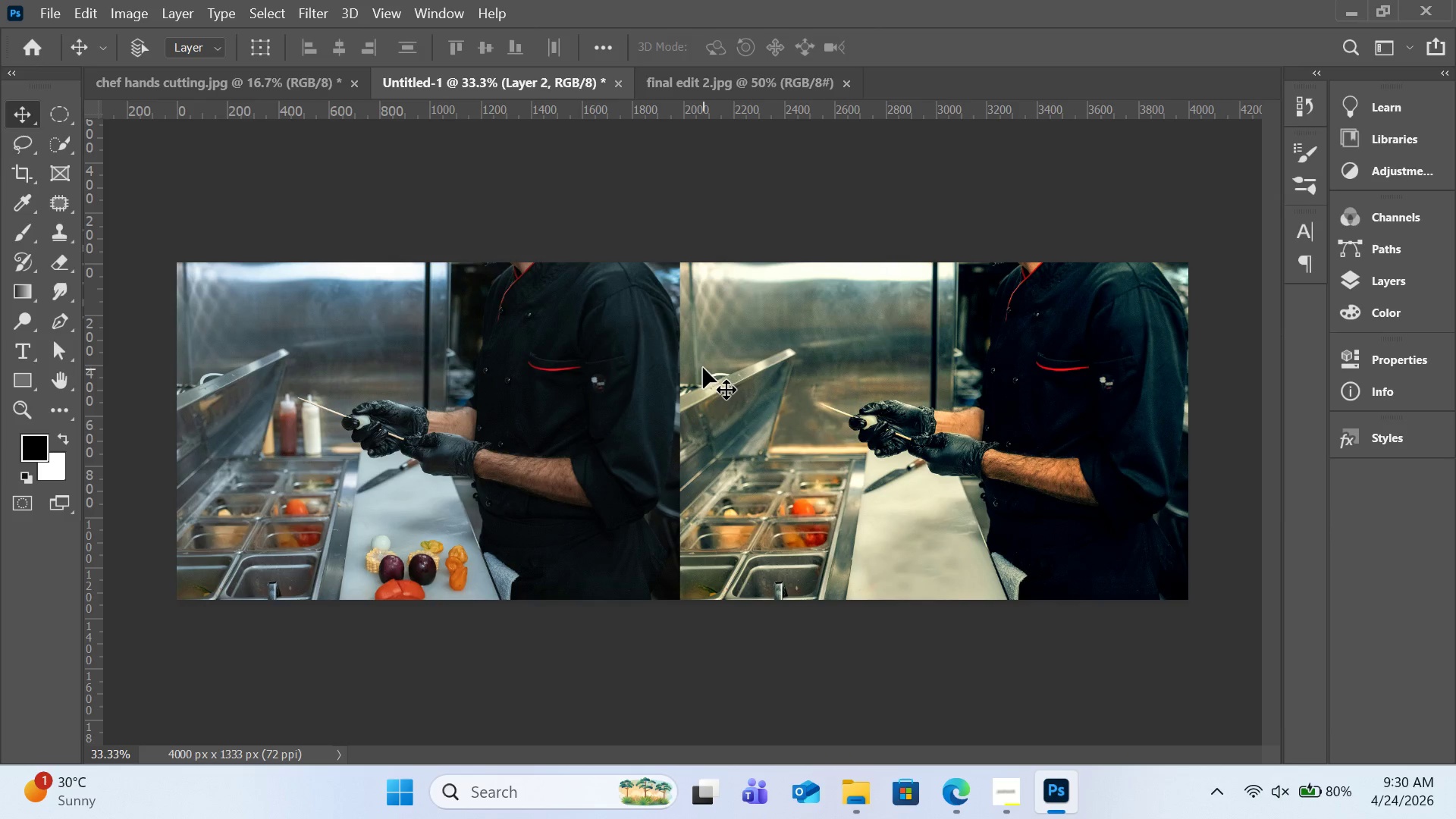 
wait(9.67)
 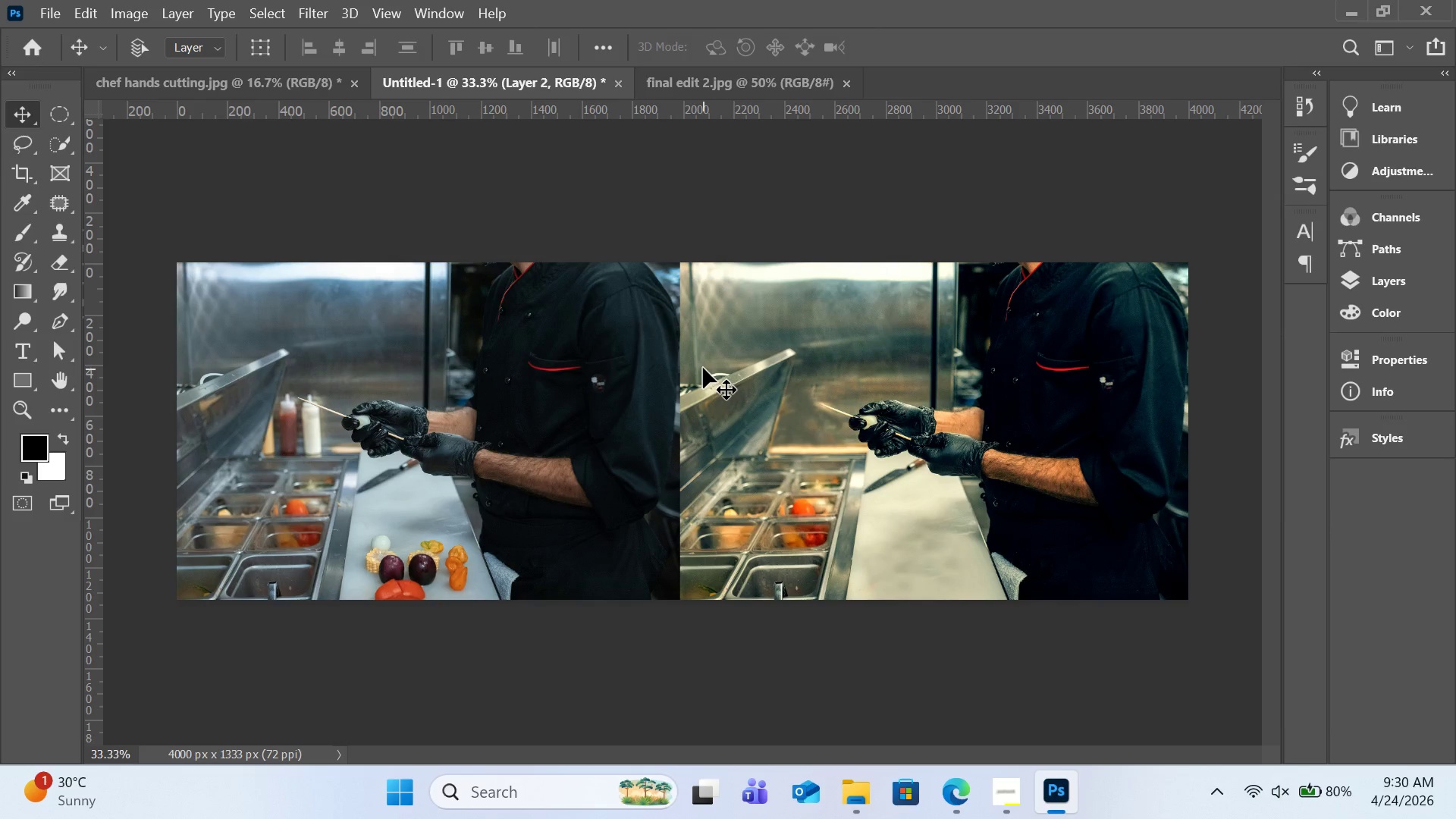 
left_click([39, 11])
 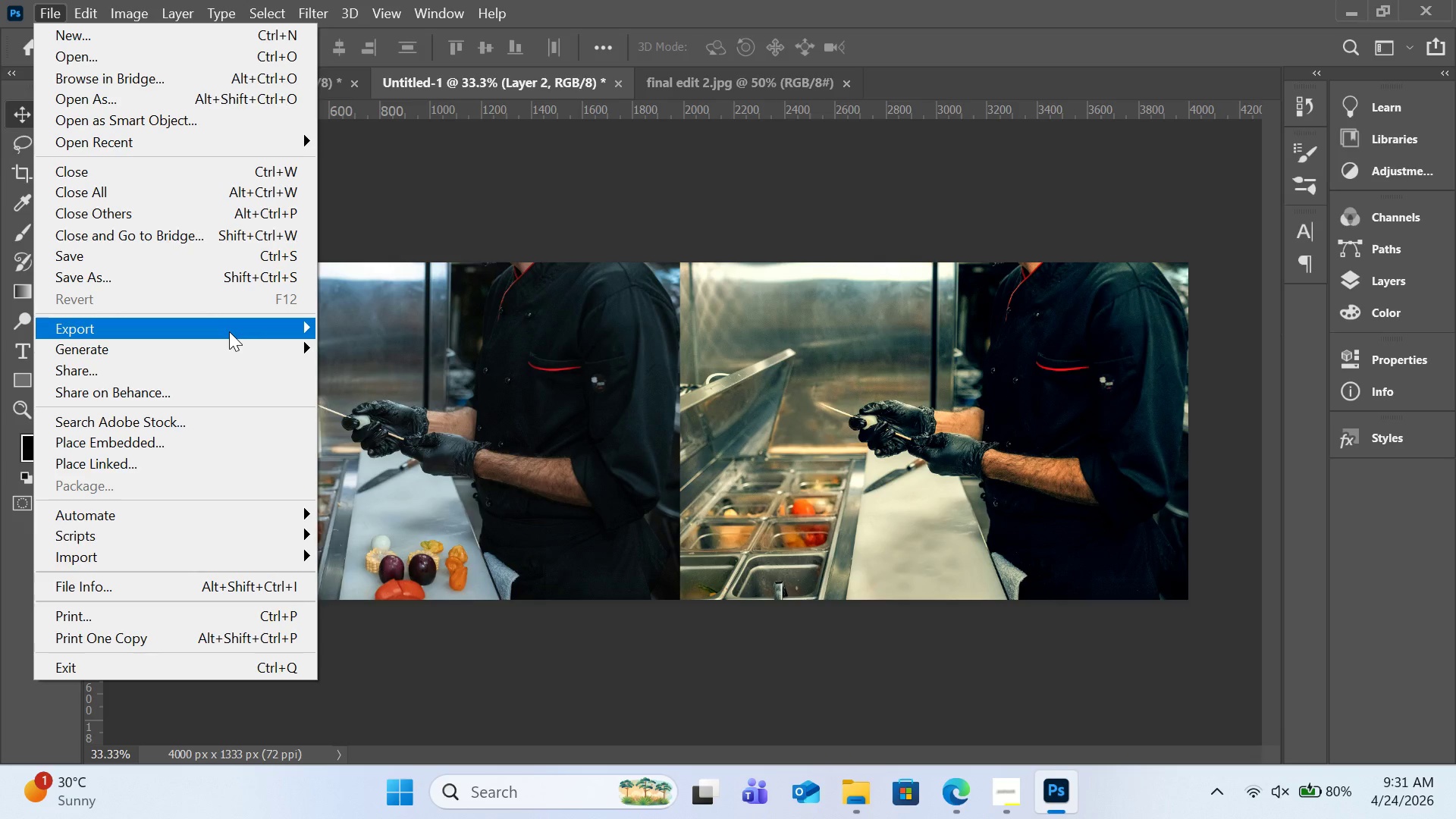 
left_click([409, 347])
 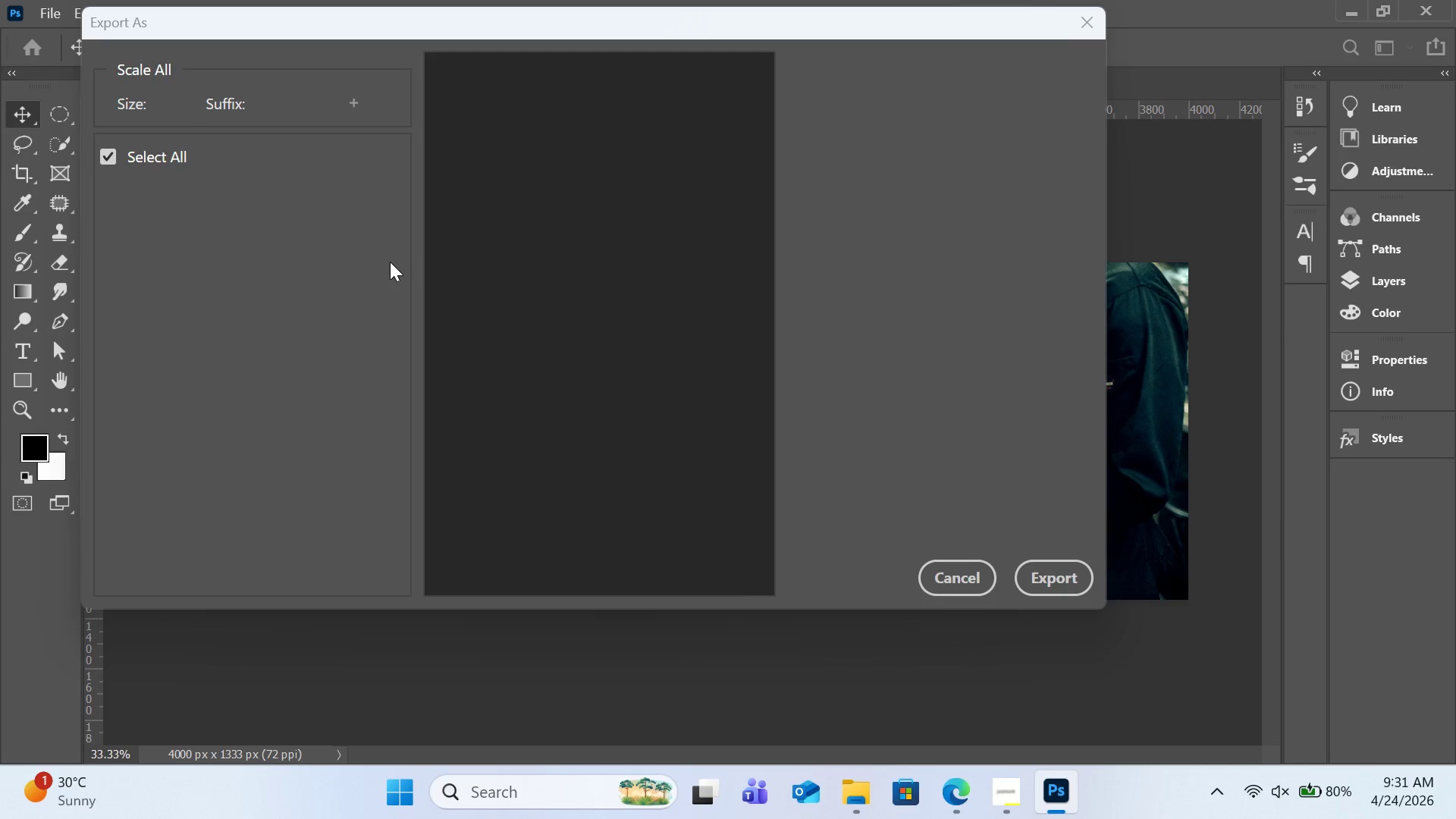 
wait(11.66)
 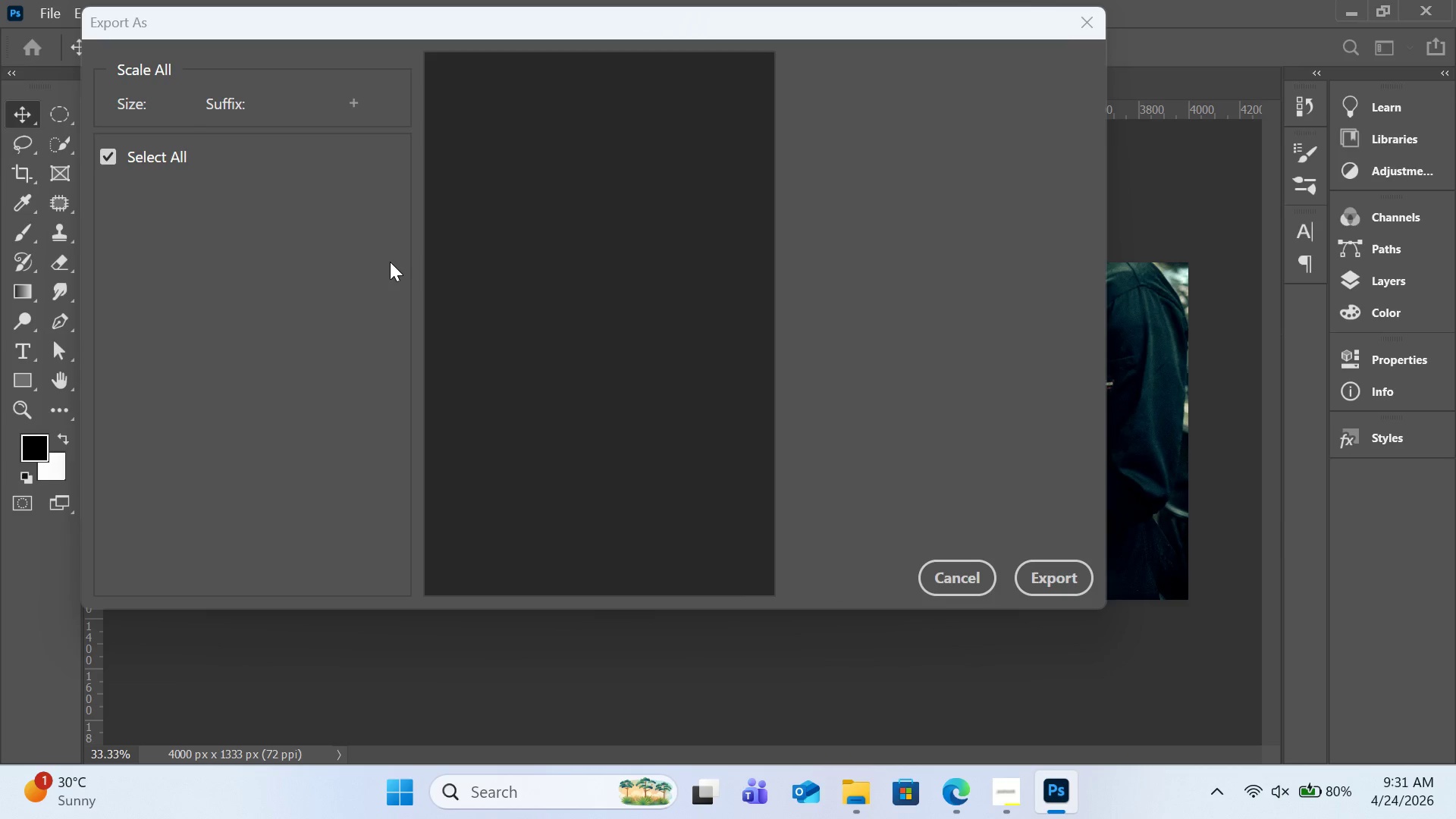 
mouse_move([1018, 576])
 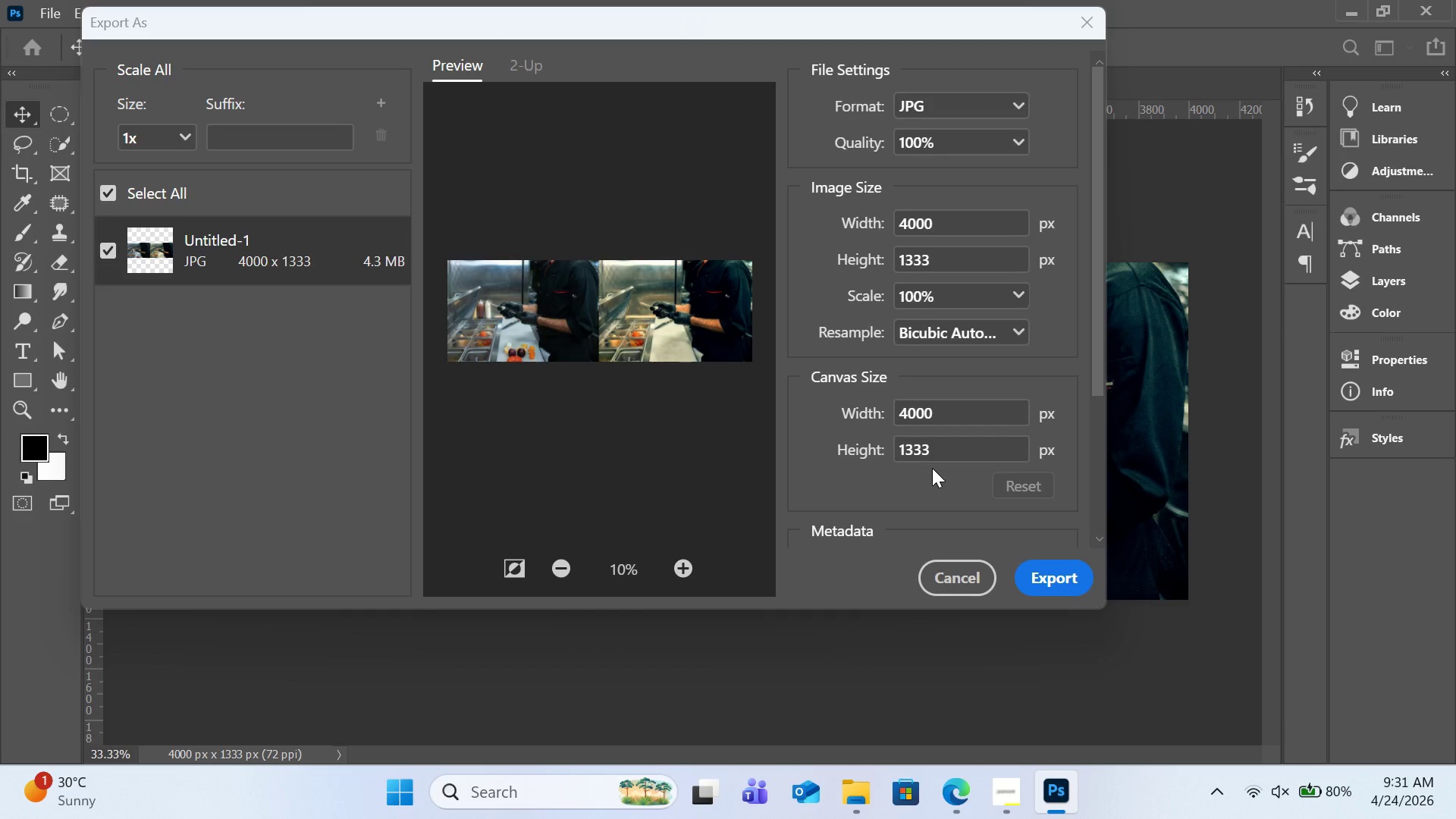 
wait(6.47)
 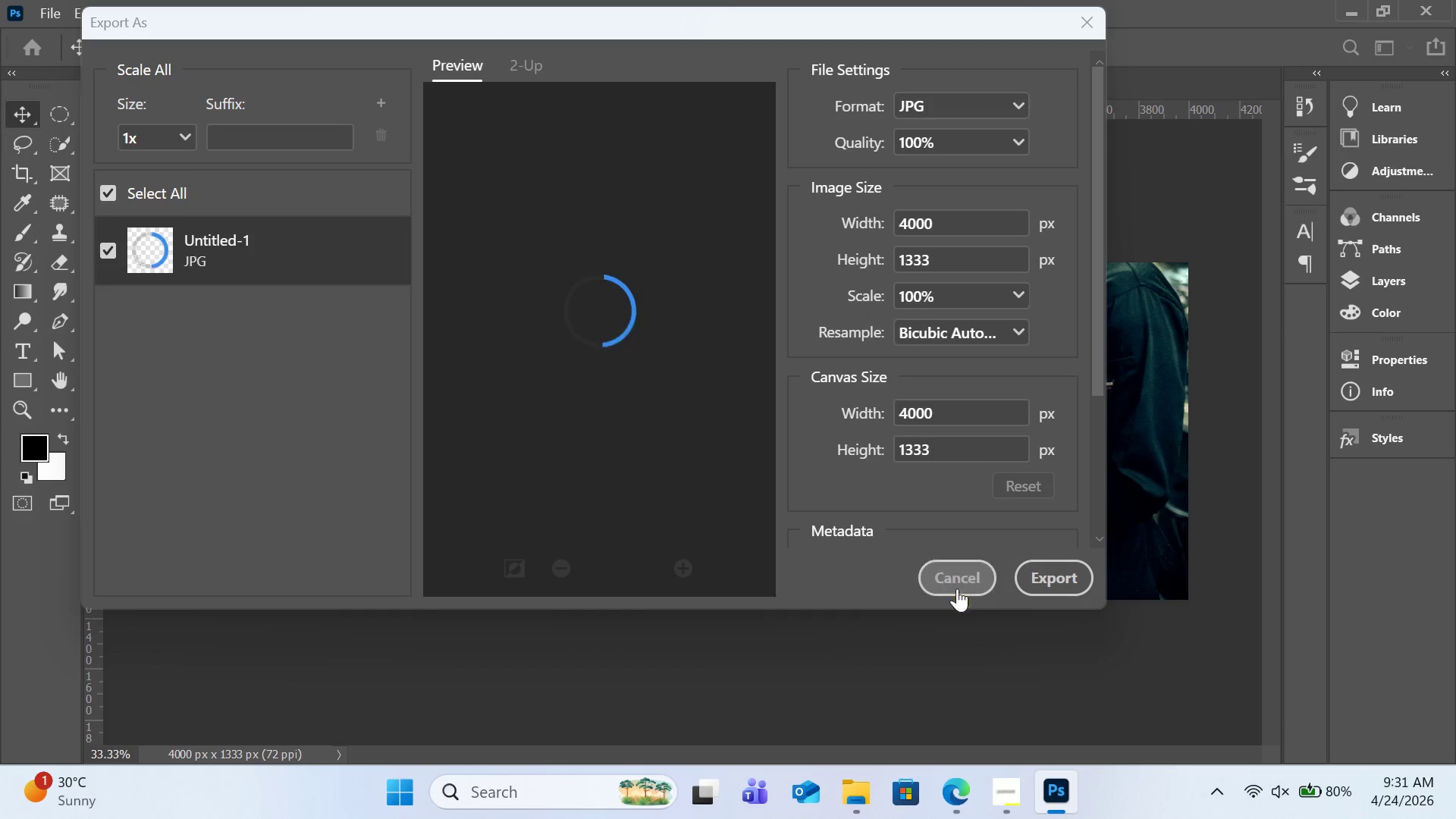 
left_click([1012, 143])
 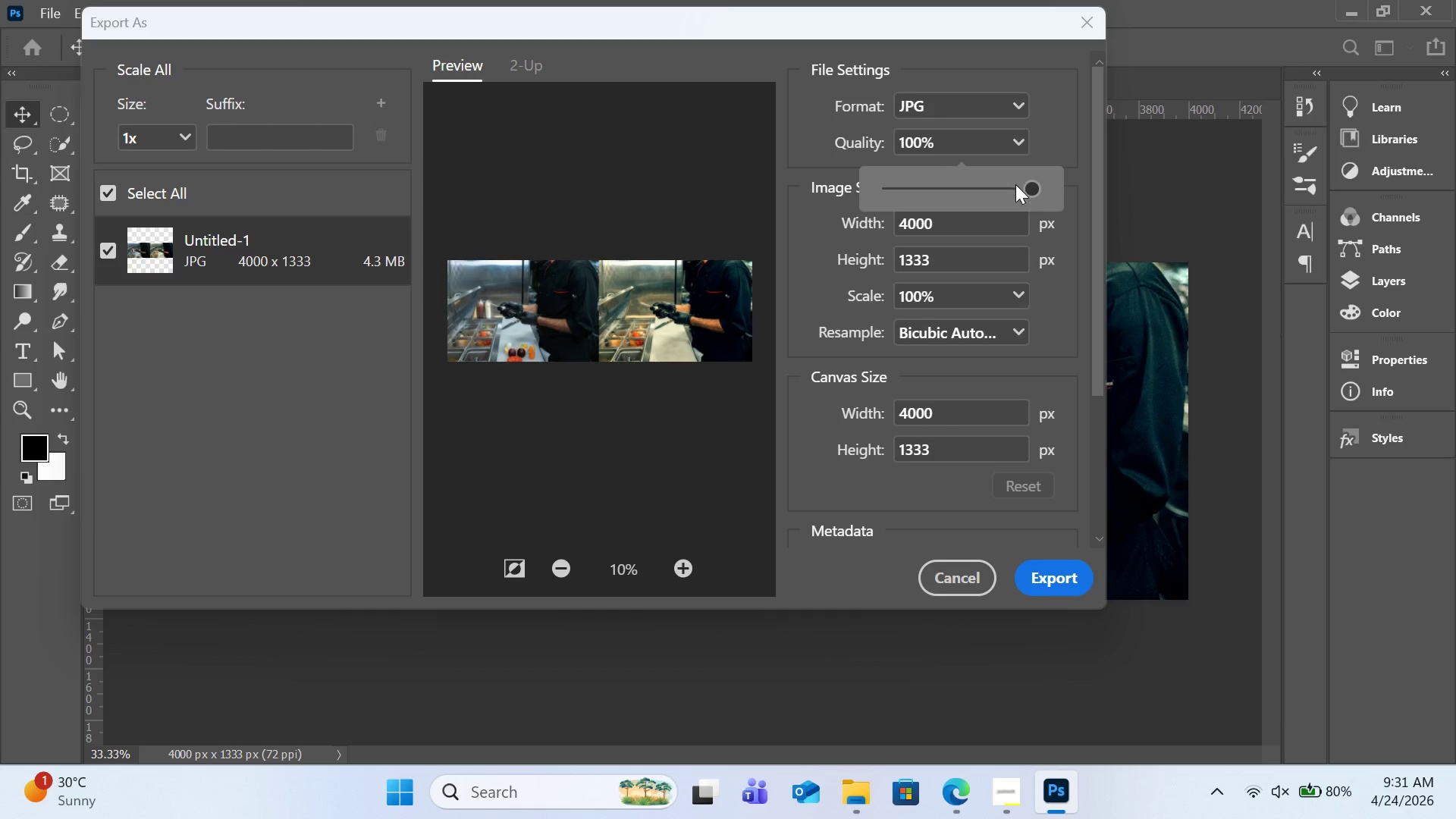 
left_click([1015, 187])
 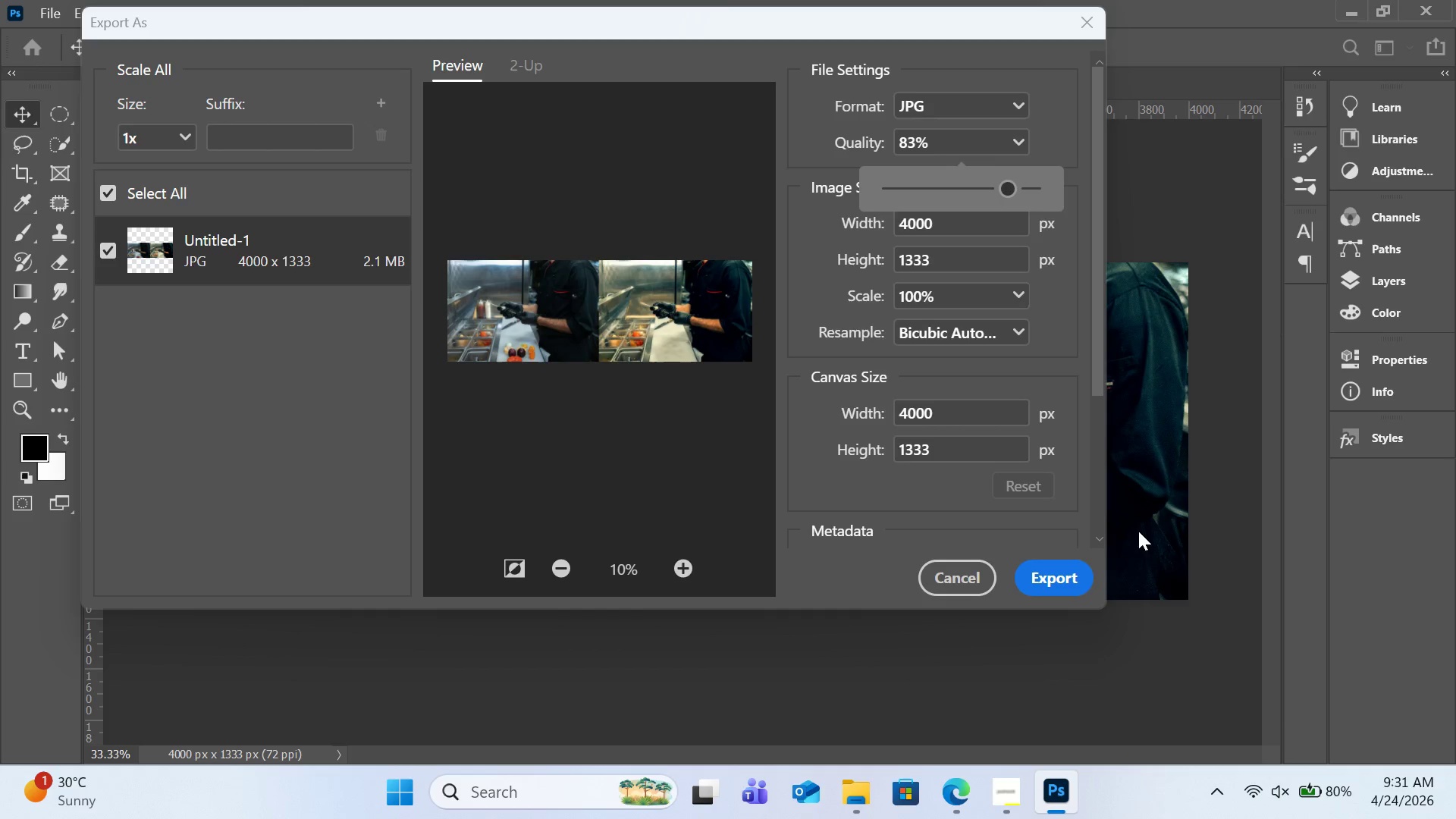 
left_click([1078, 579])
 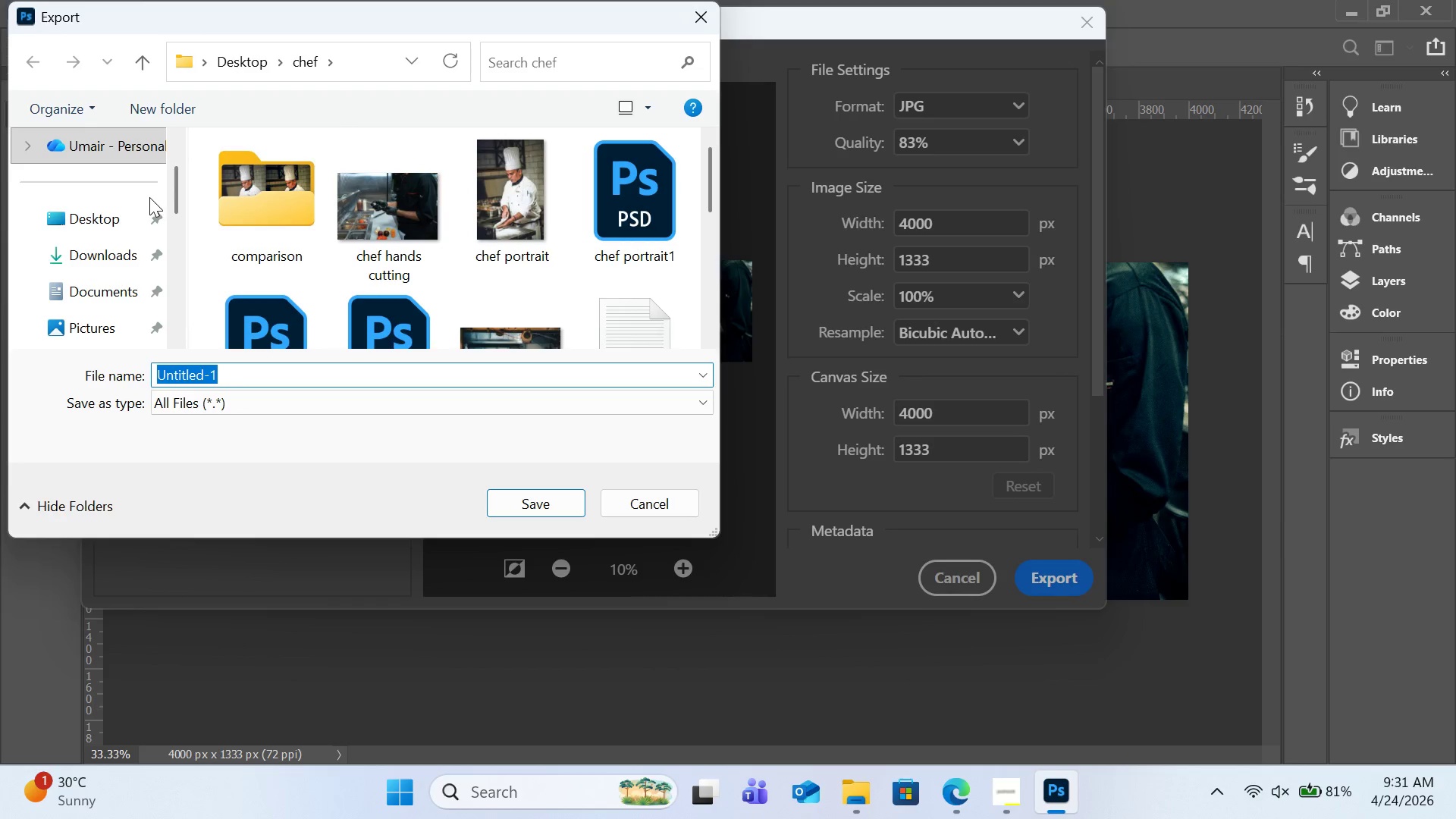 
double_click([228, 199])
 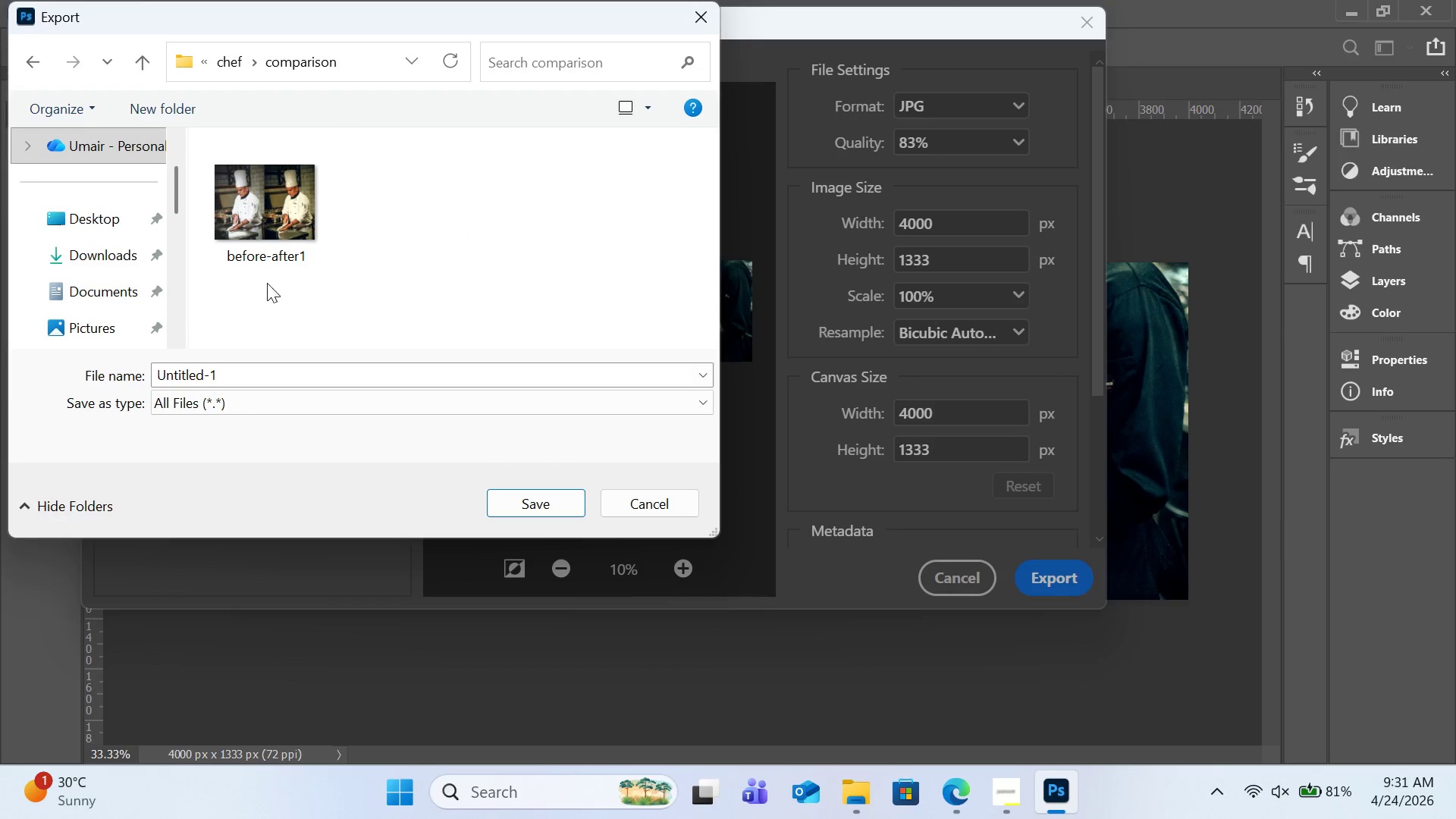 
left_click([278, 253])
 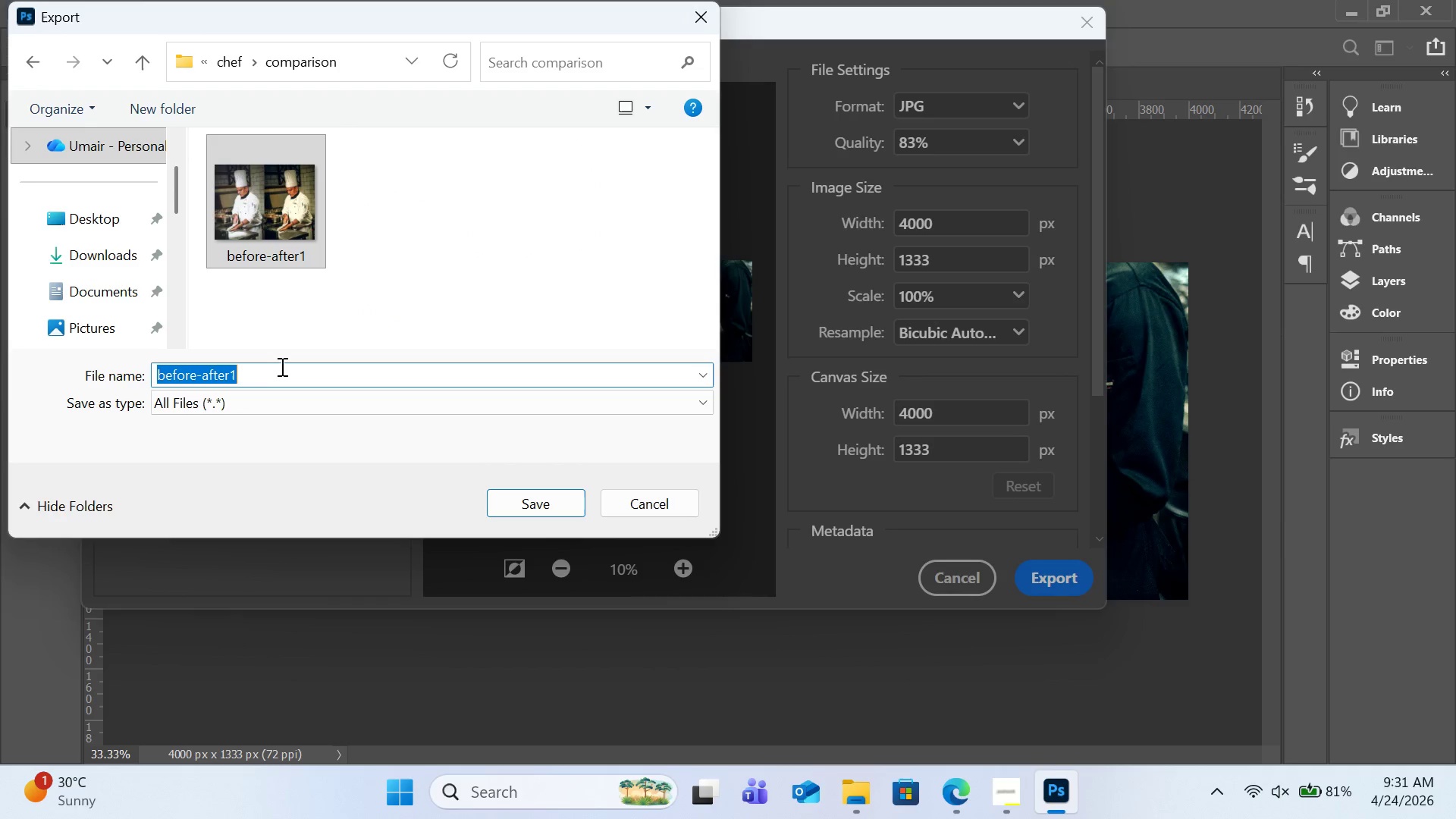 
double_click([281, 366])
 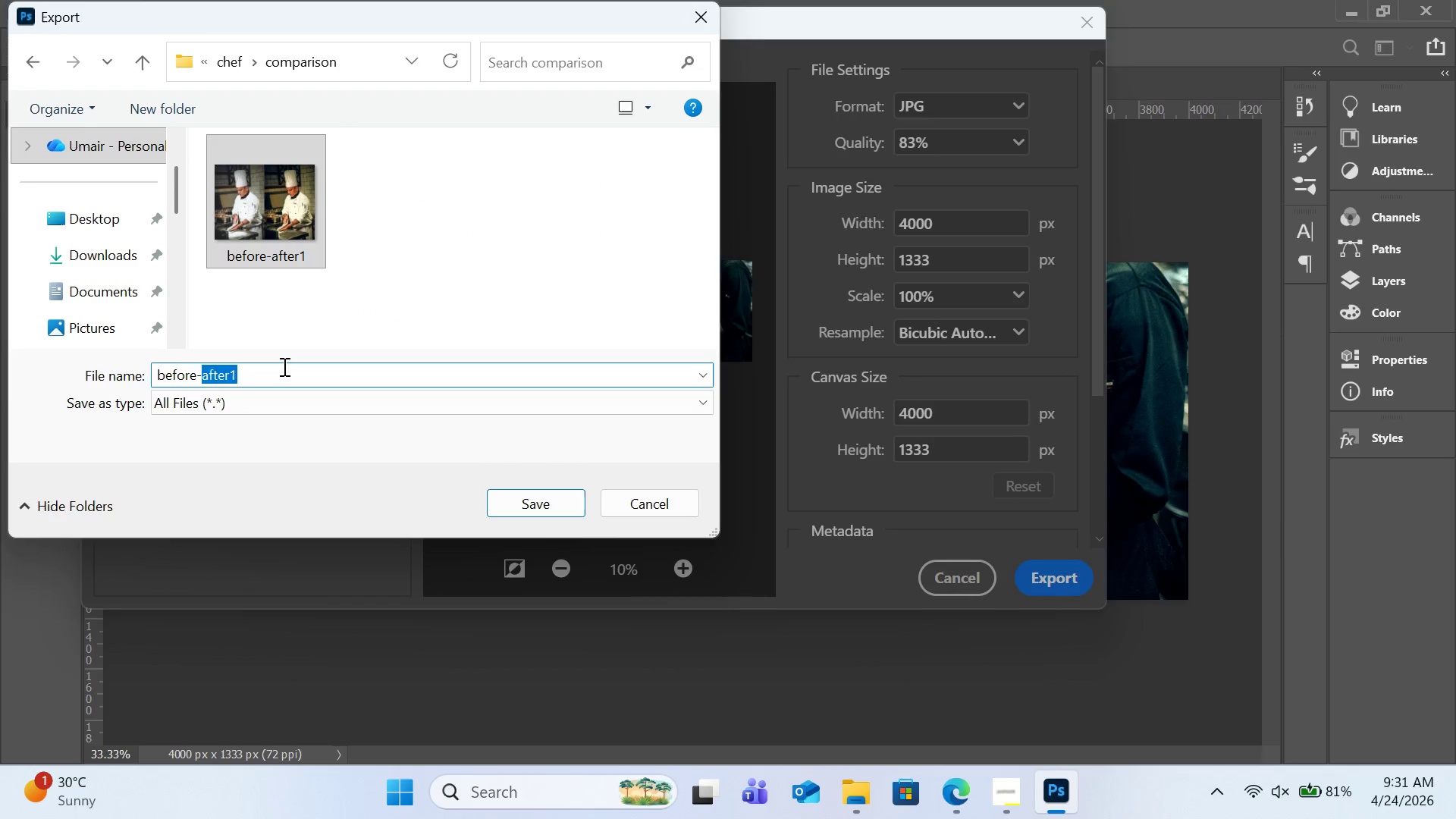 
left_click([283, 366])
 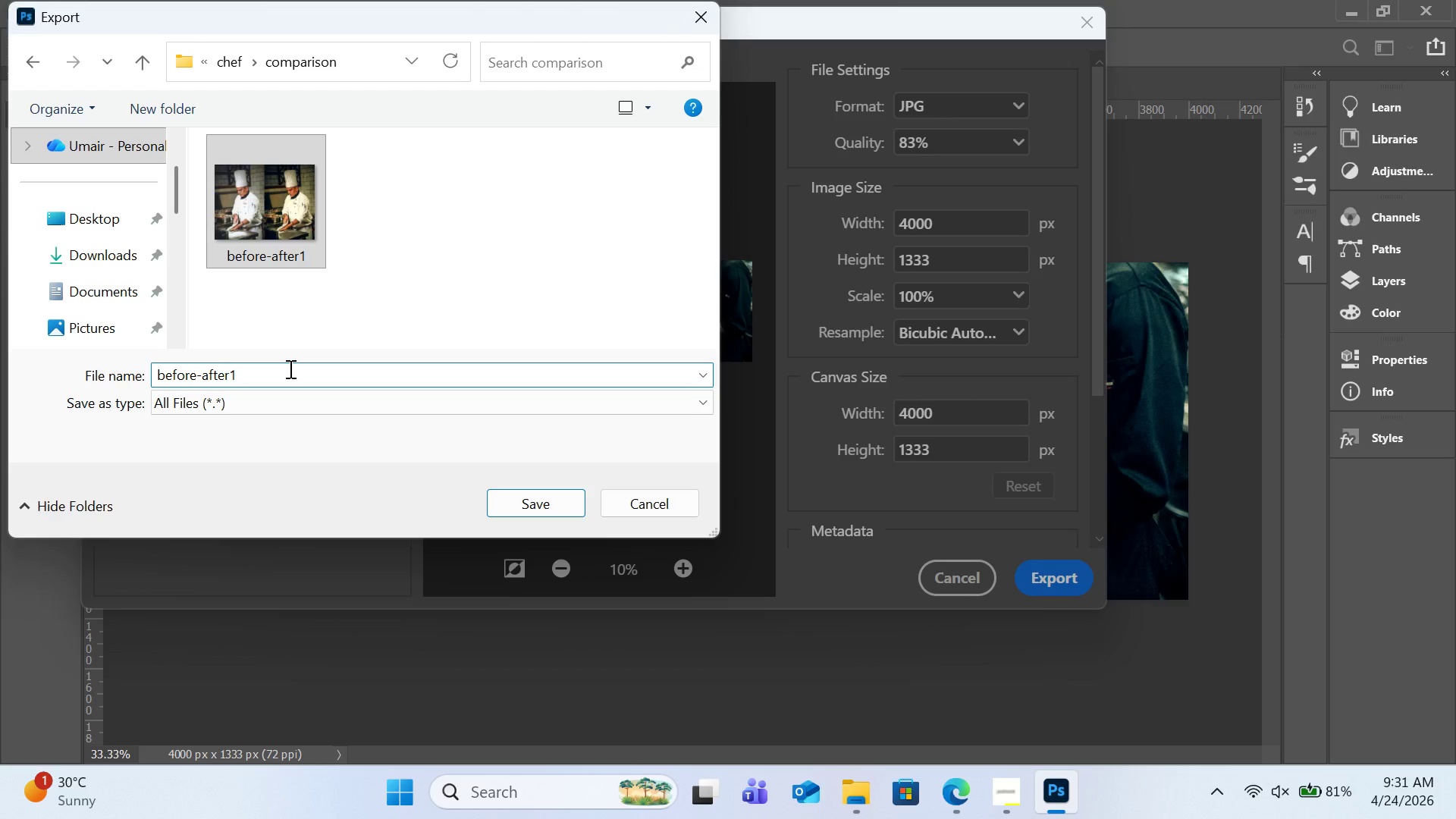 
key(Backspace)
 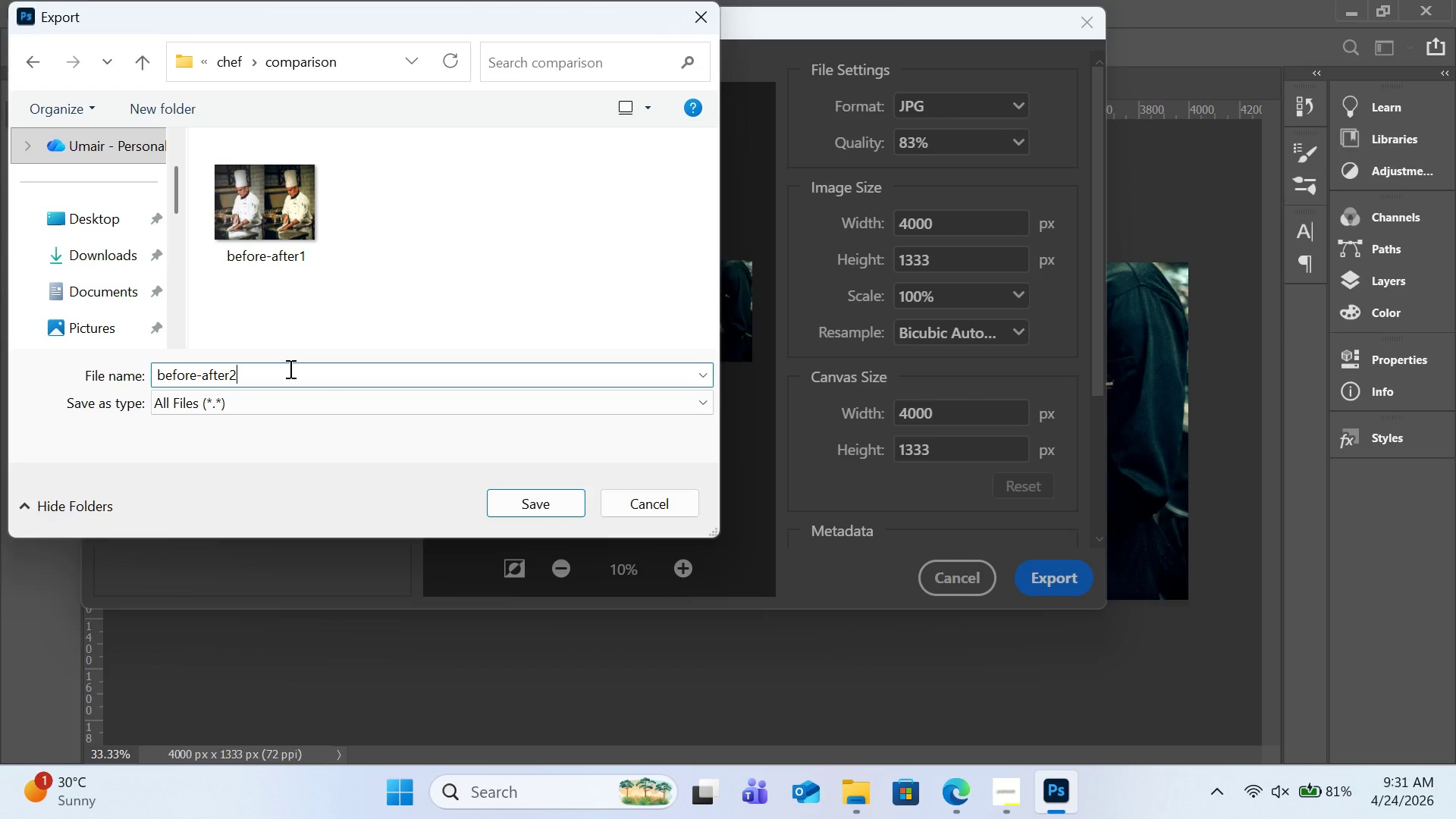 
key(2)
 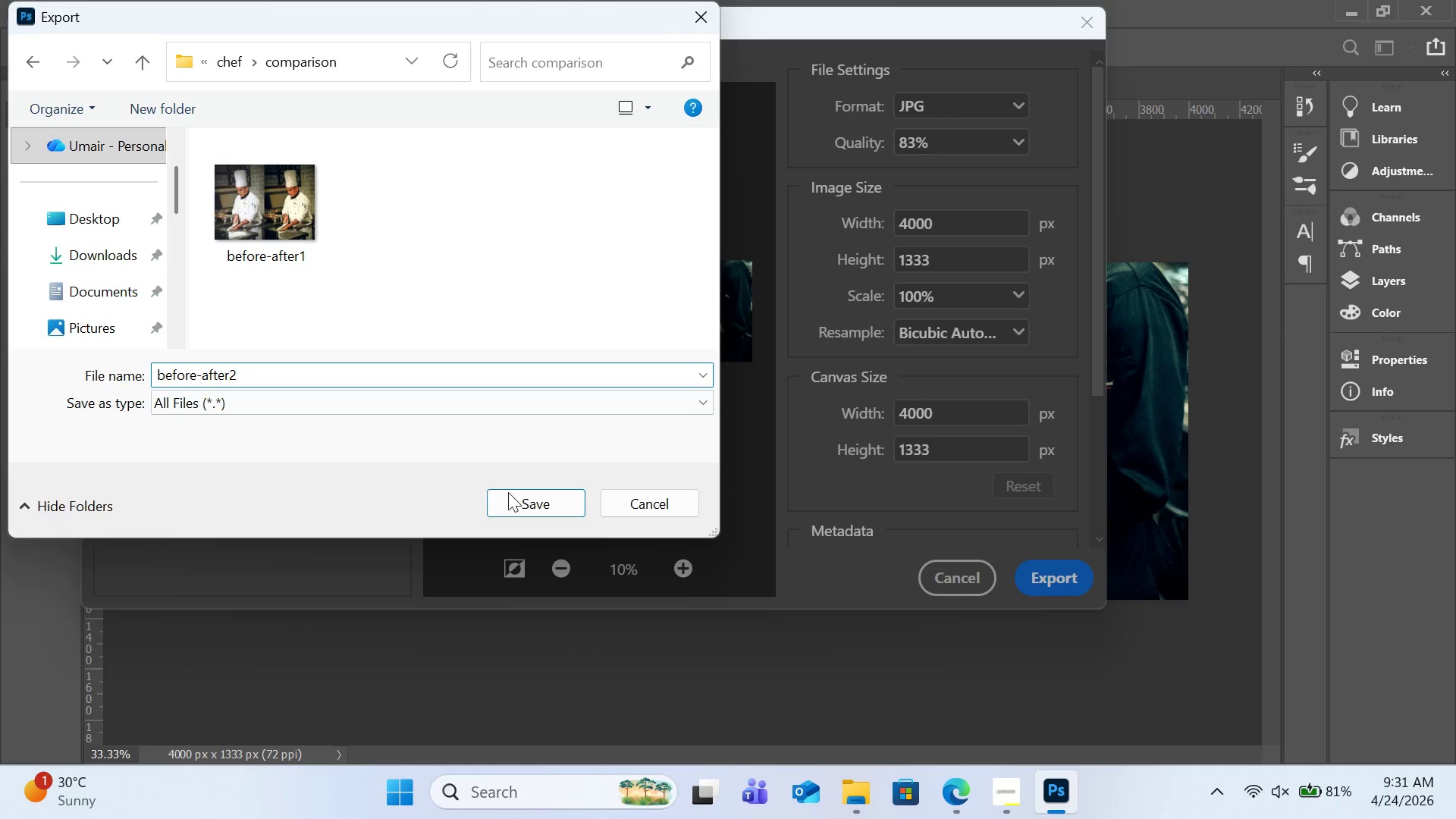 
left_click([518, 497])
 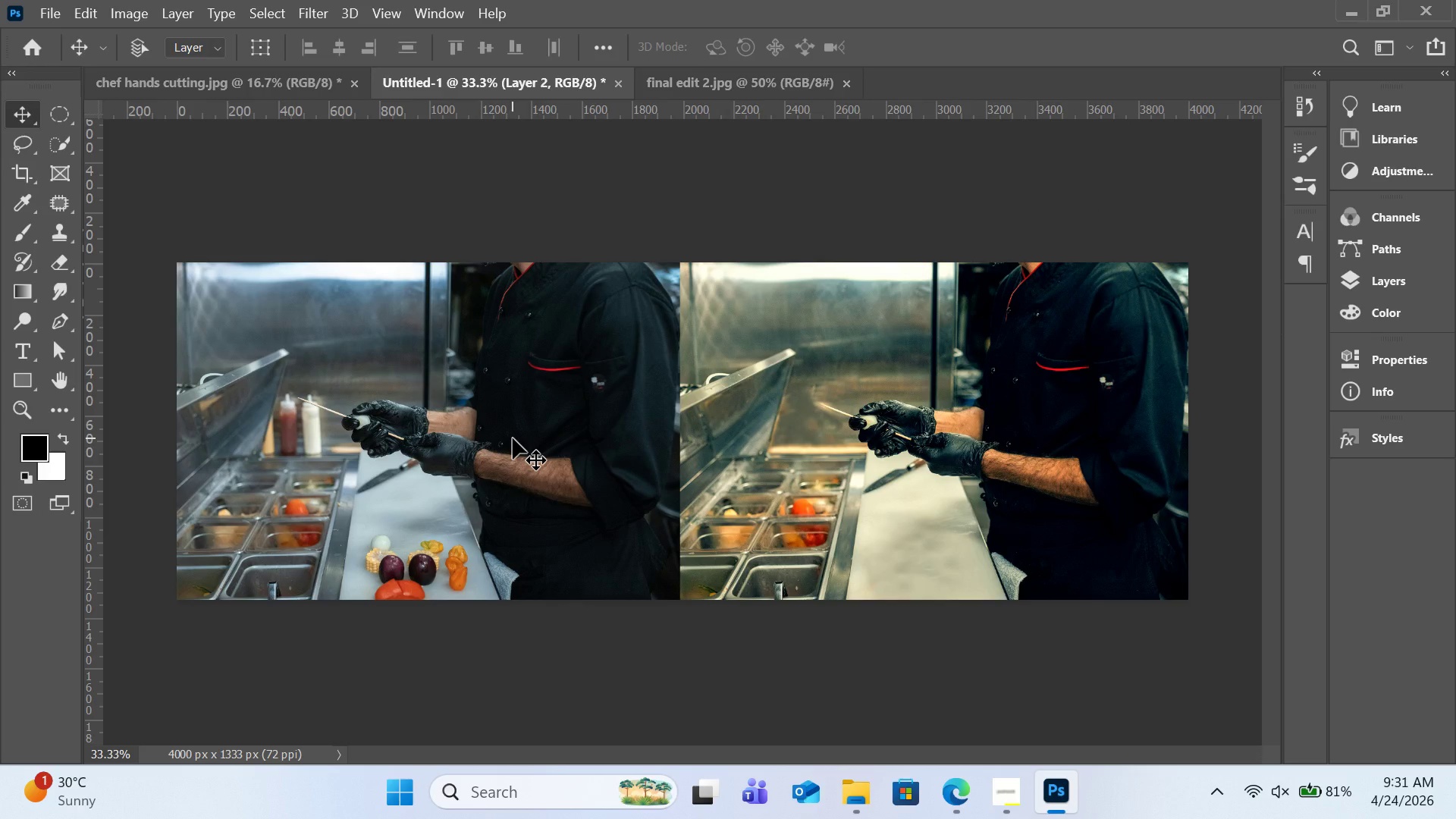 
wait(14.11)
 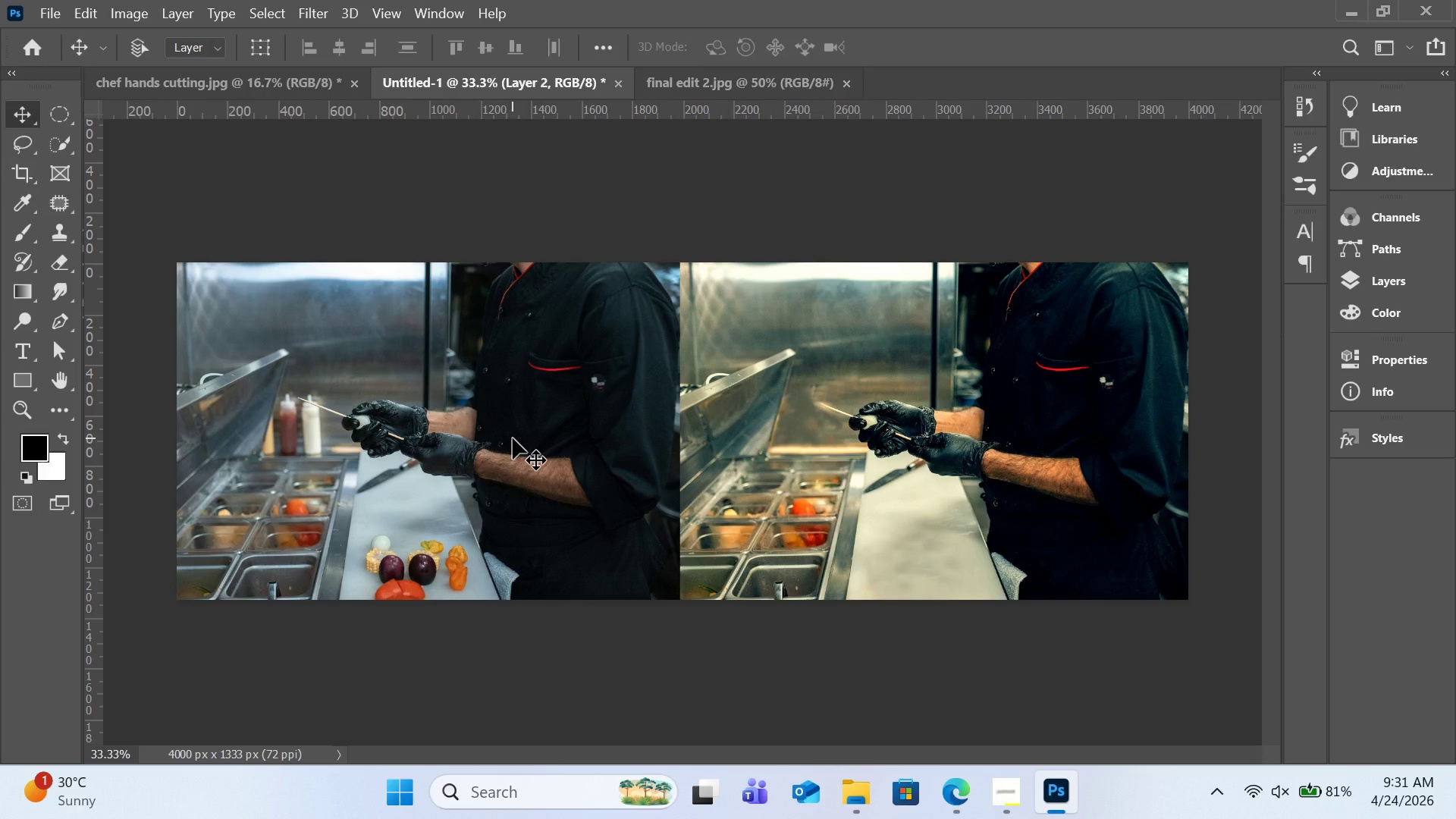 
left_click([851, 87])
 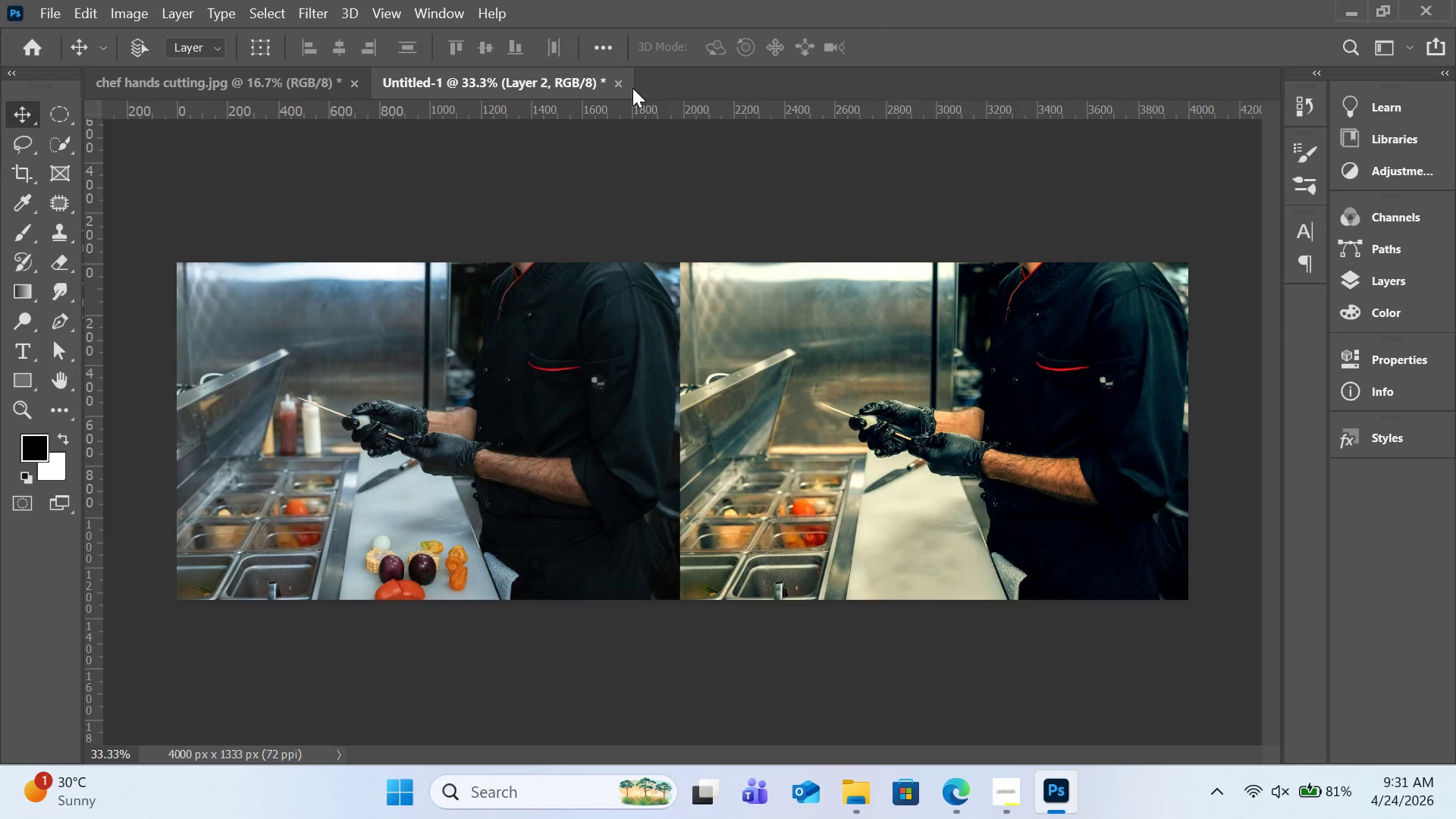 
left_click([604, 80])
 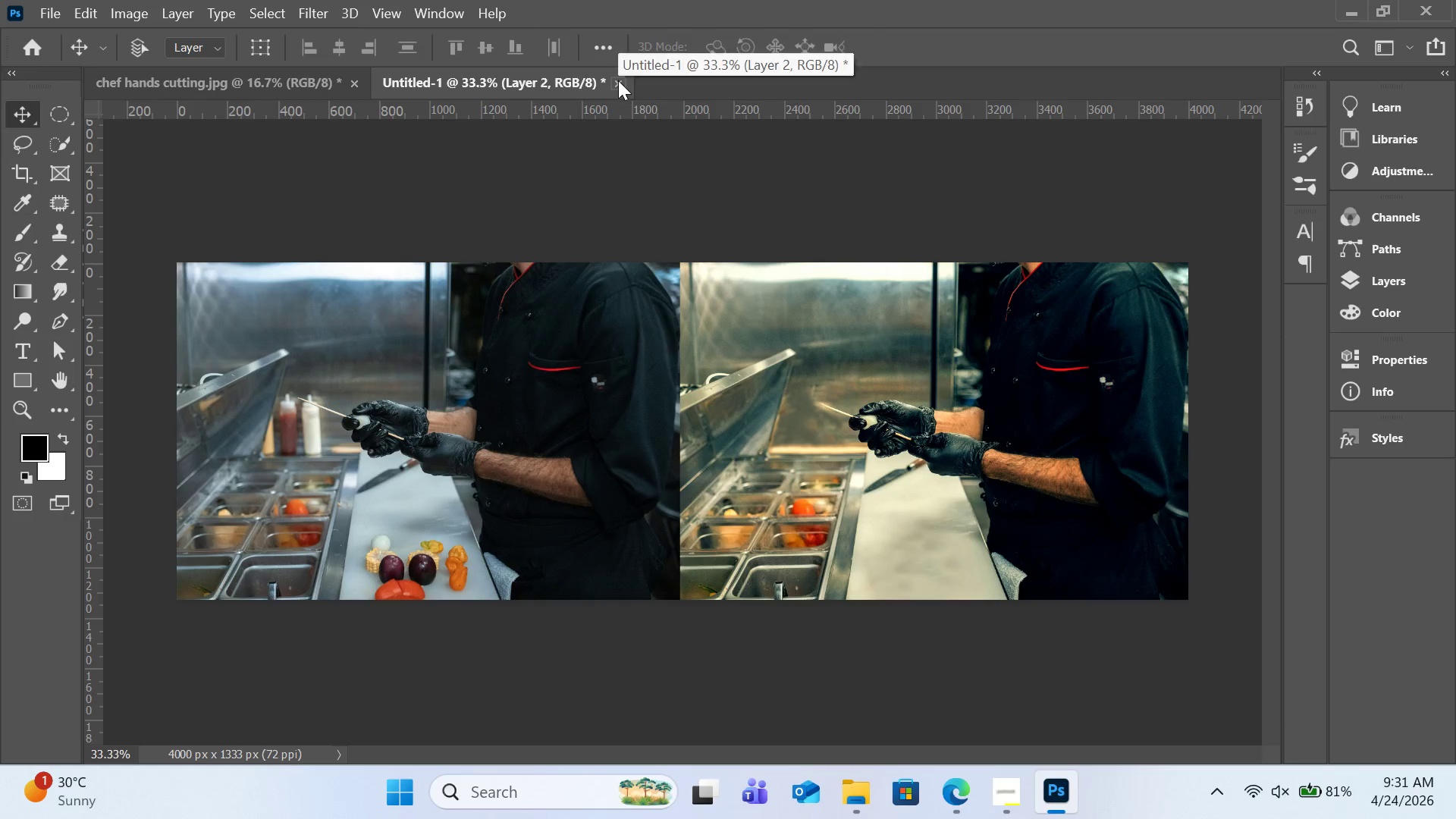 
left_click([618, 80])
 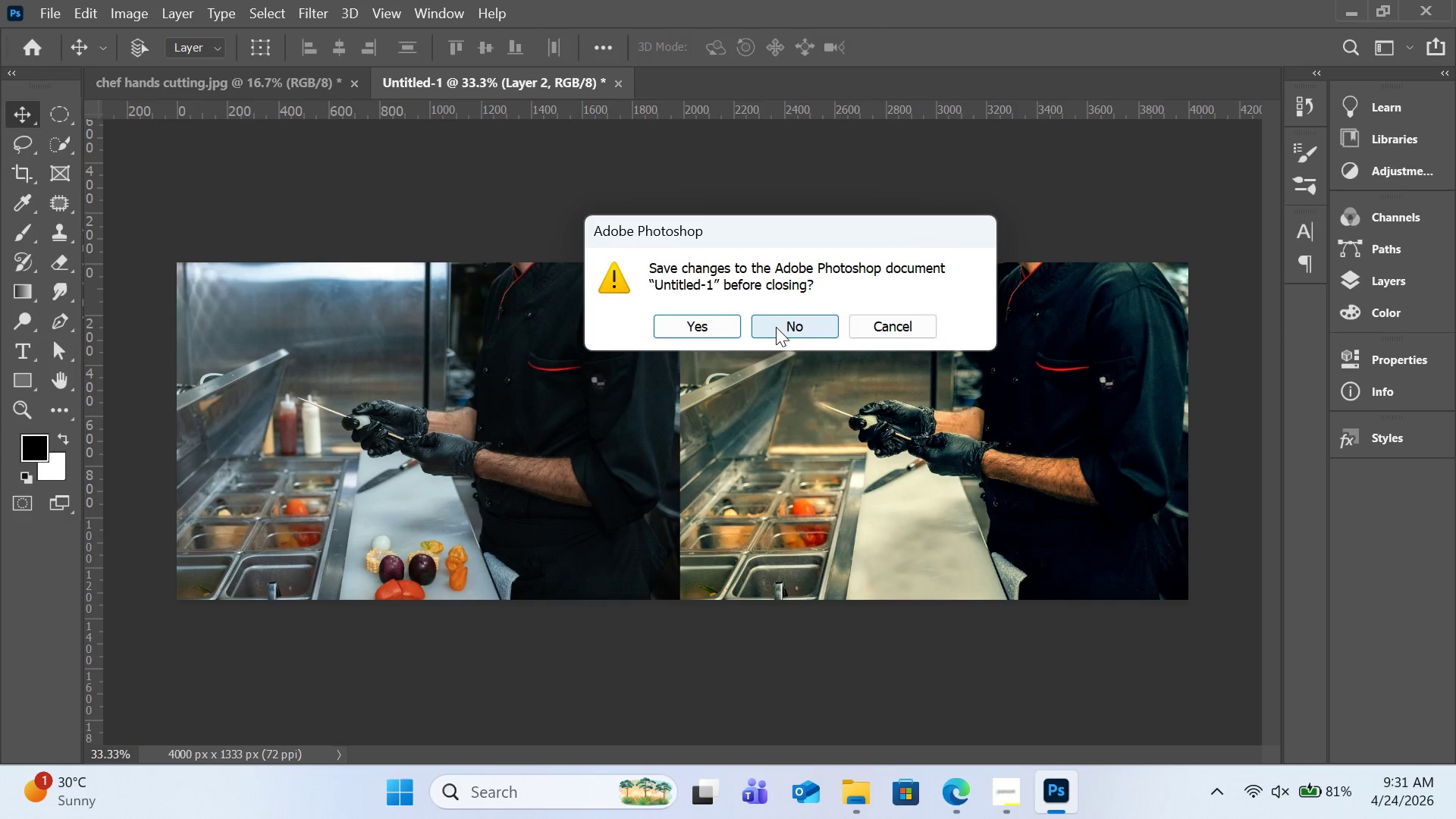 
left_click([776, 327])
 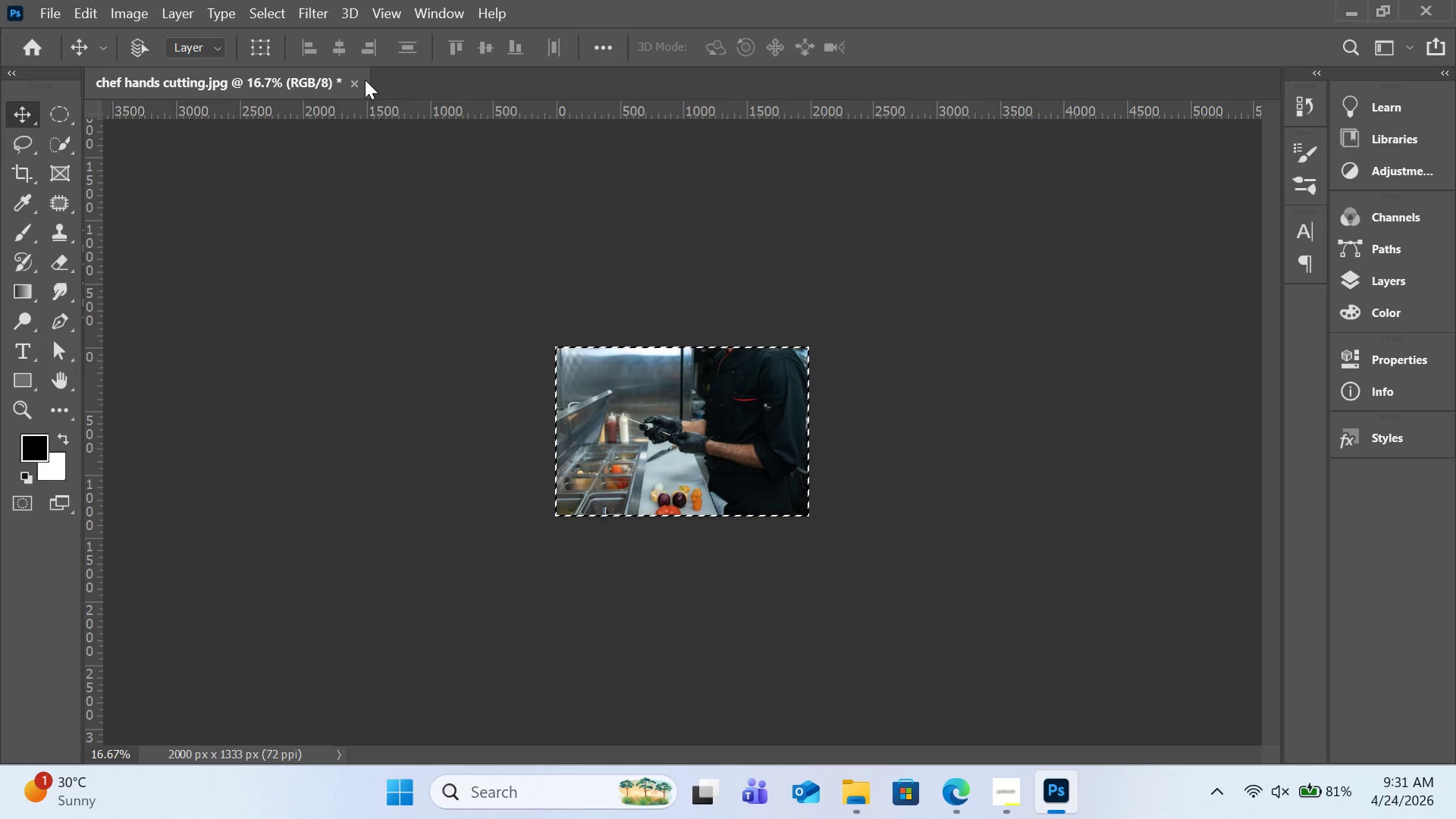 
left_click([360, 81])
 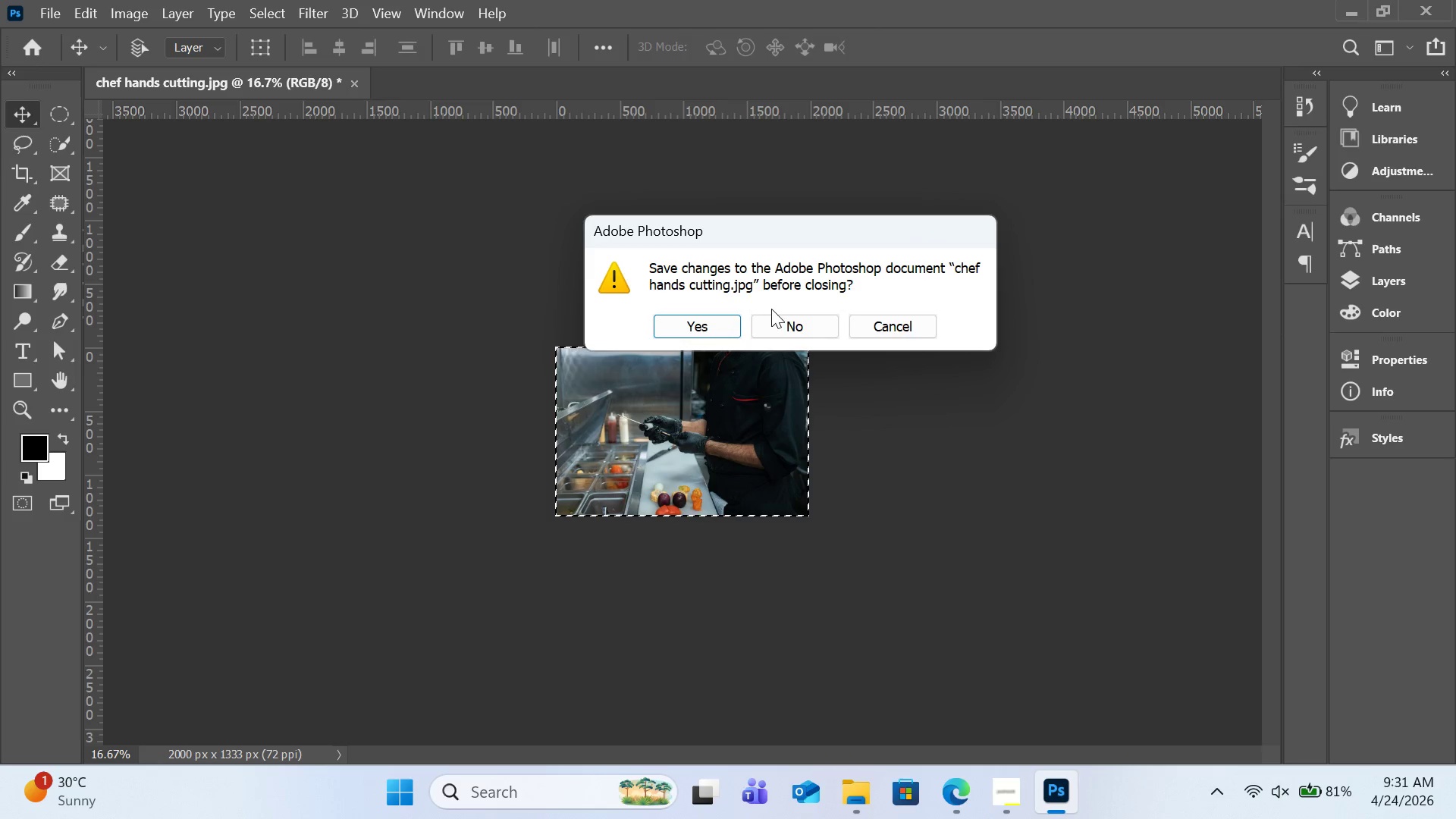 
double_click([780, 326])
 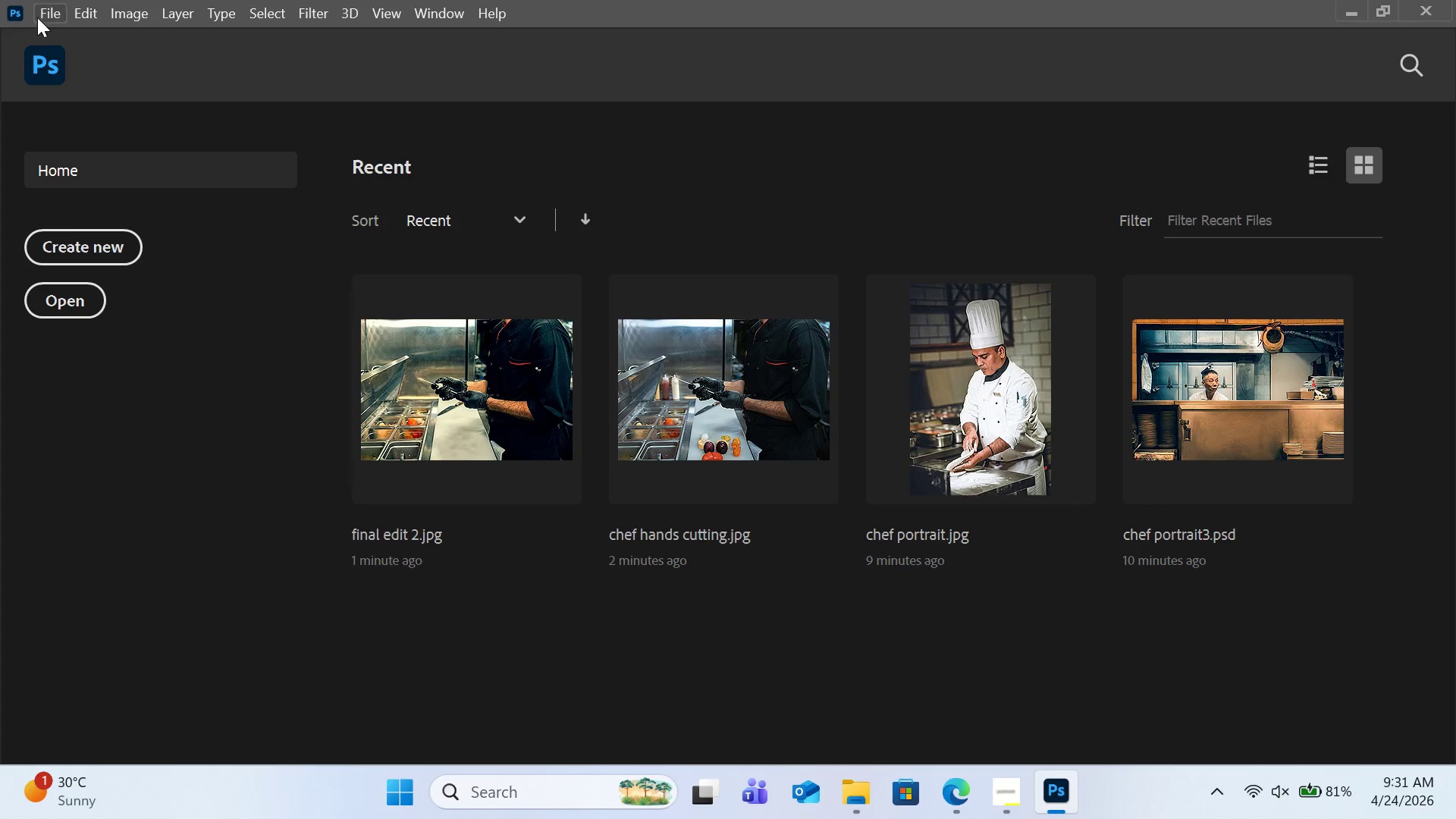 
left_click([39, 16])
 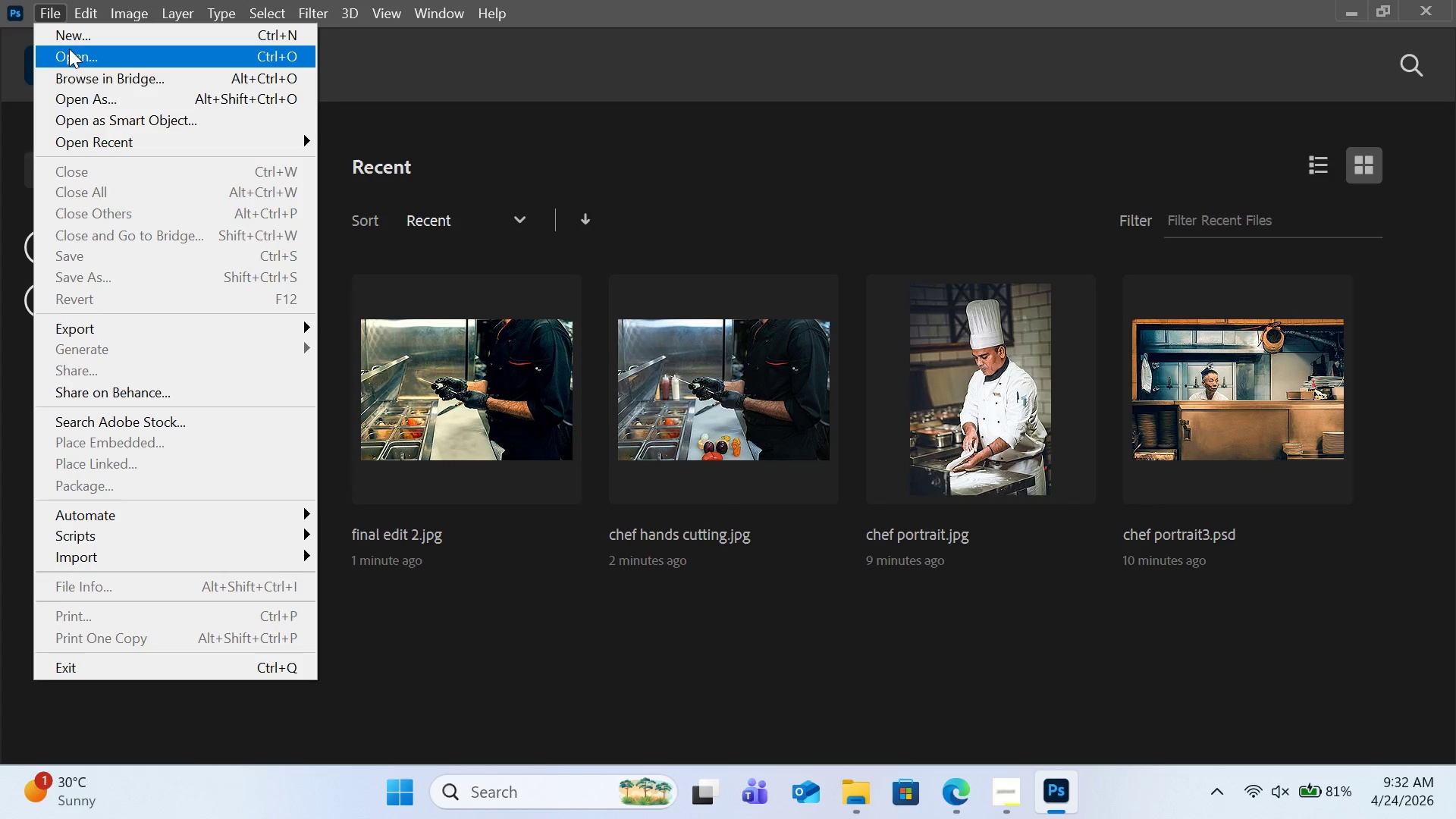 
left_click([69, 49])
 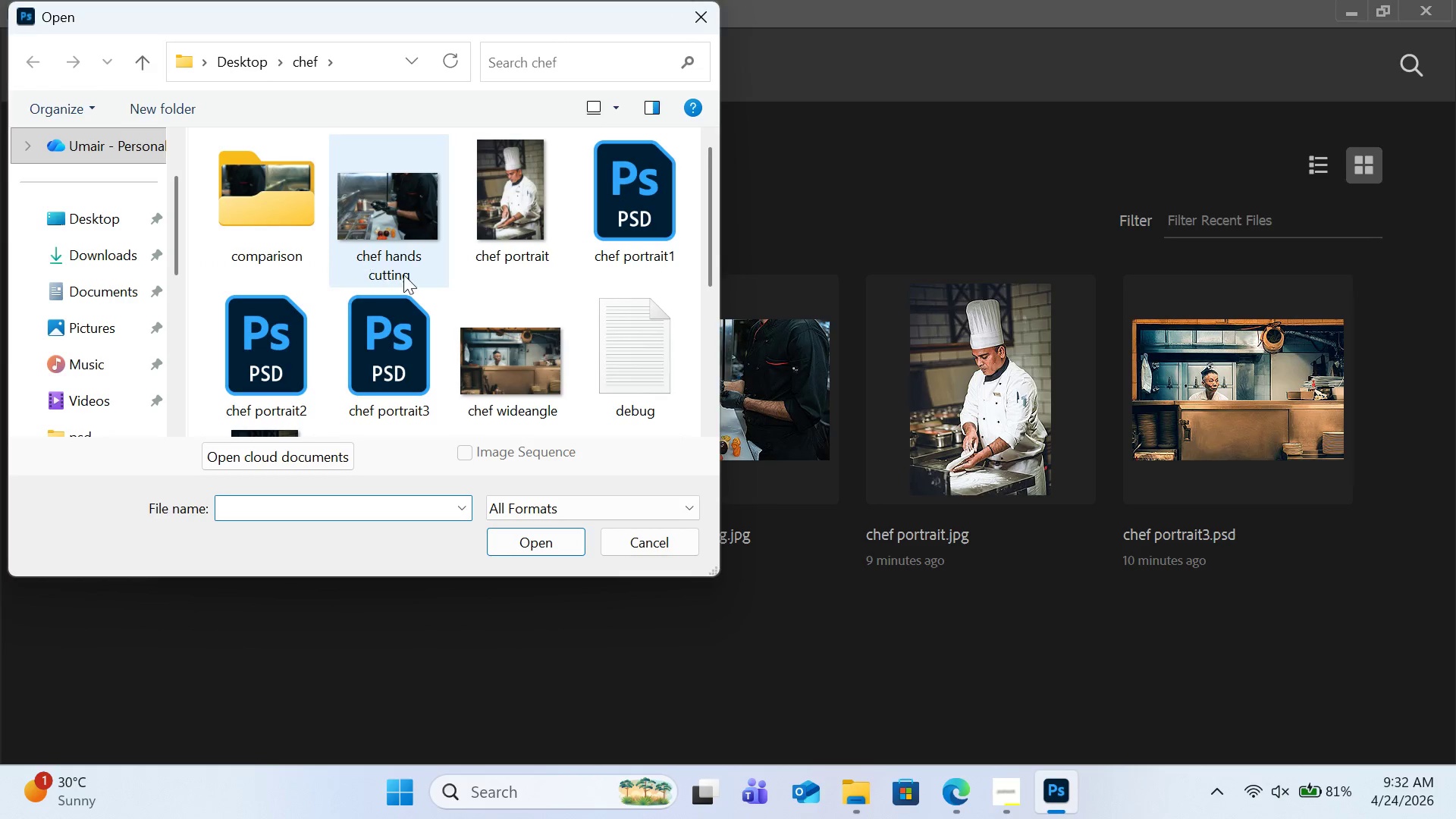 
scroll: coordinate [444, 303], scroll_direction: down, amount: 2.0
 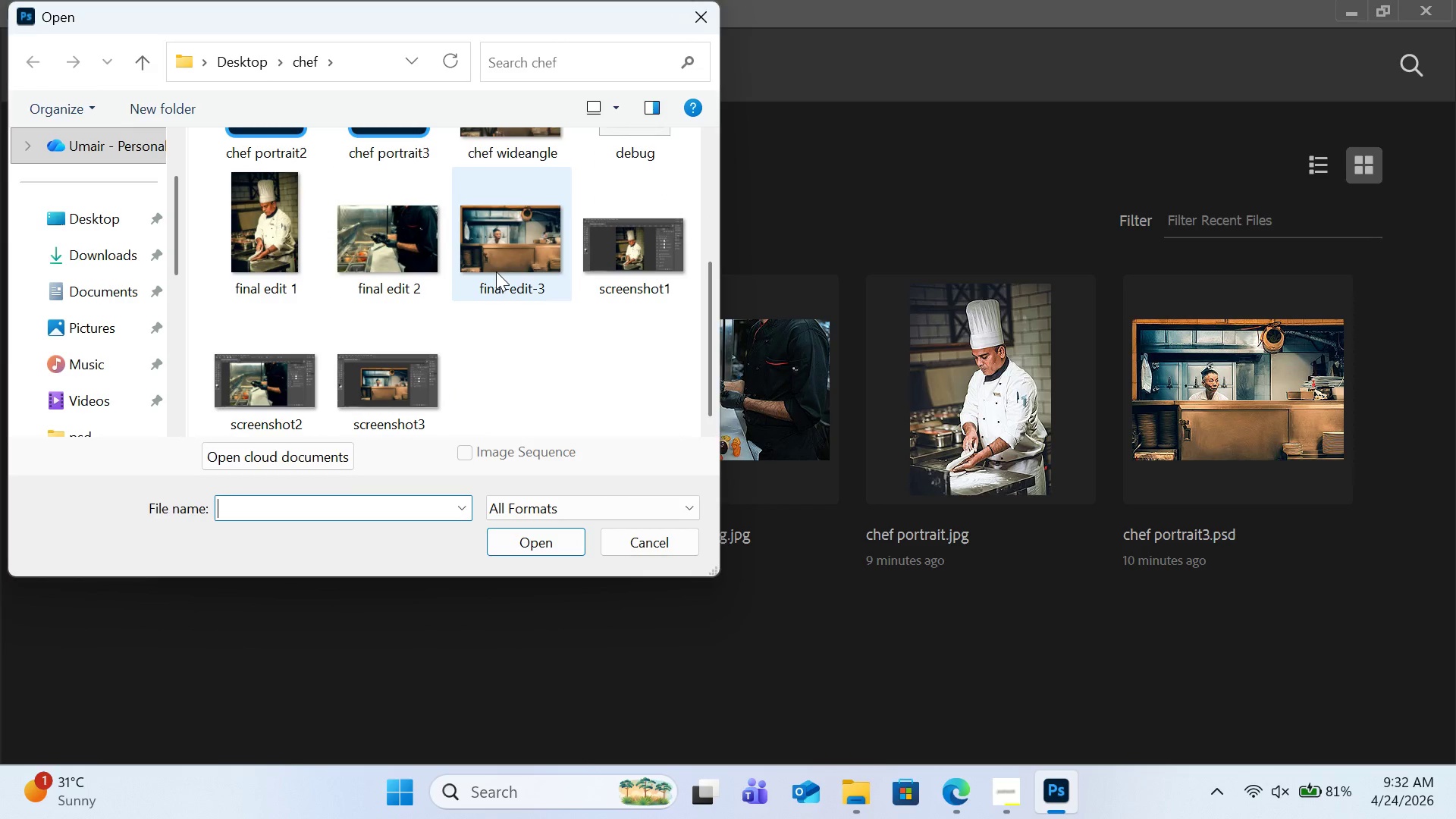 
double_click([496, 271])
 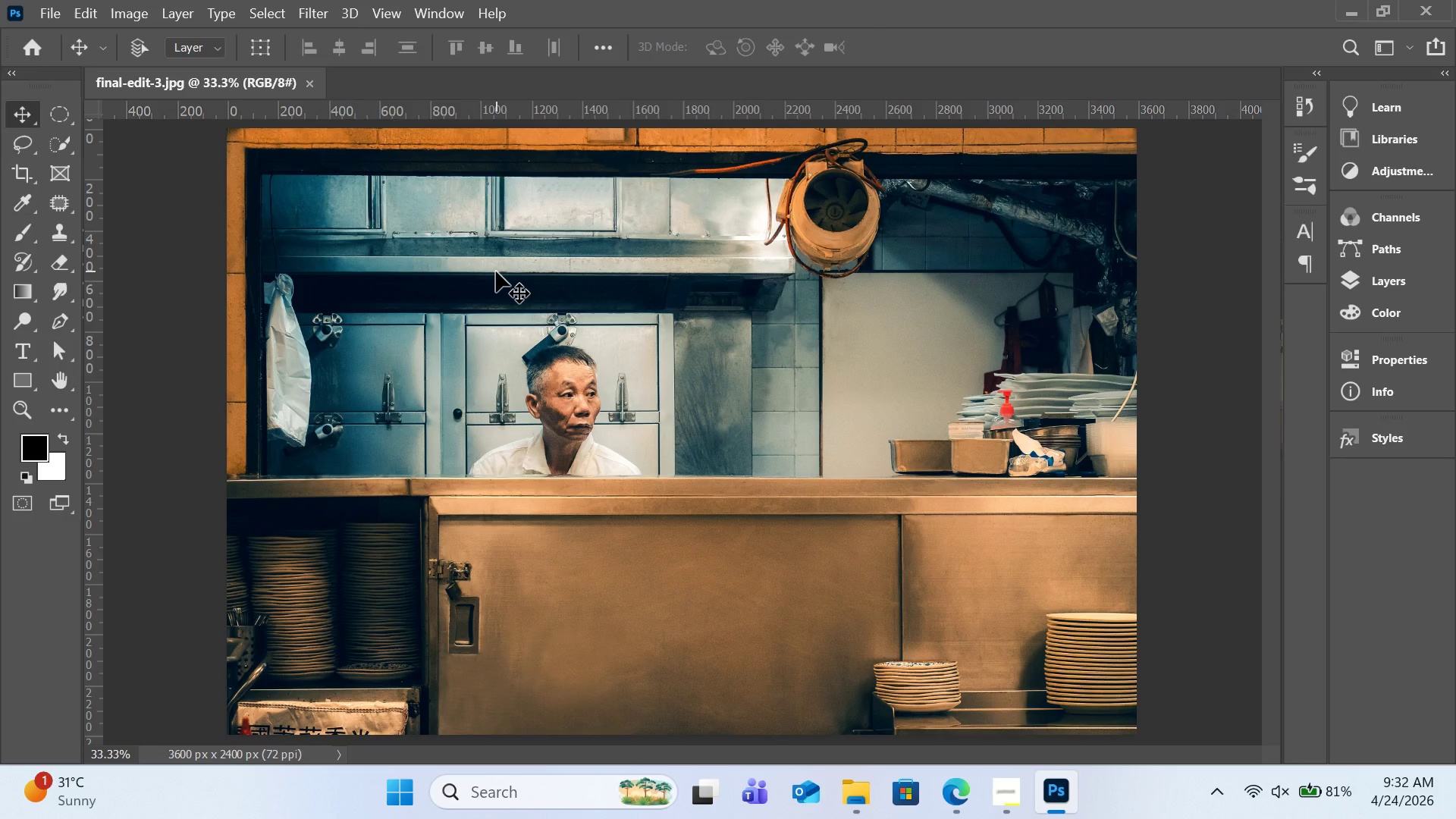 
key(Control+A)
 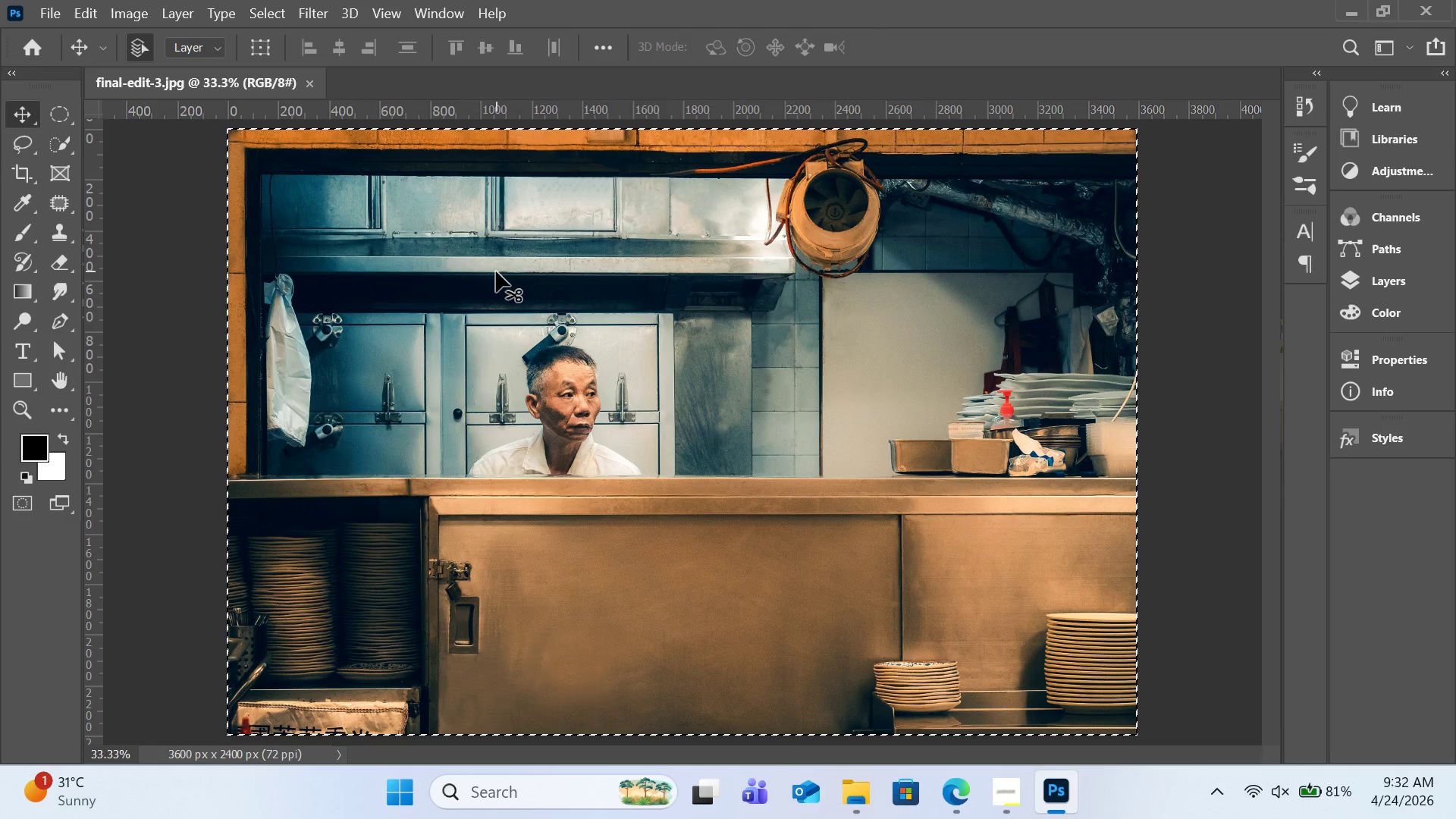 
key(Control+C)
 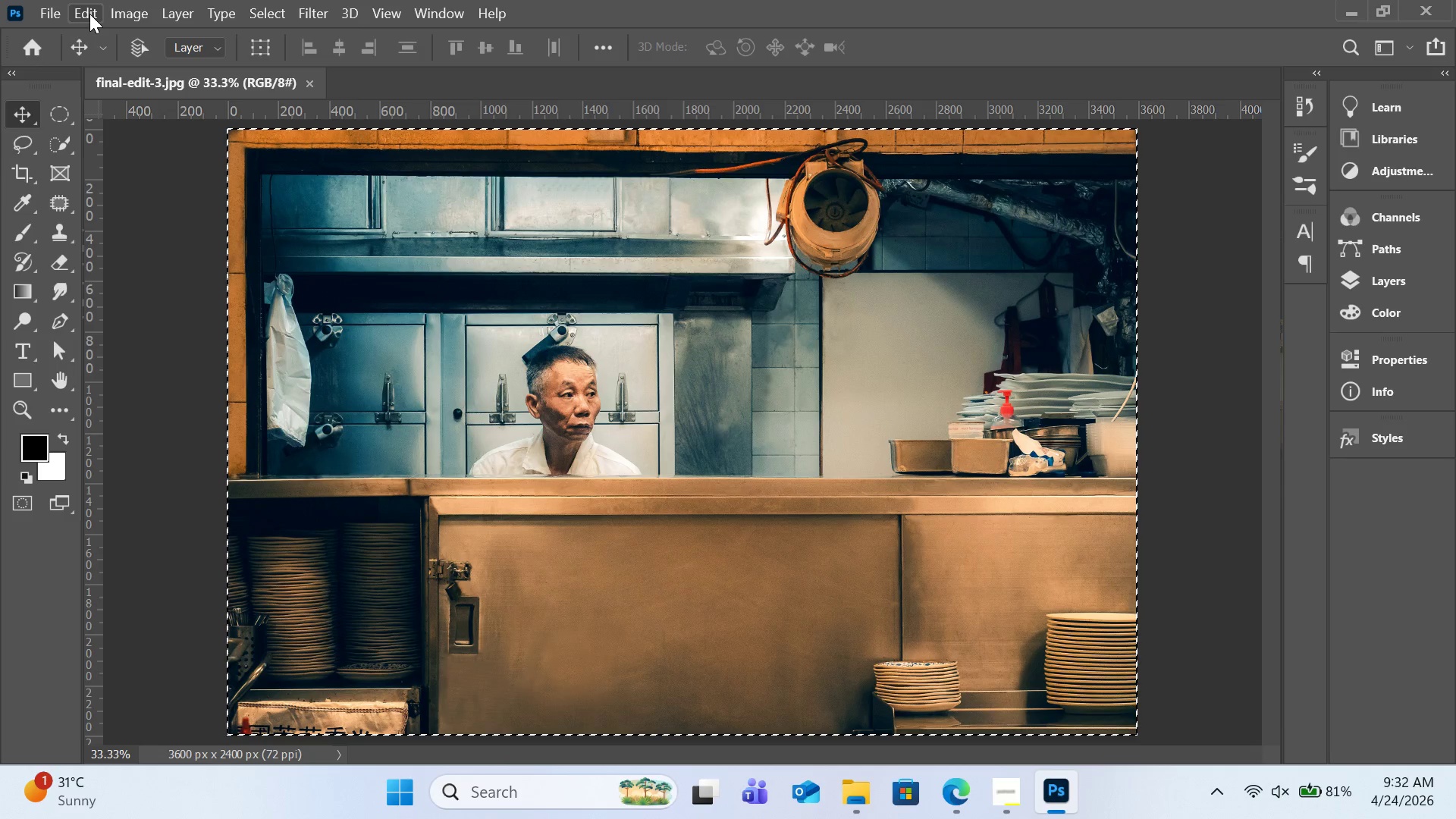 
wait(6.94)
 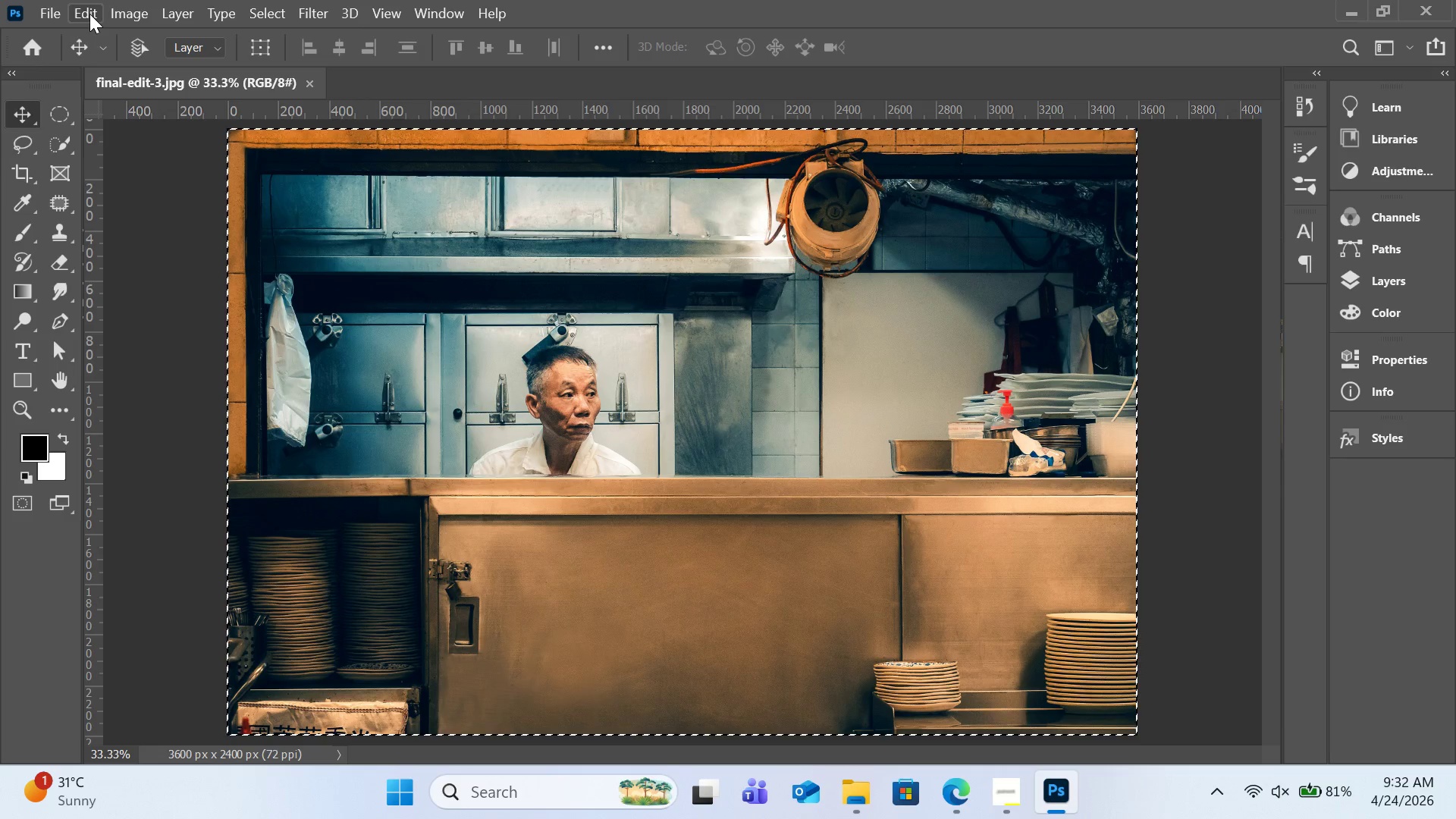 
left_click([60, 14])
 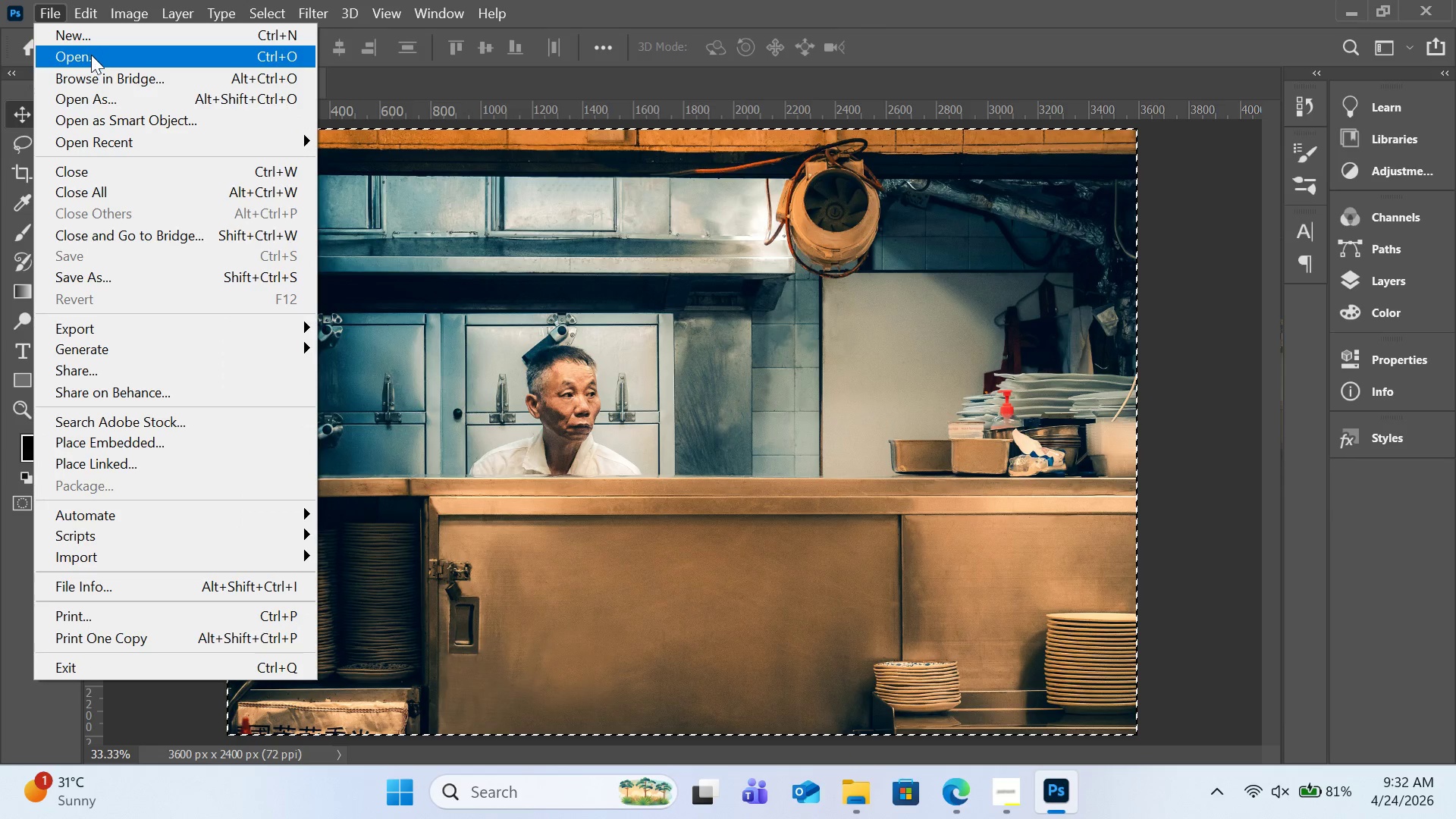 
left_click([91, 58])
 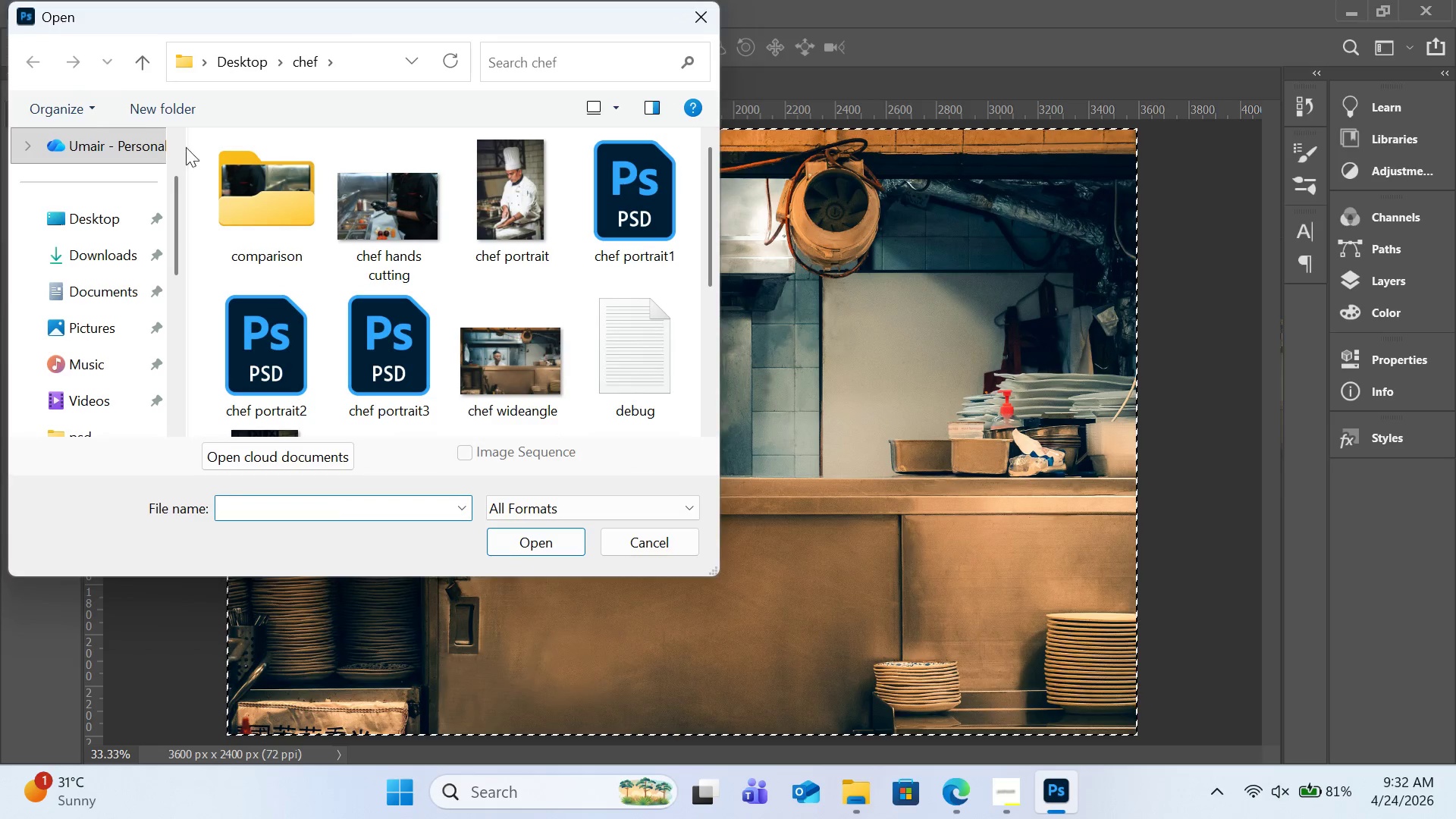 
mouse_move([234, 249])
 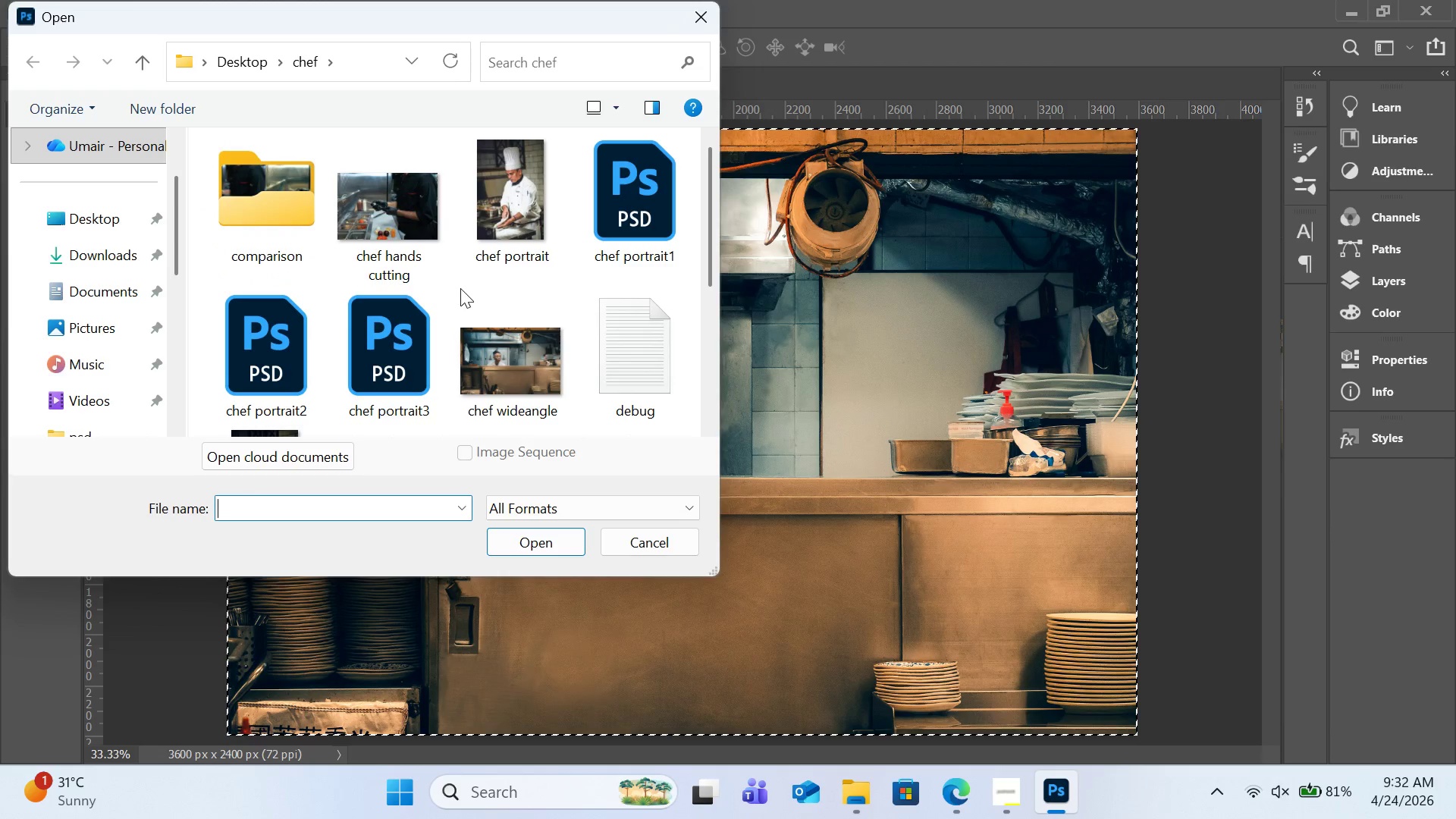 
scroll: coordinate [460, 288], scroll_direction: down, amount: 1.0
 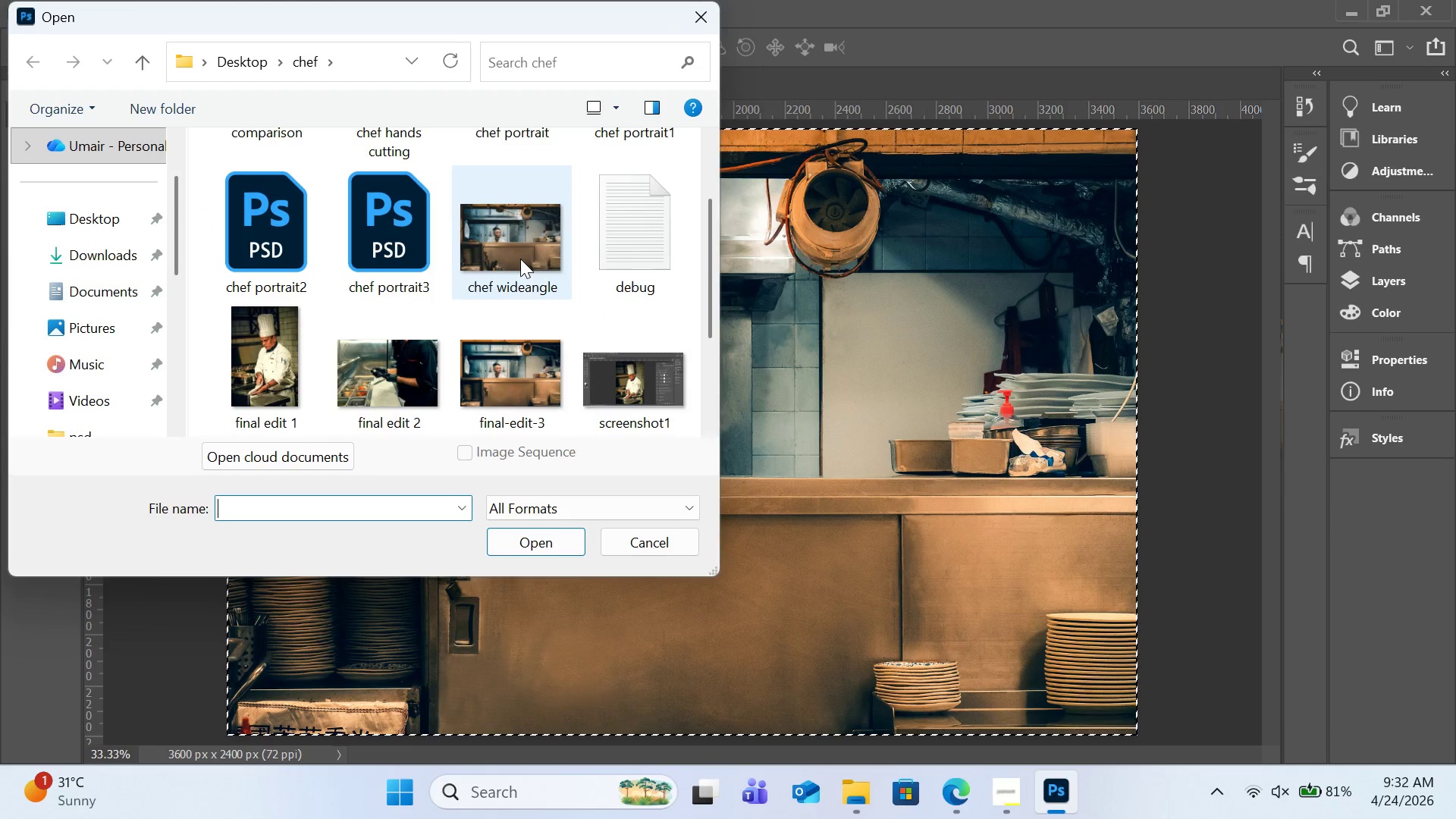 
double_click([520, 259])
 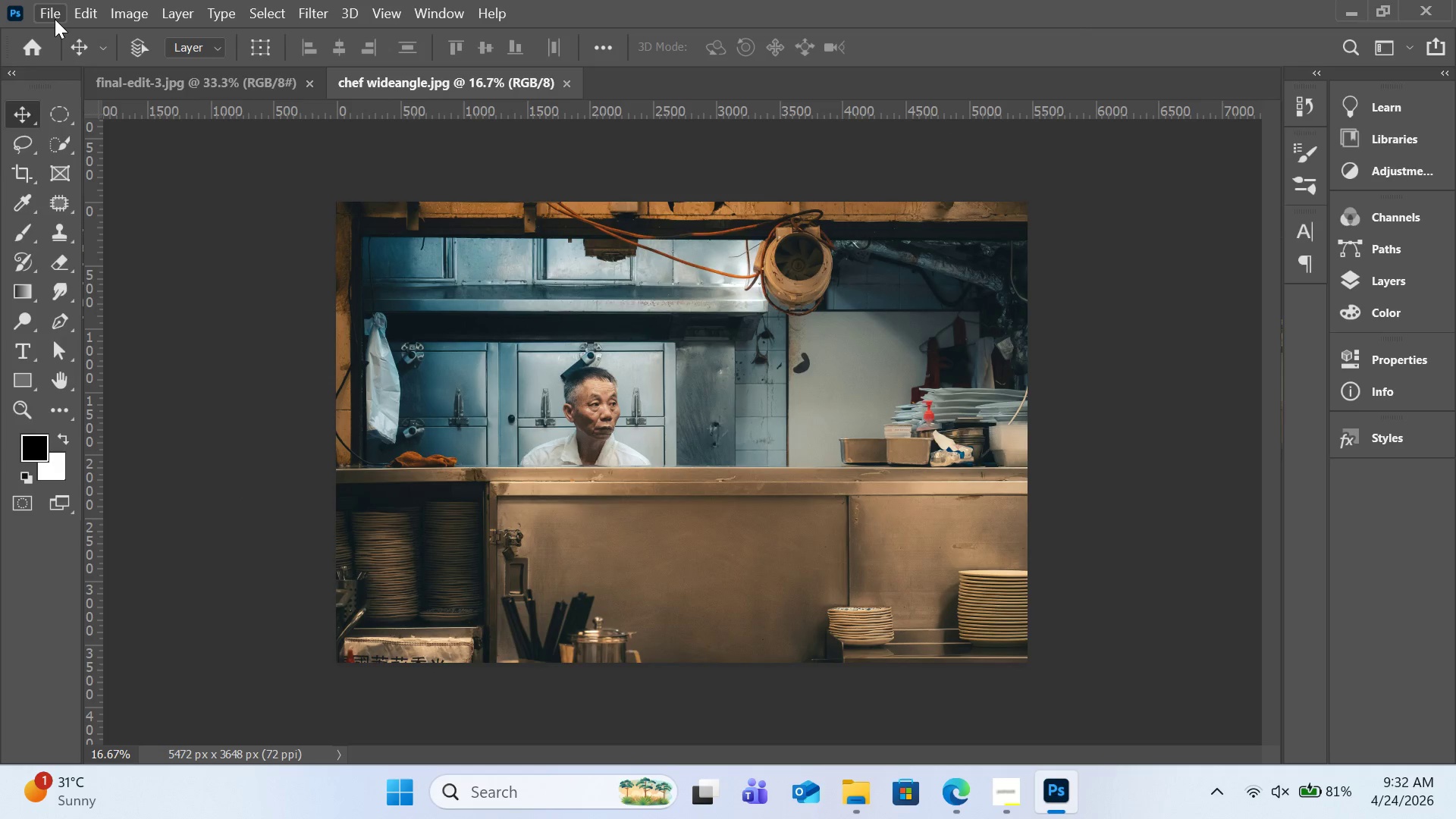 
left_click([55, 19])
 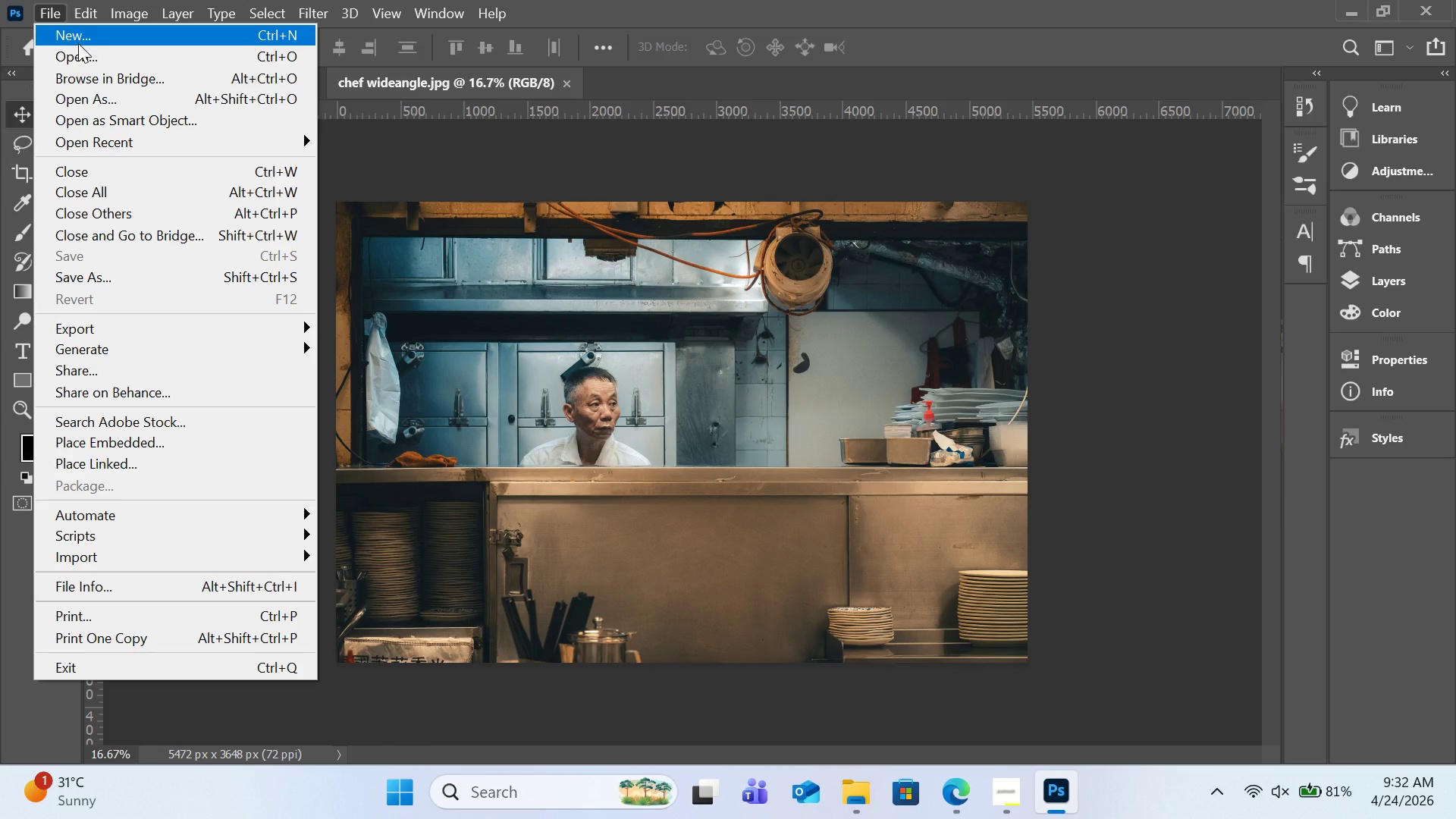 
left_click([78, 43])
 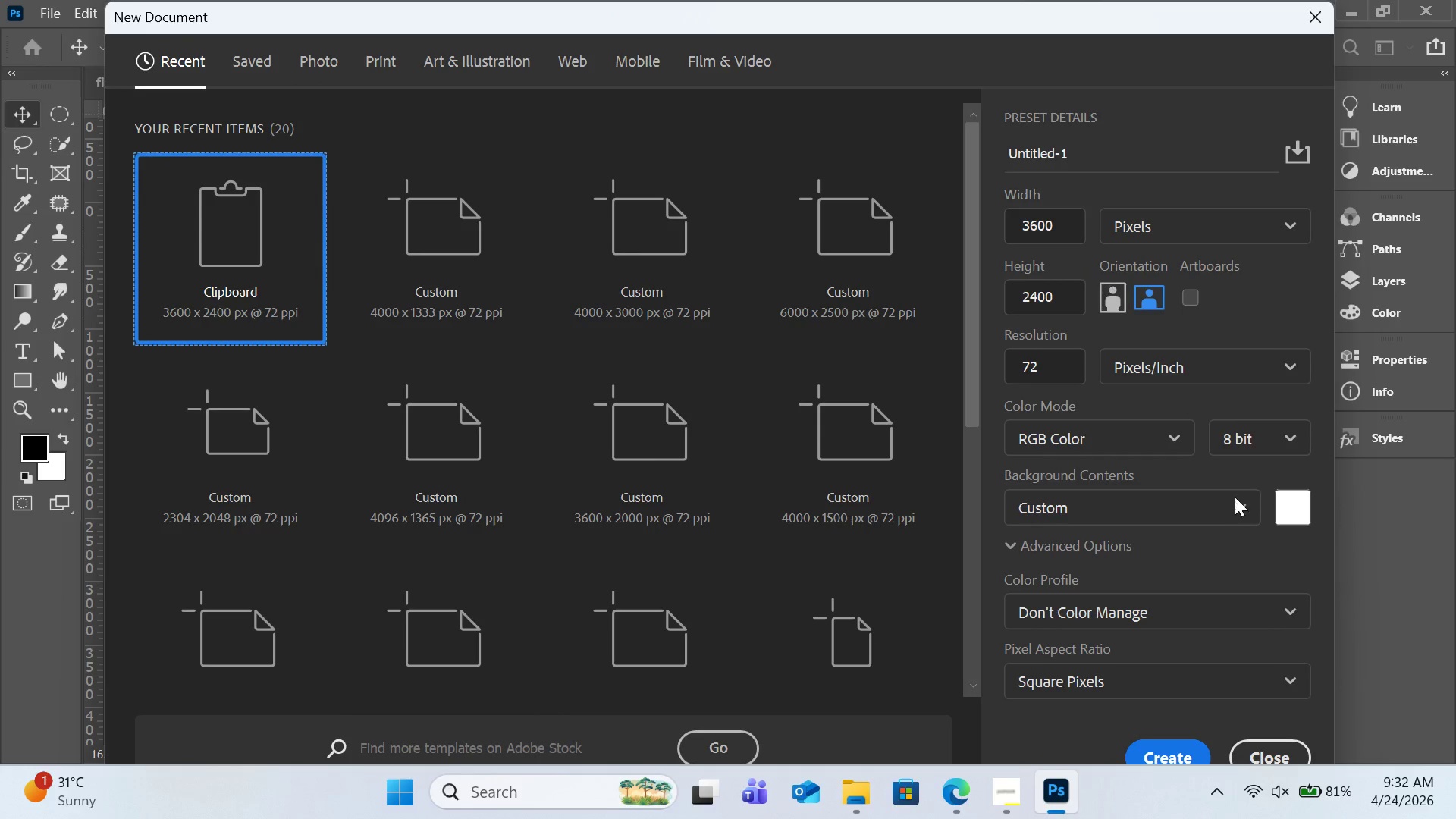 
wait(7.47)
 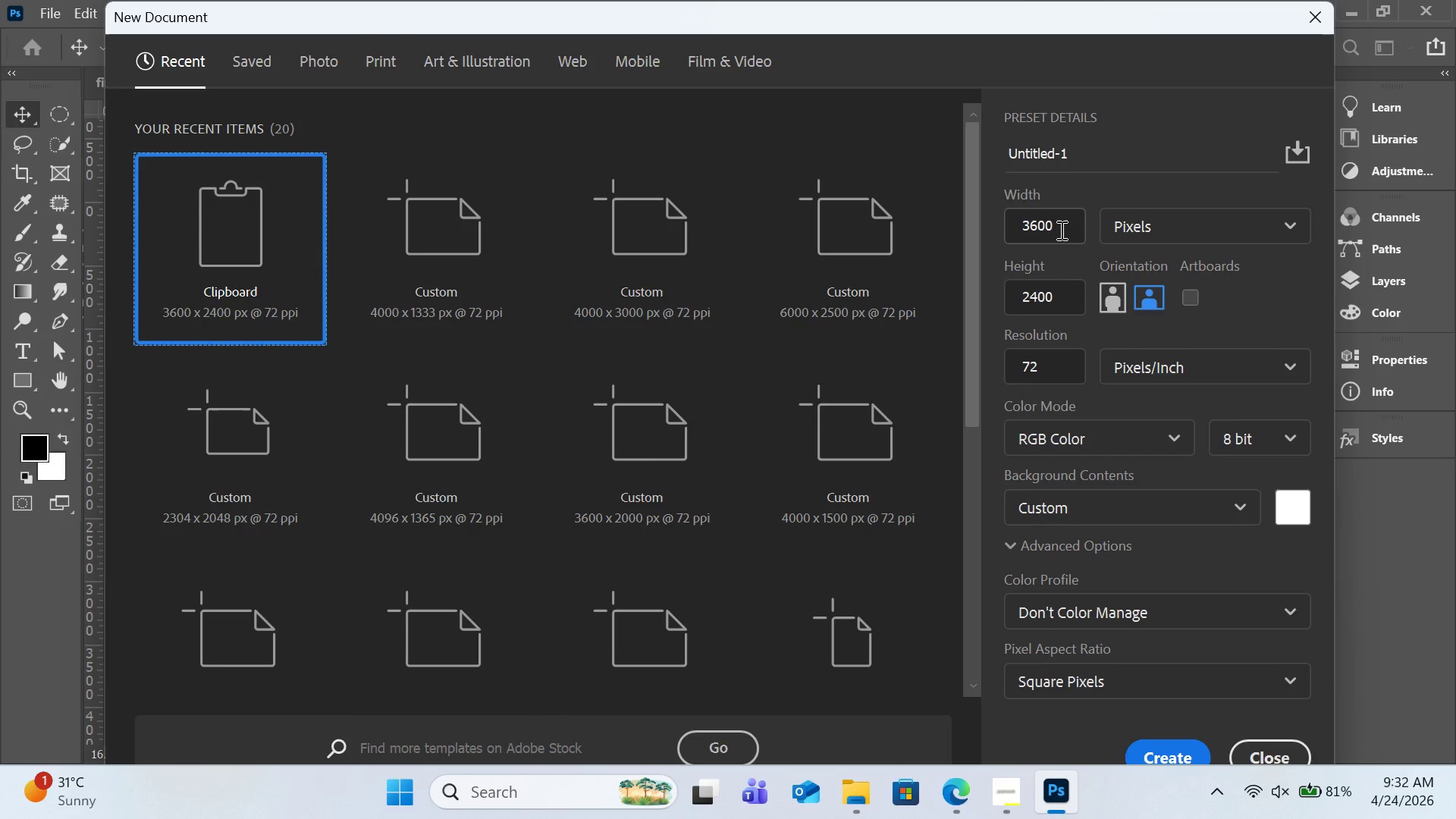 
left_click([1067, 235])
 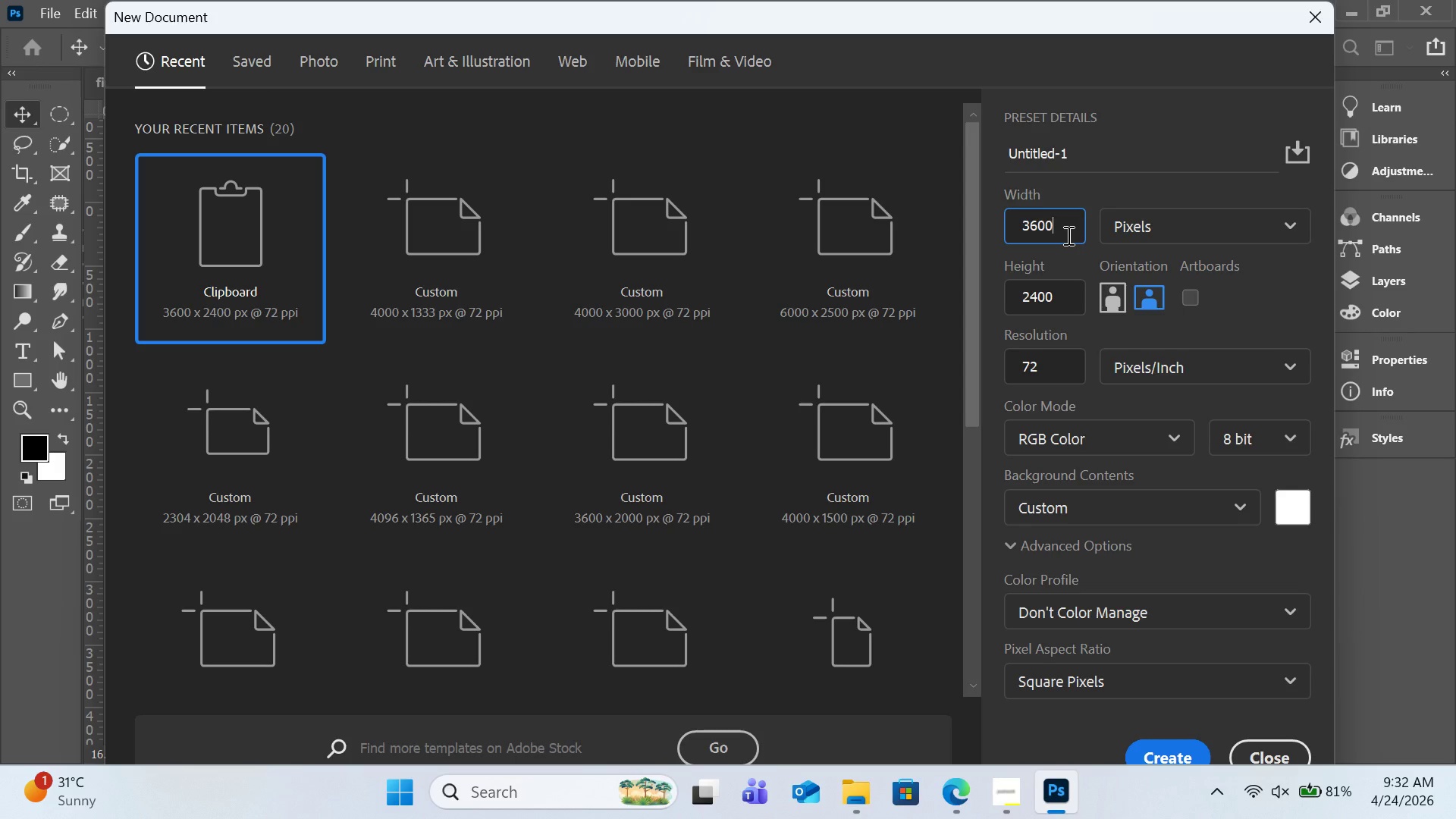 
key(Control+A)
 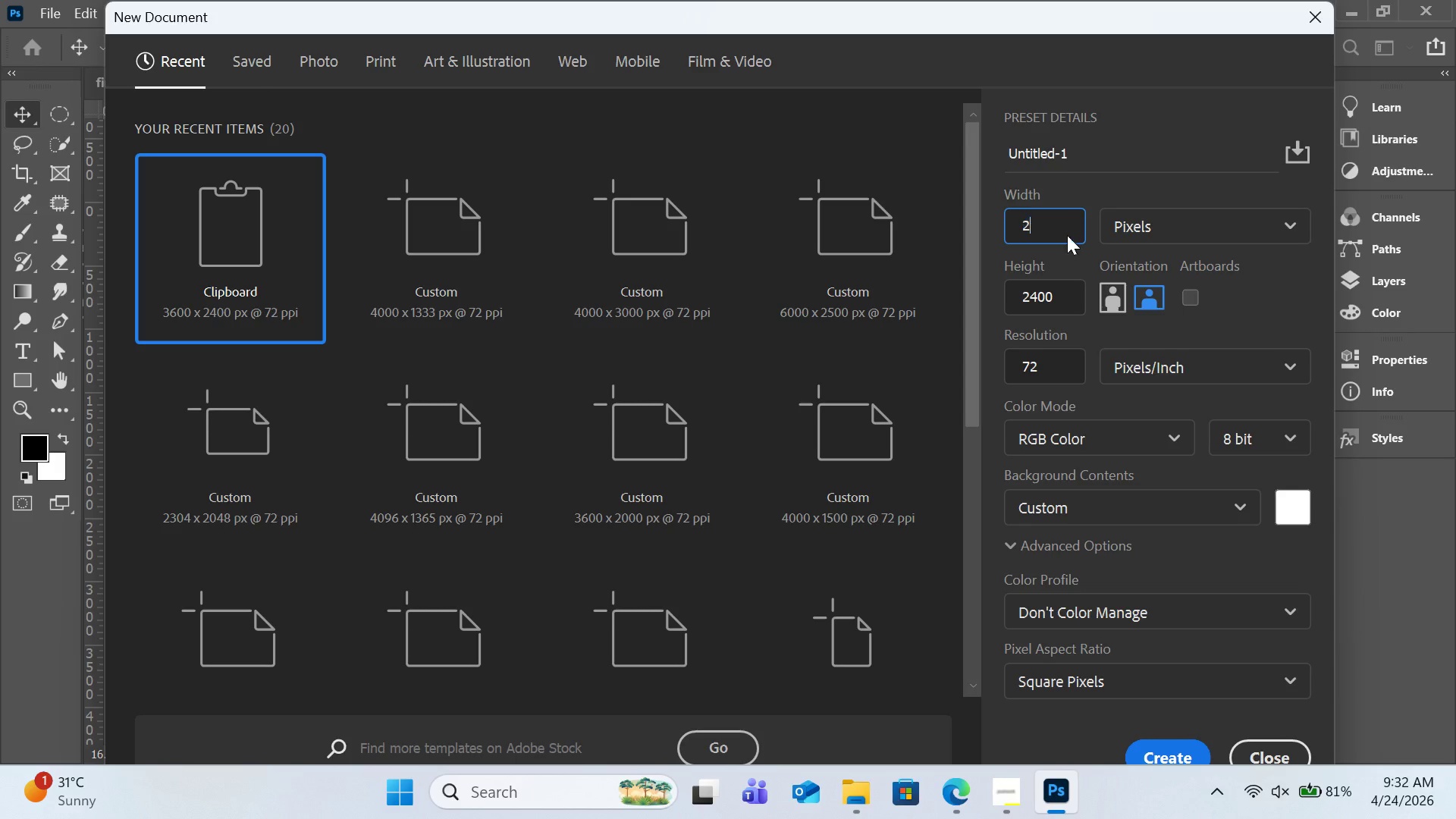 
type(2000)
 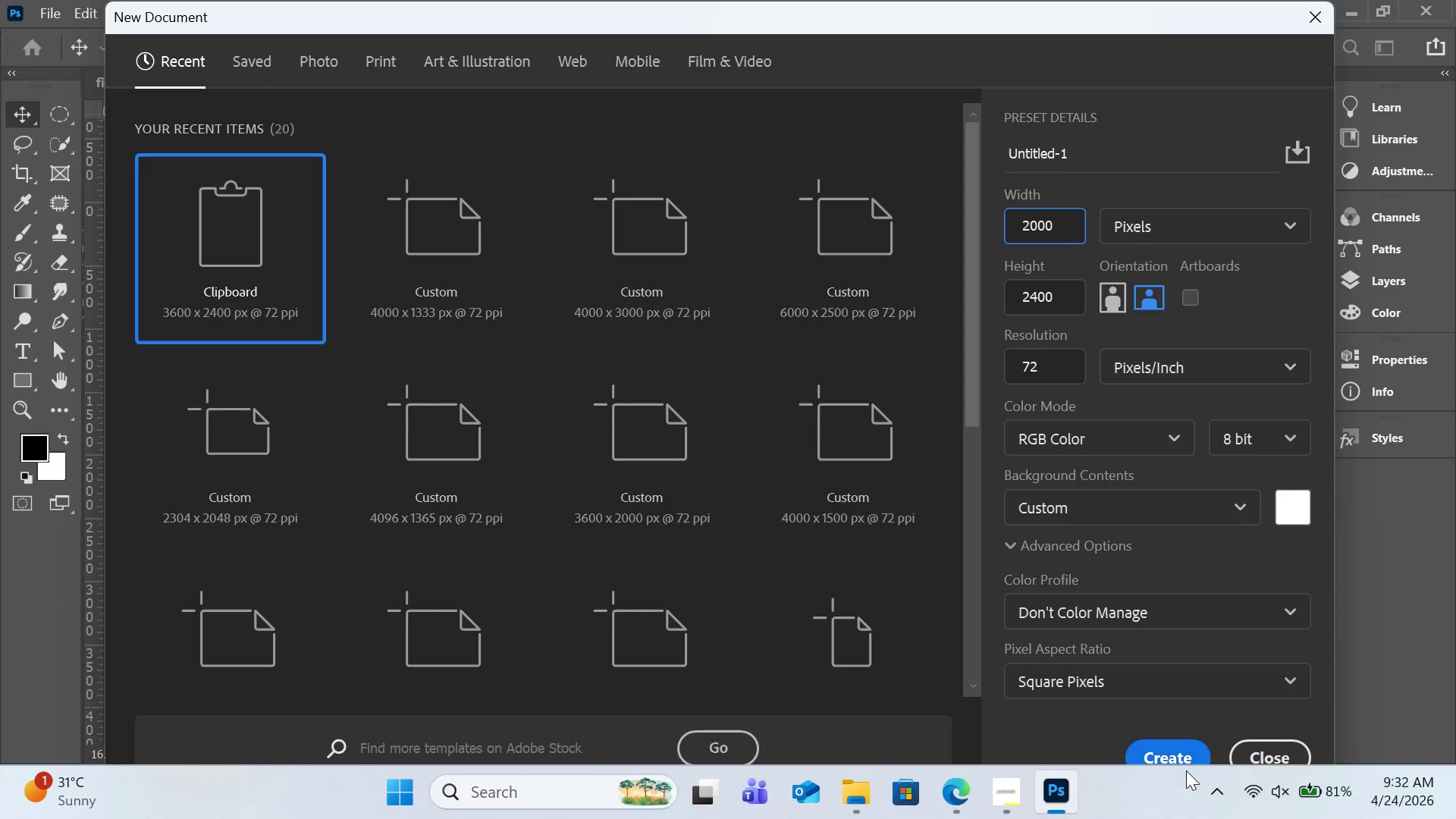 
left_click([1177, 754])
 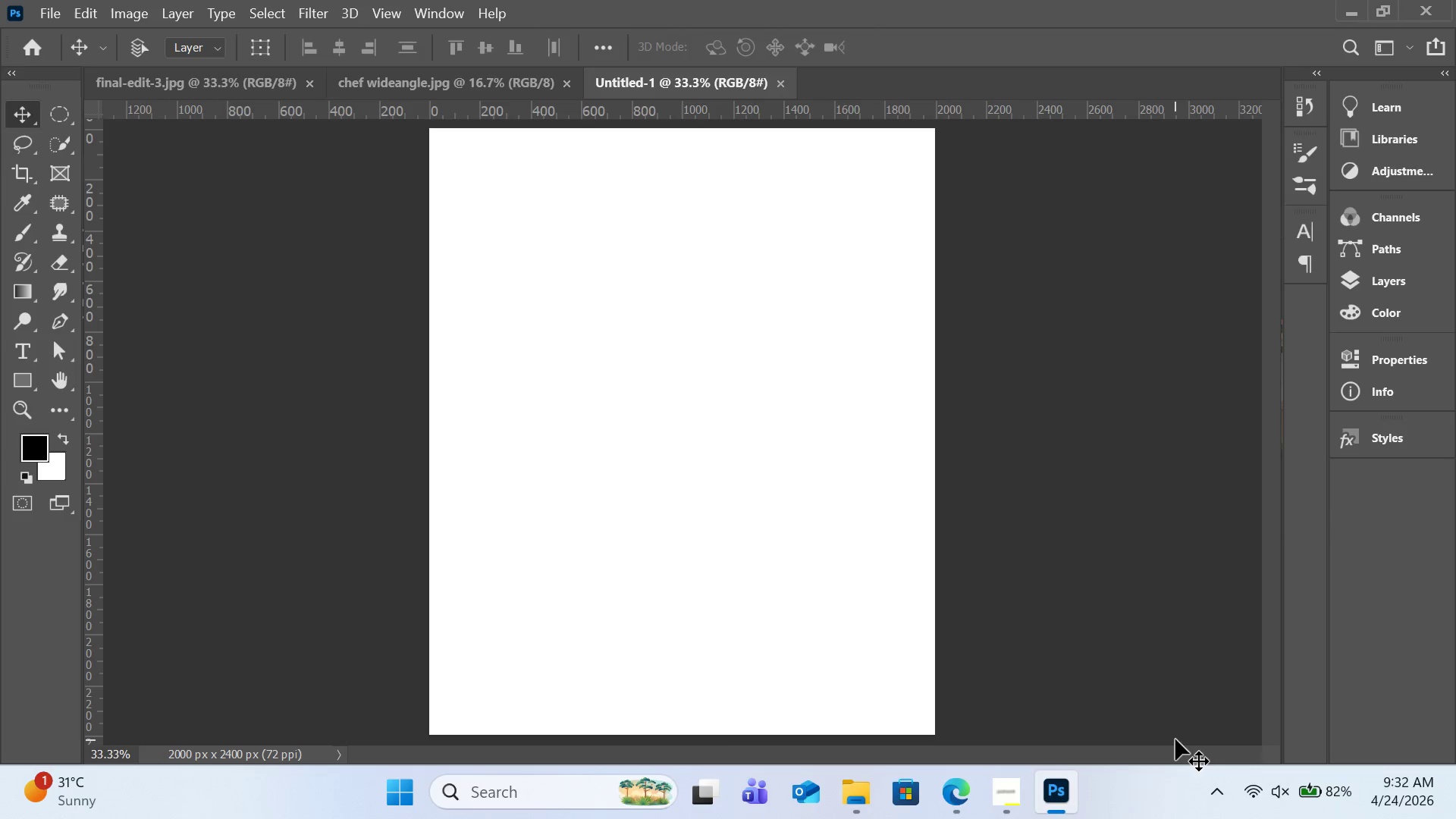 
key(Control+Z)
 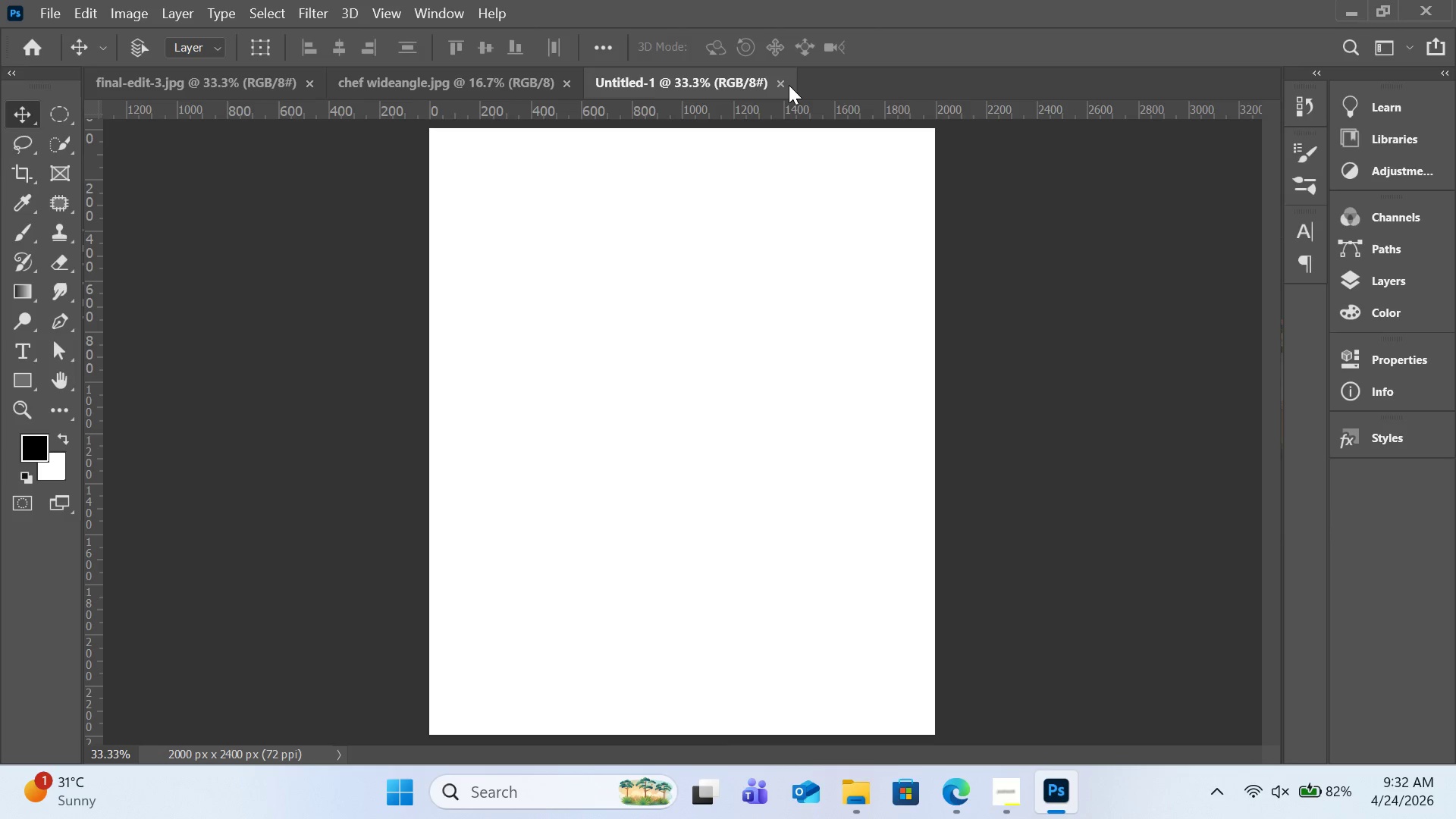 
left_click([786, 85])
 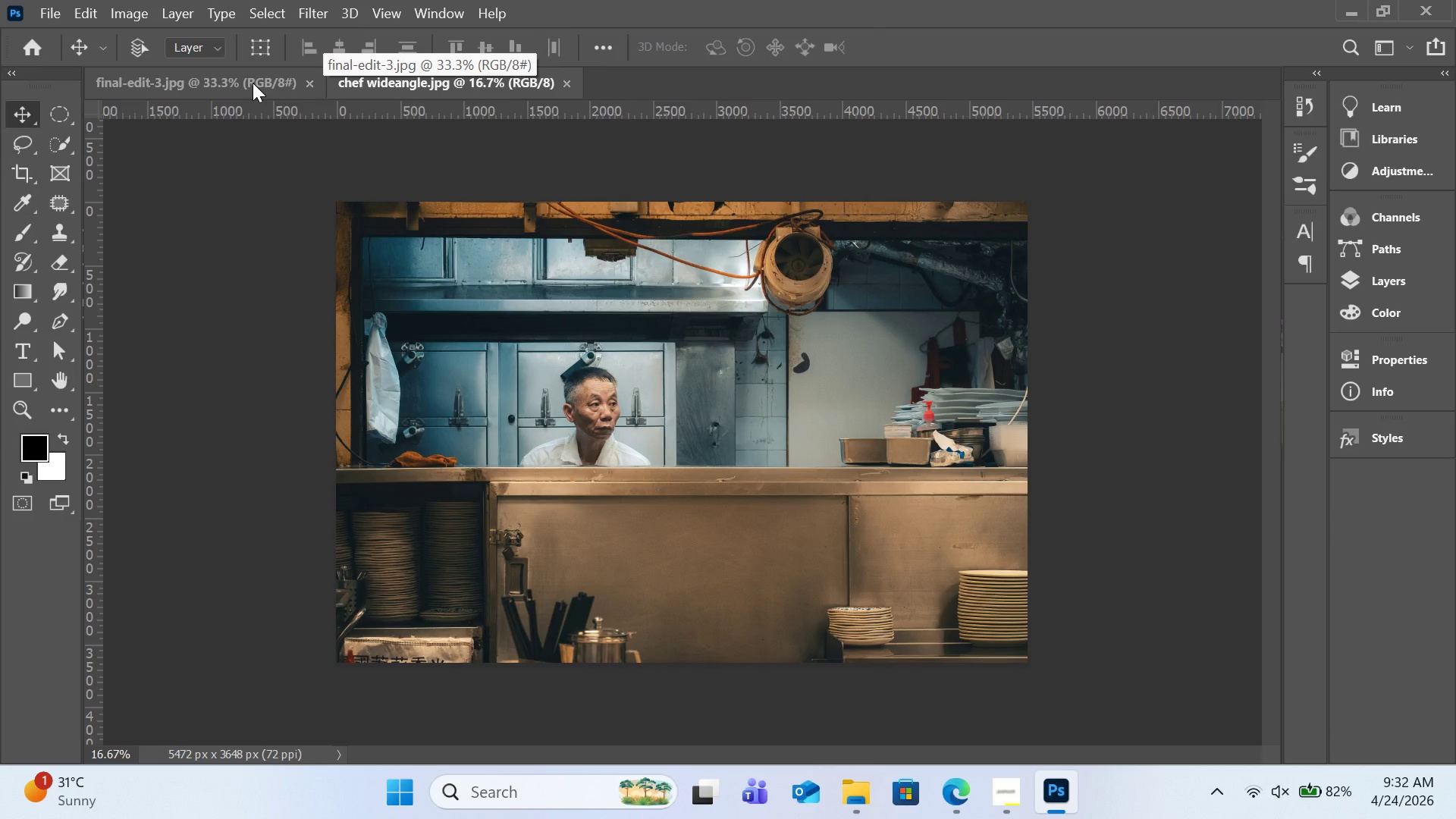 
wait(5.38)
 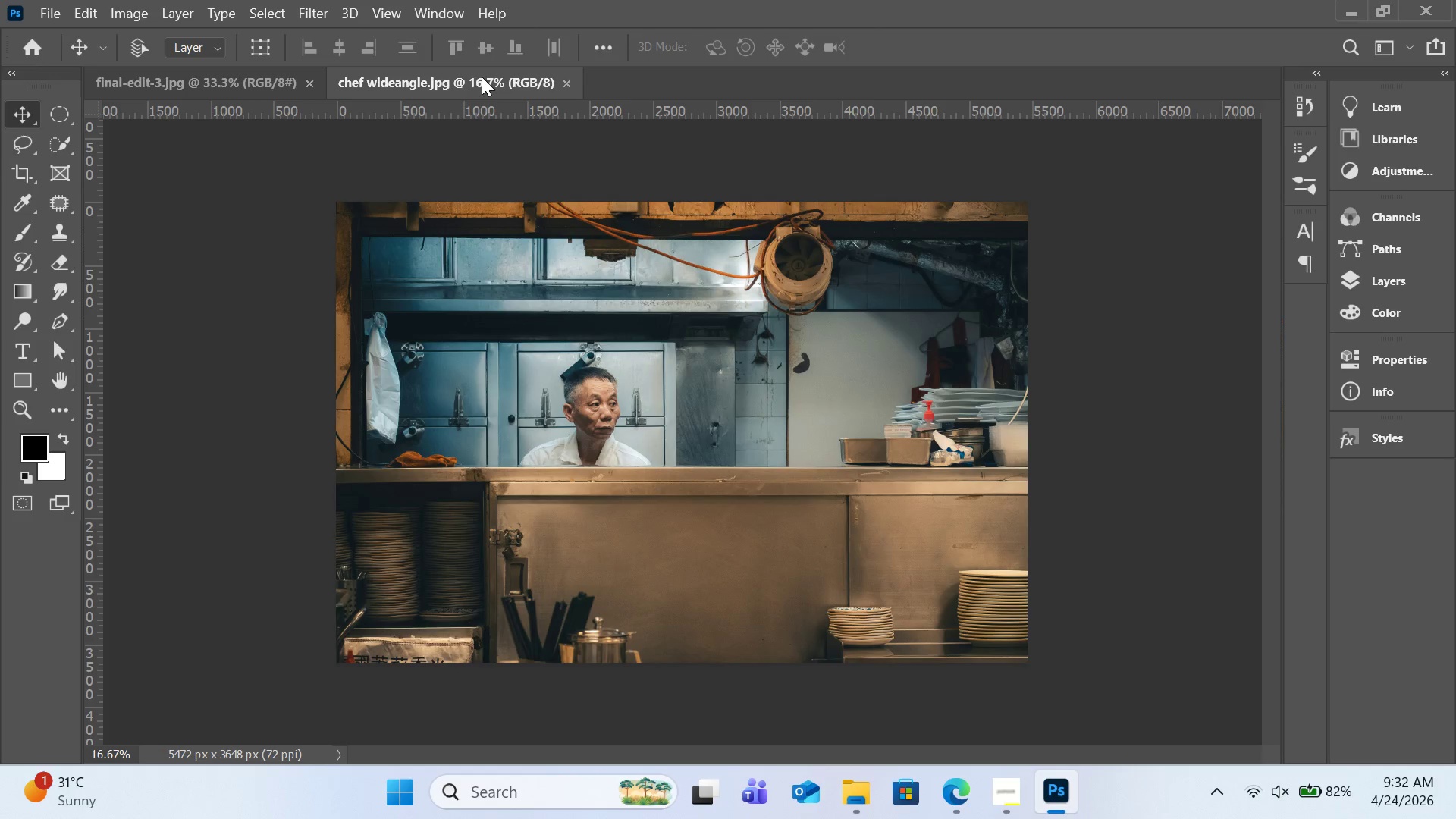 
left_click([253, 83])
 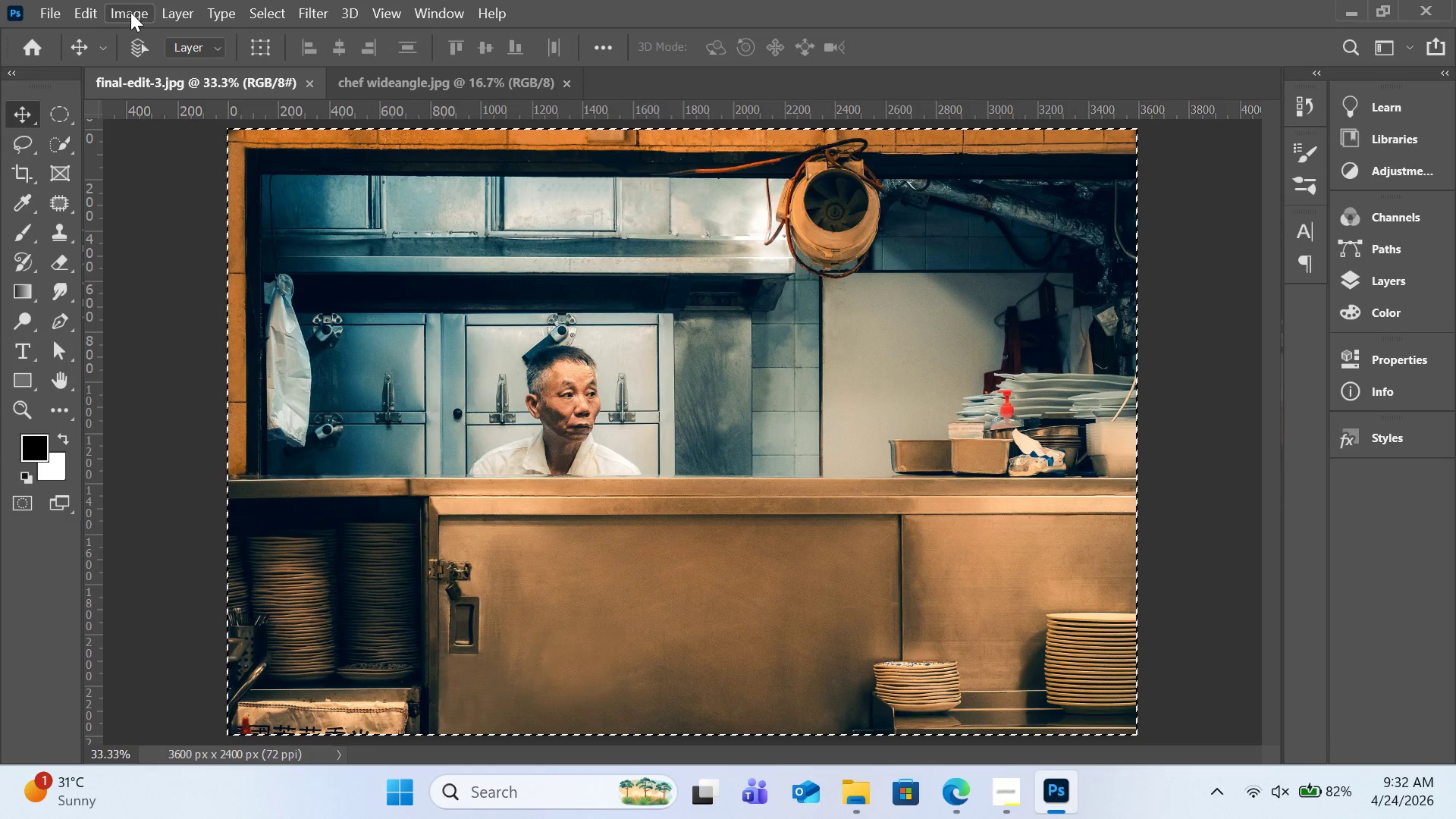 
left_click([96, 12])
 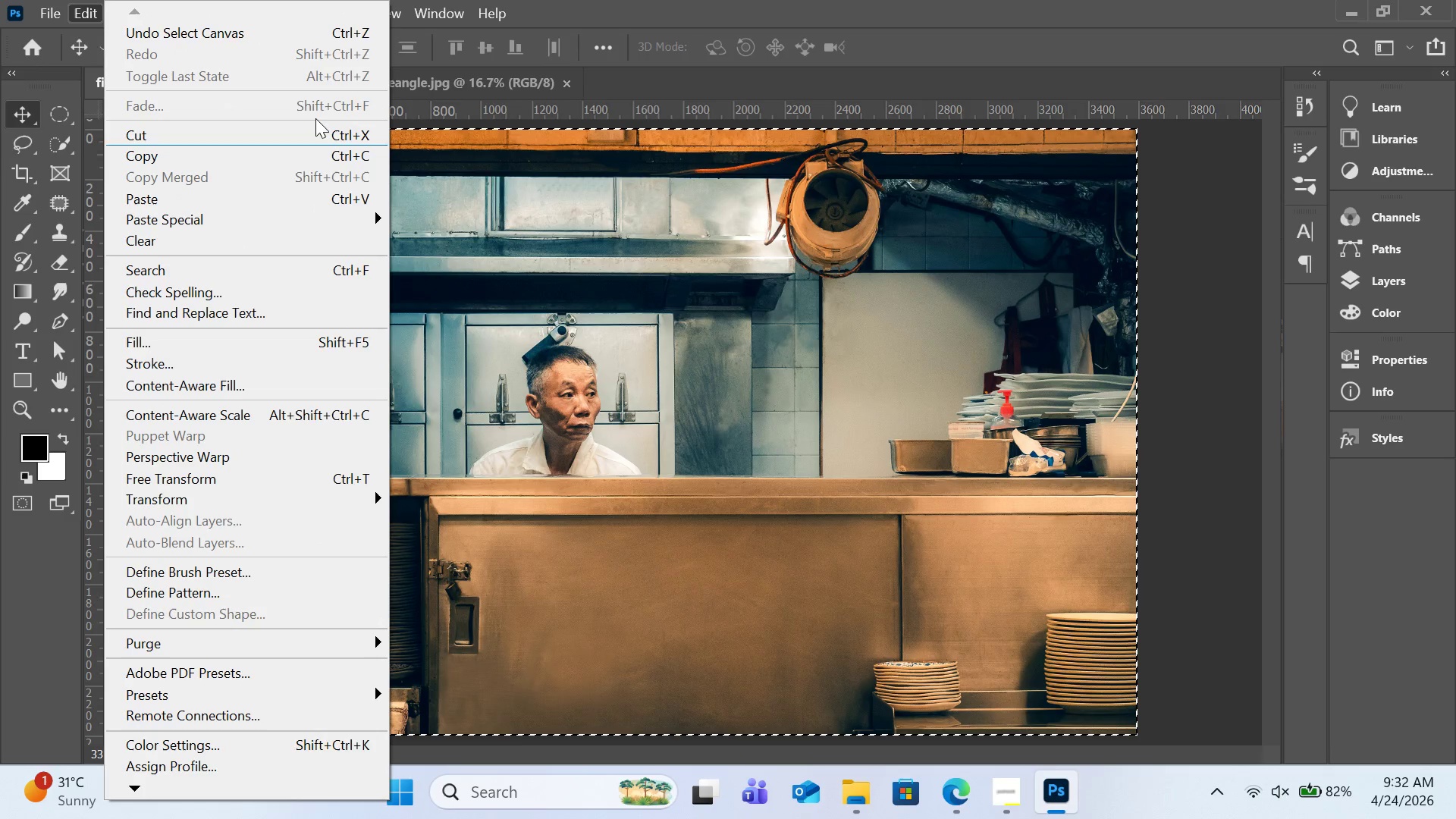 
left_click([577, 13])
 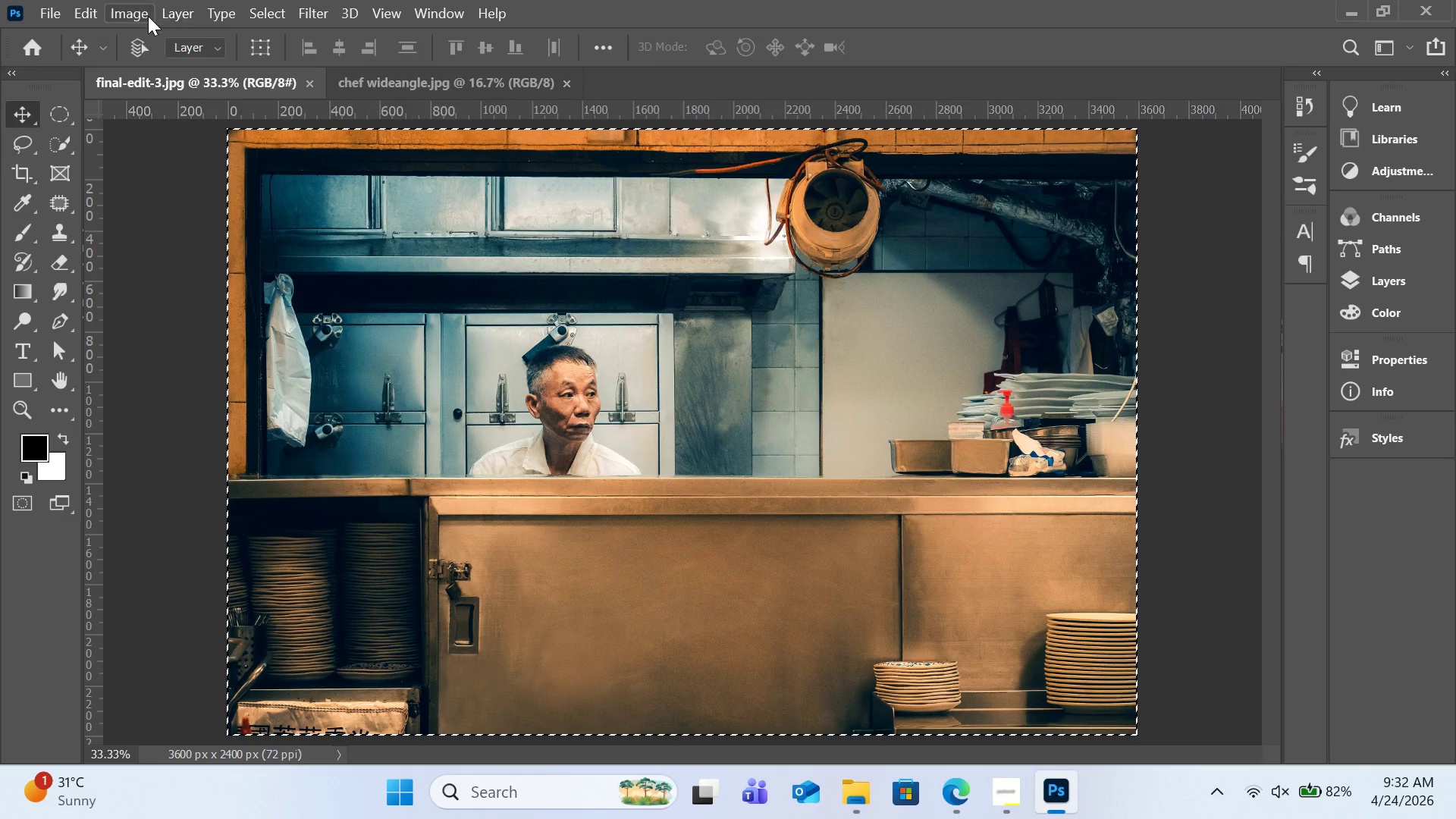 
left_click([147, 14])
 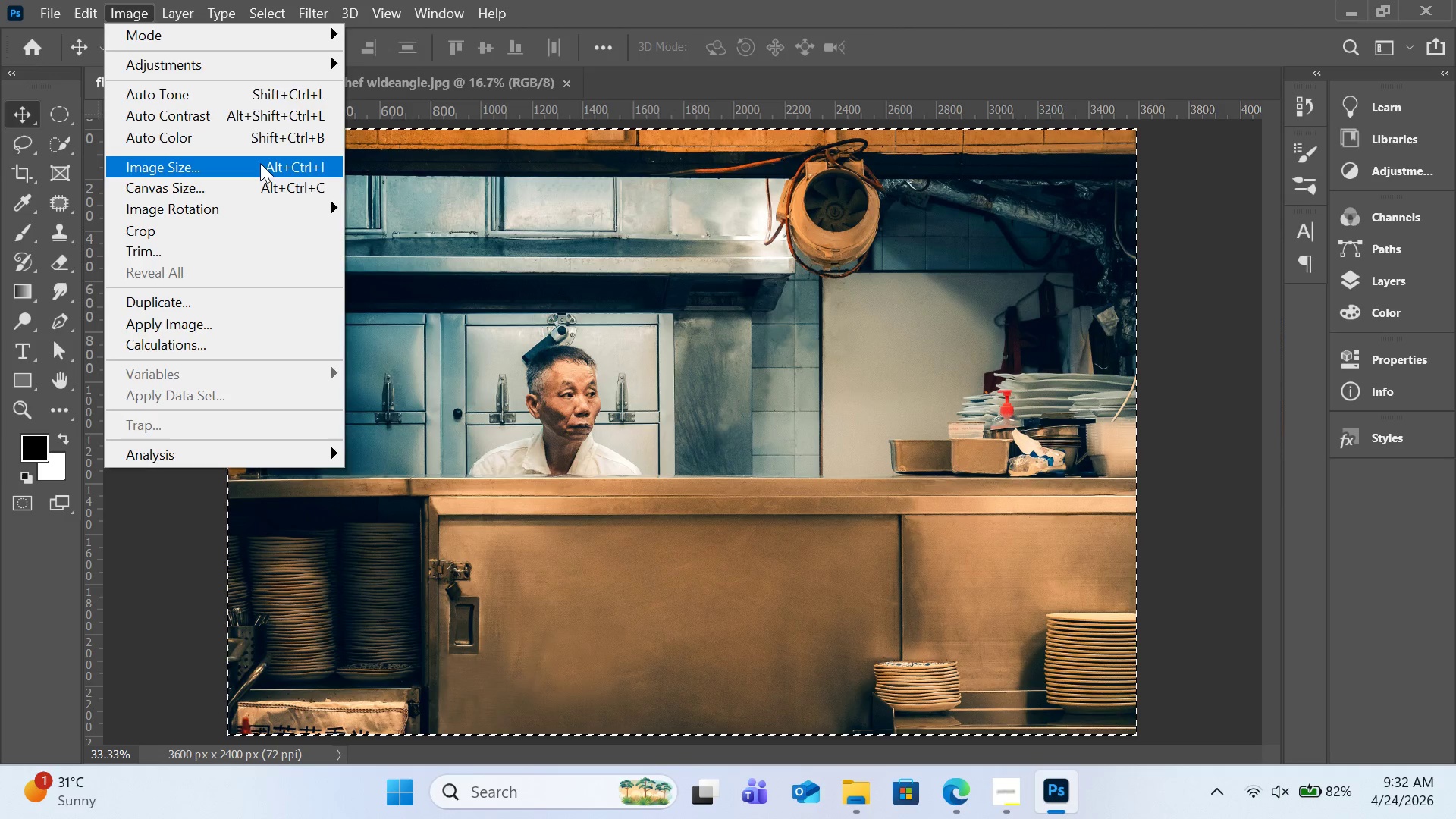 
left_click([260, 163])
 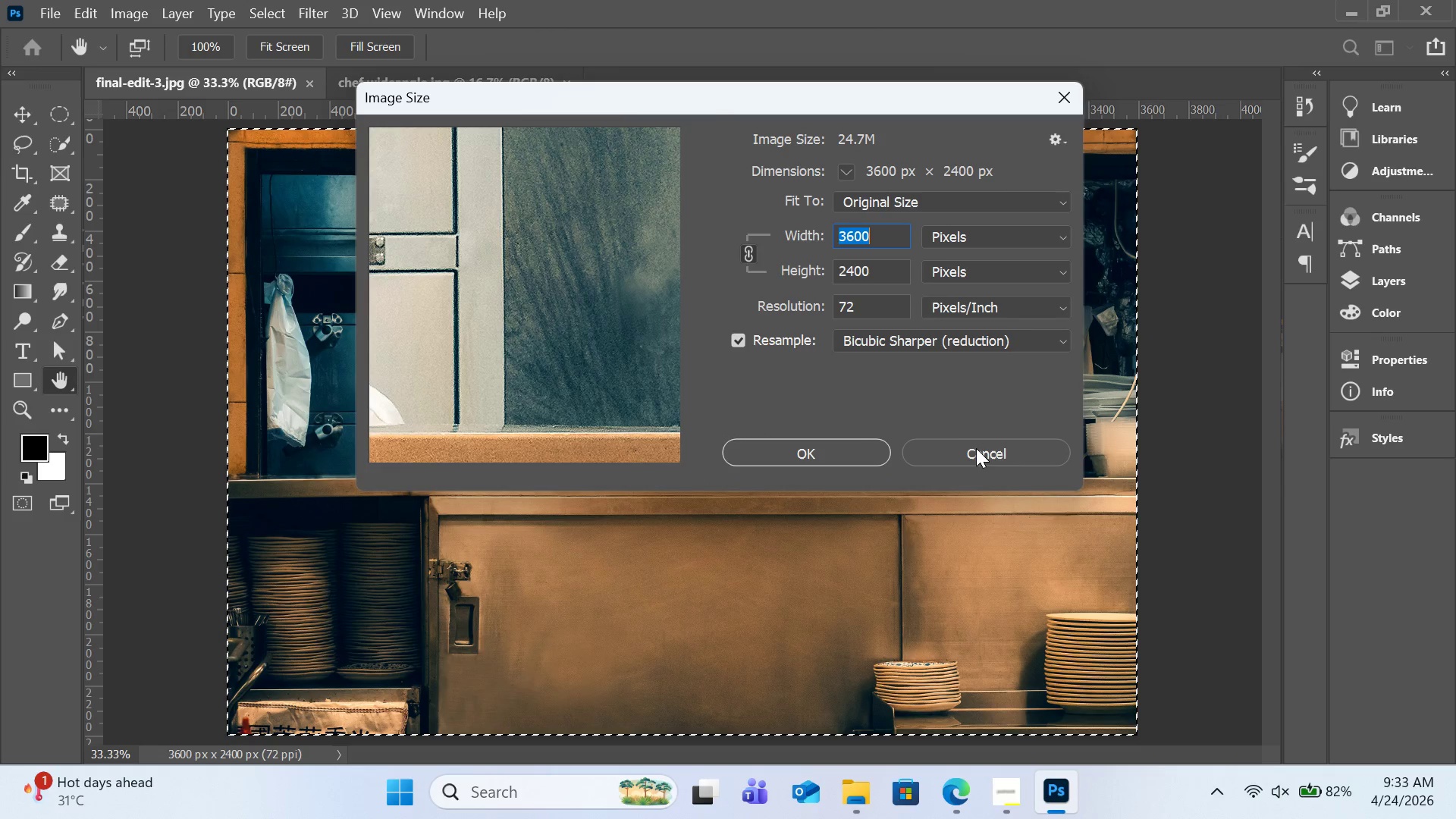 
wait(9.95)
 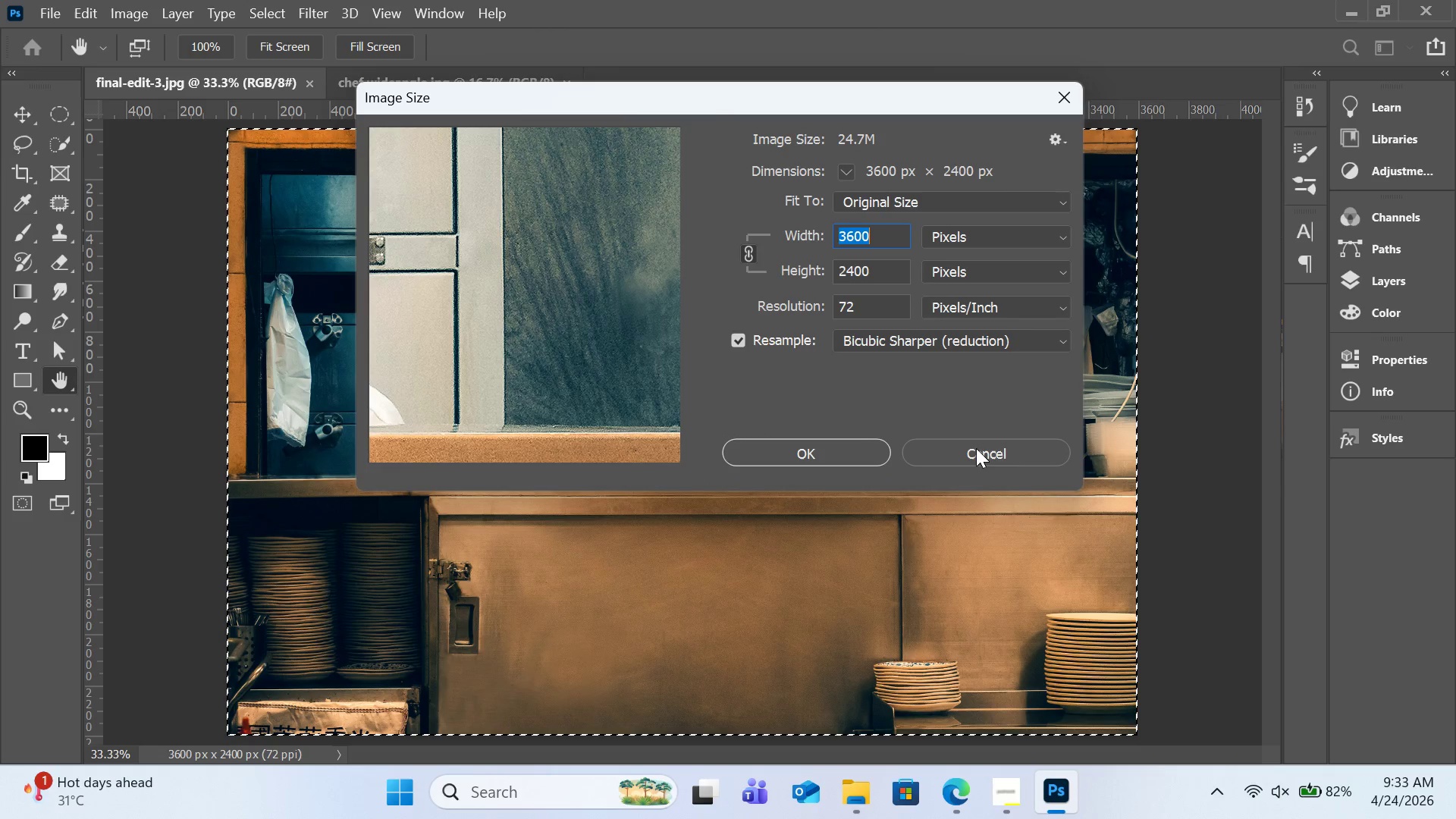 
left_click([976, 448])
 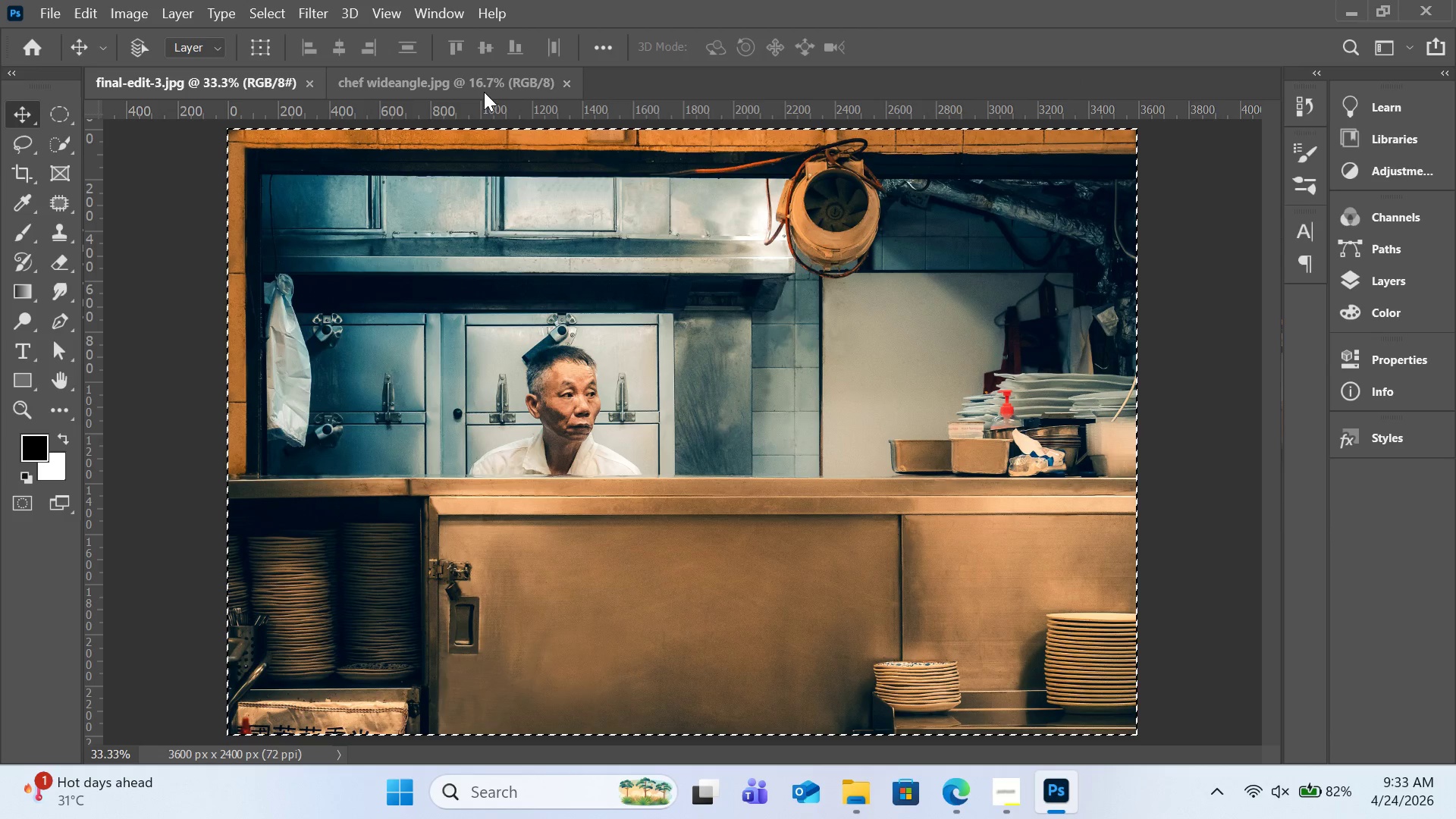 
left_click([478, 82])
 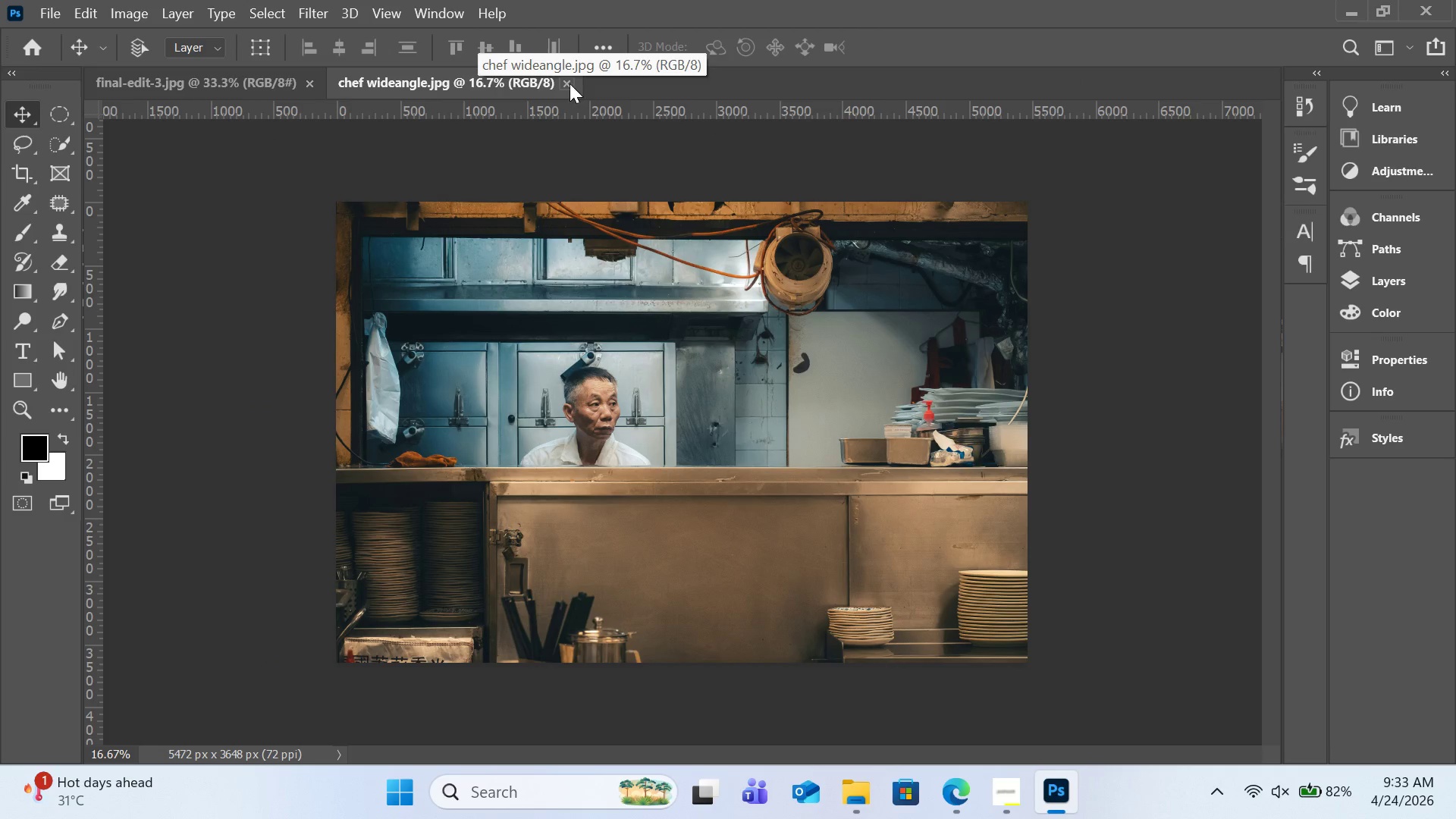 
left_click([565, 82])
 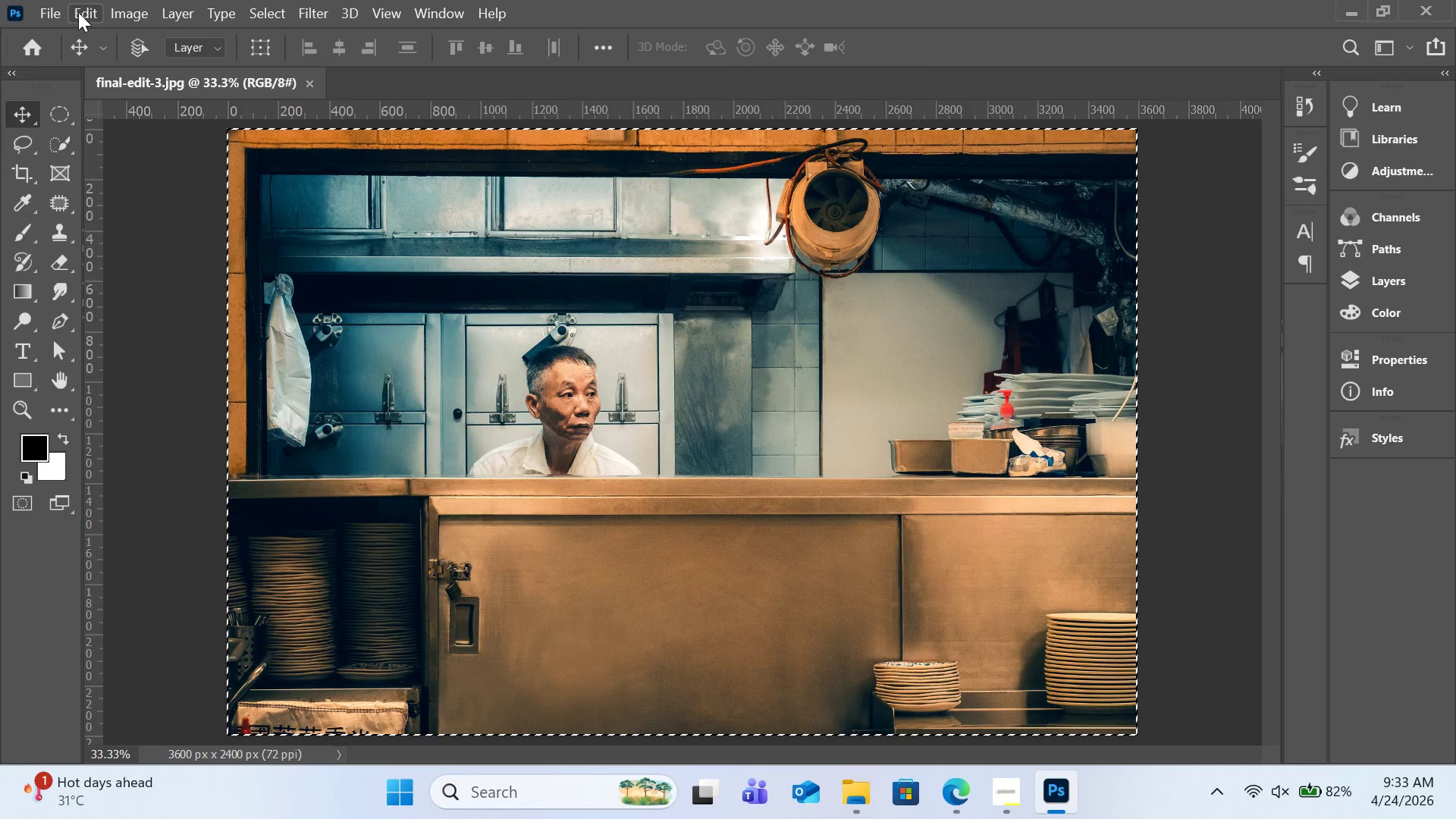 
wait(6.14)
 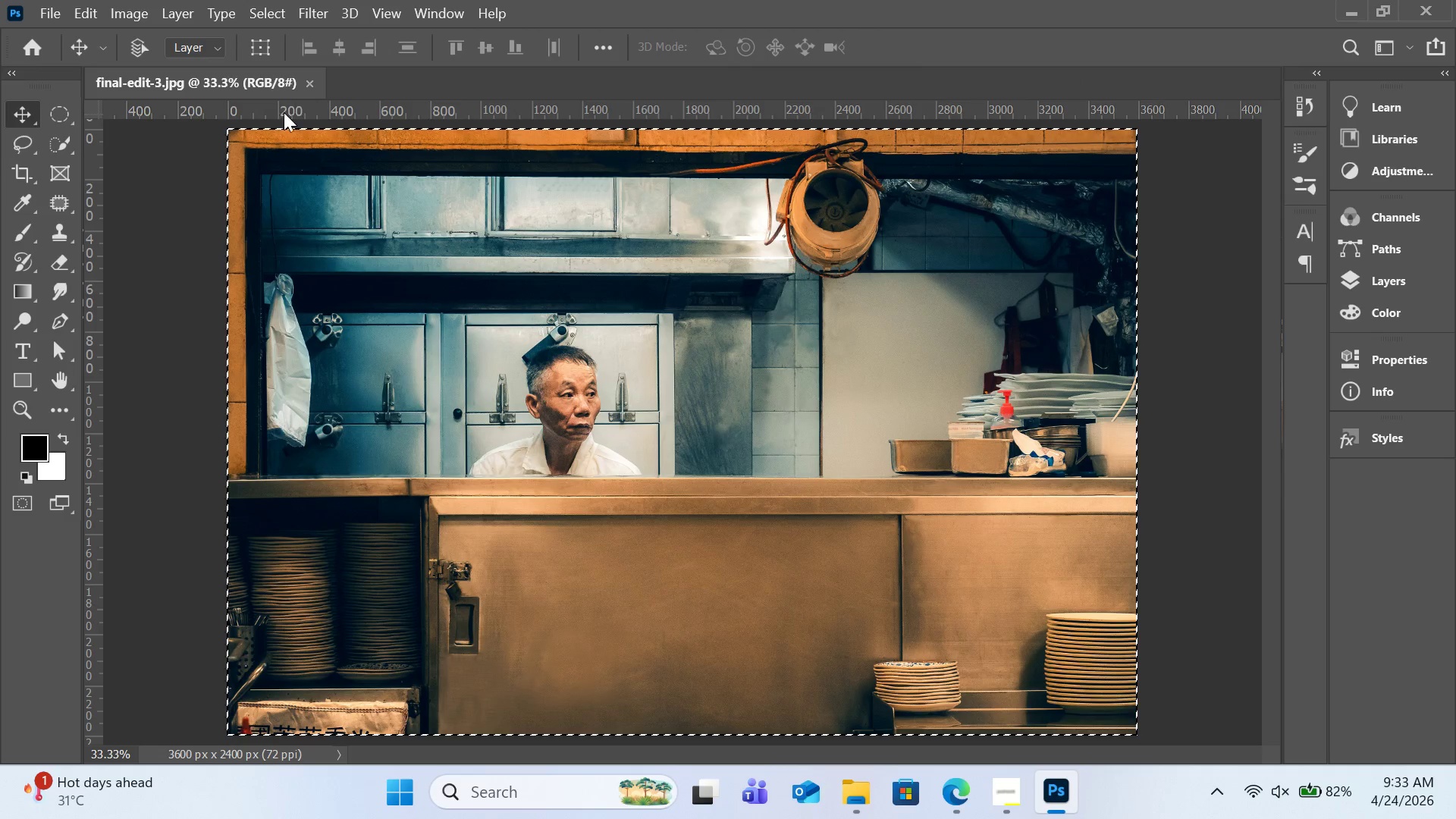 
left_click([113, 8])
 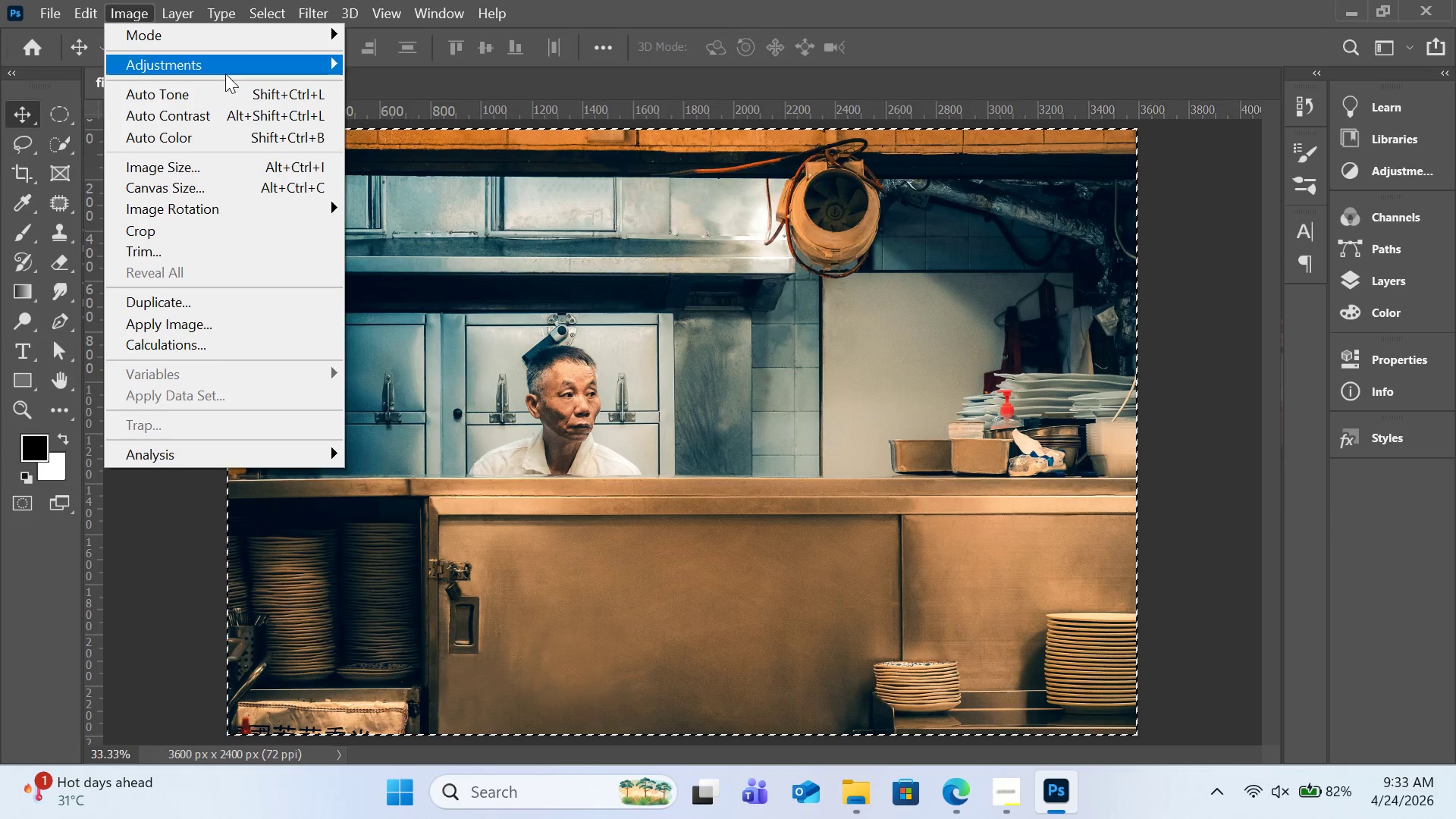 
left_click([225, 74])
 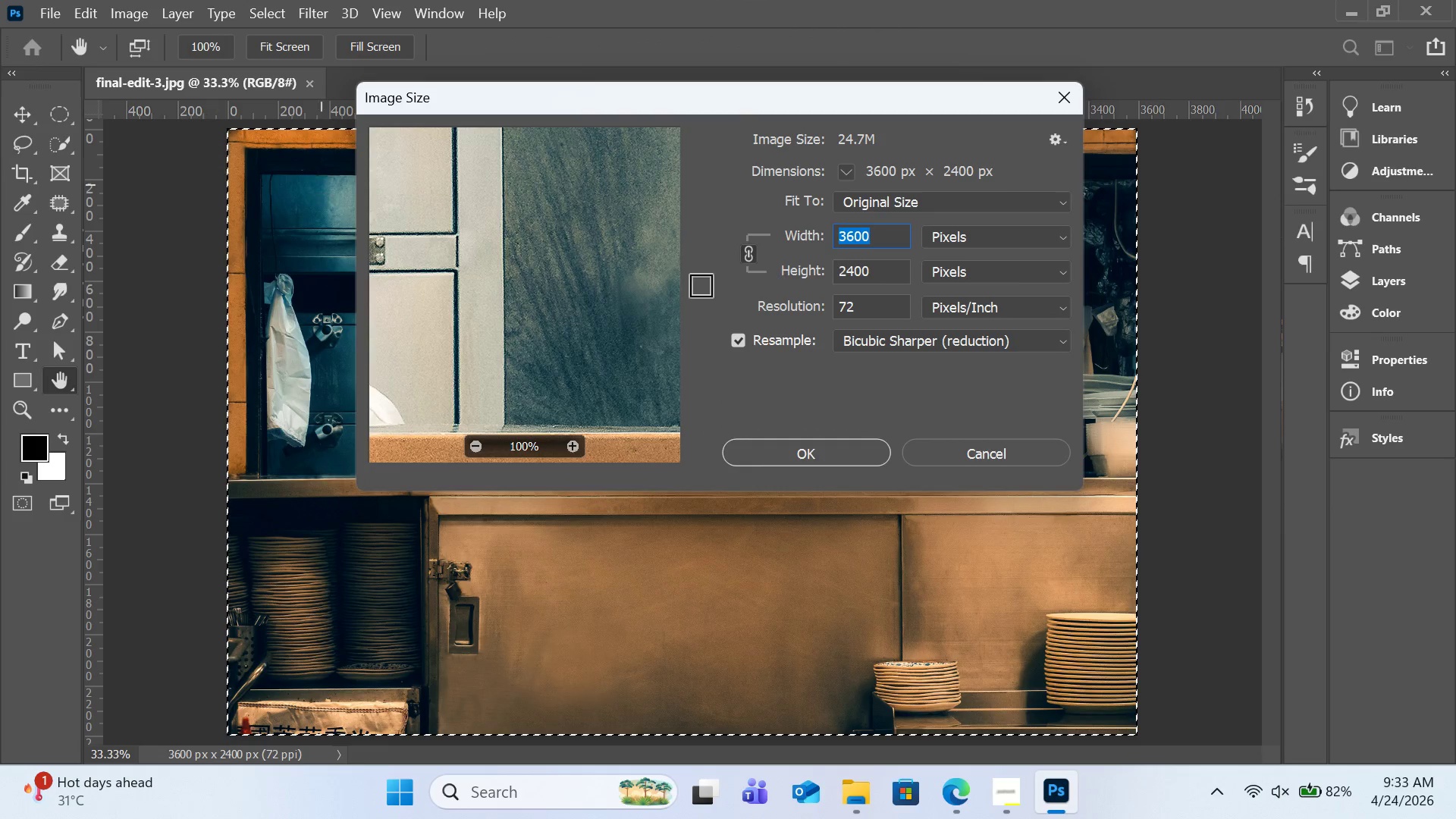 
left_click([1019, 450])
 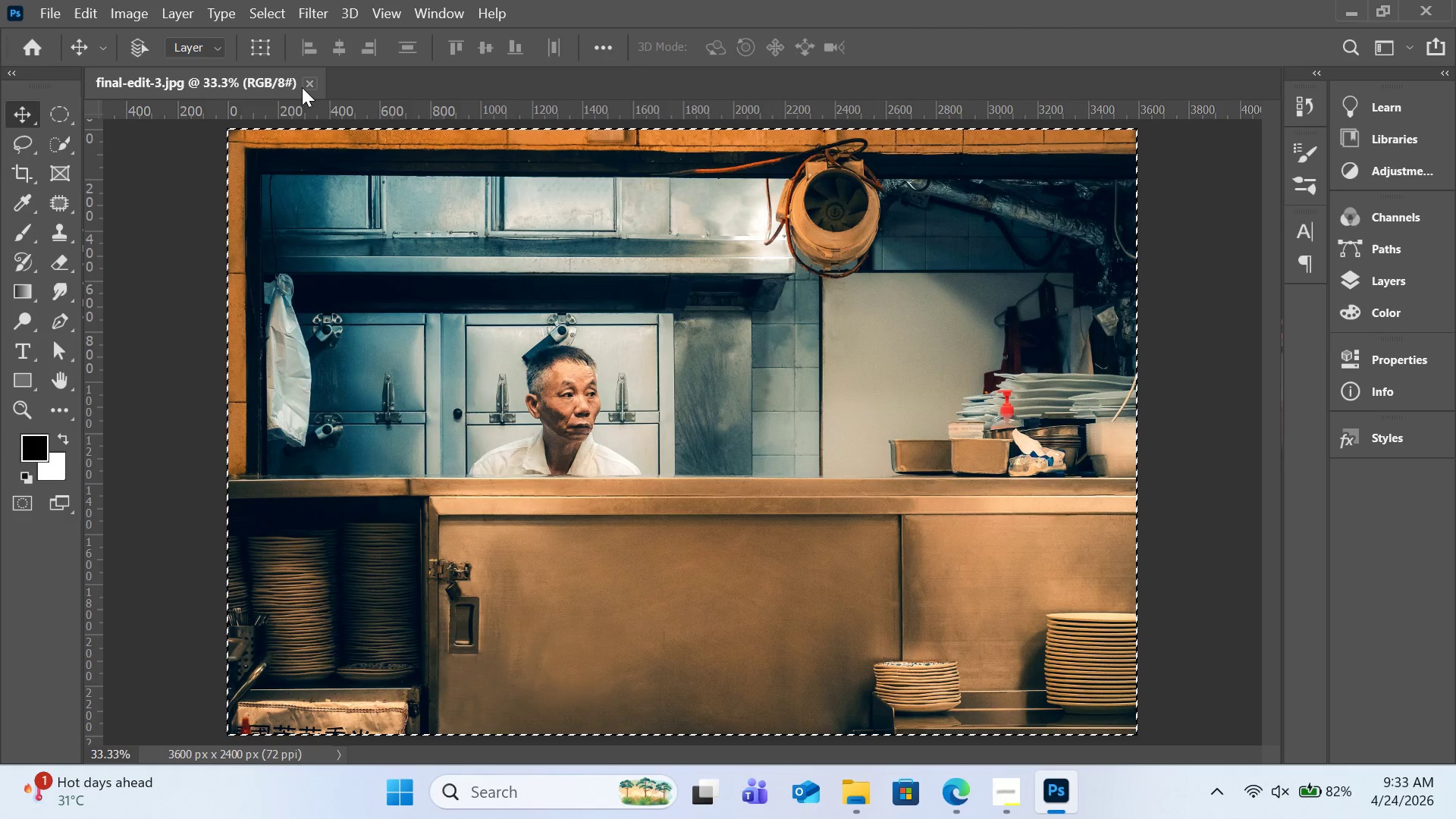 
left_click([303, 85])
 